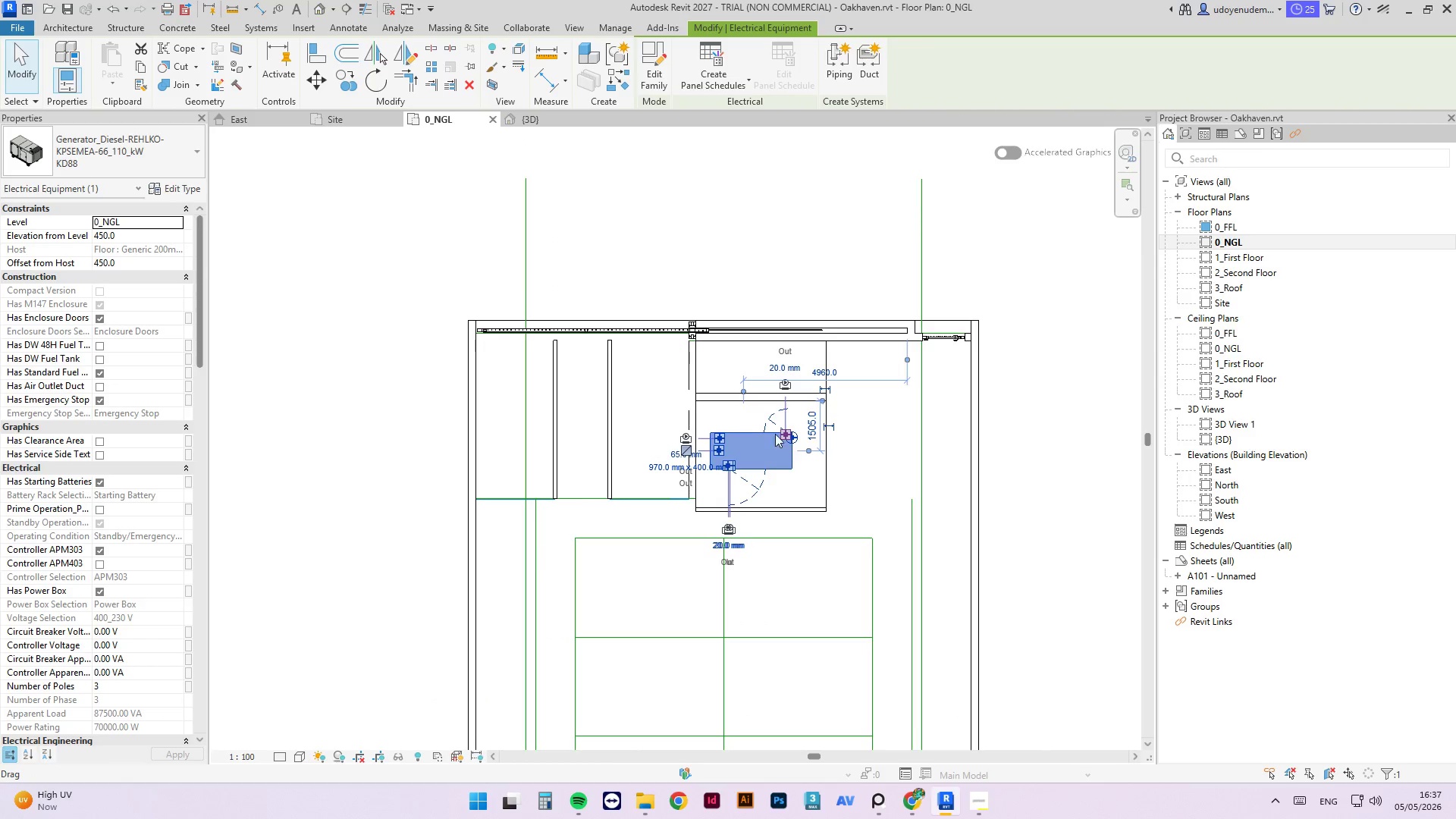 
key(ArrowRight)
 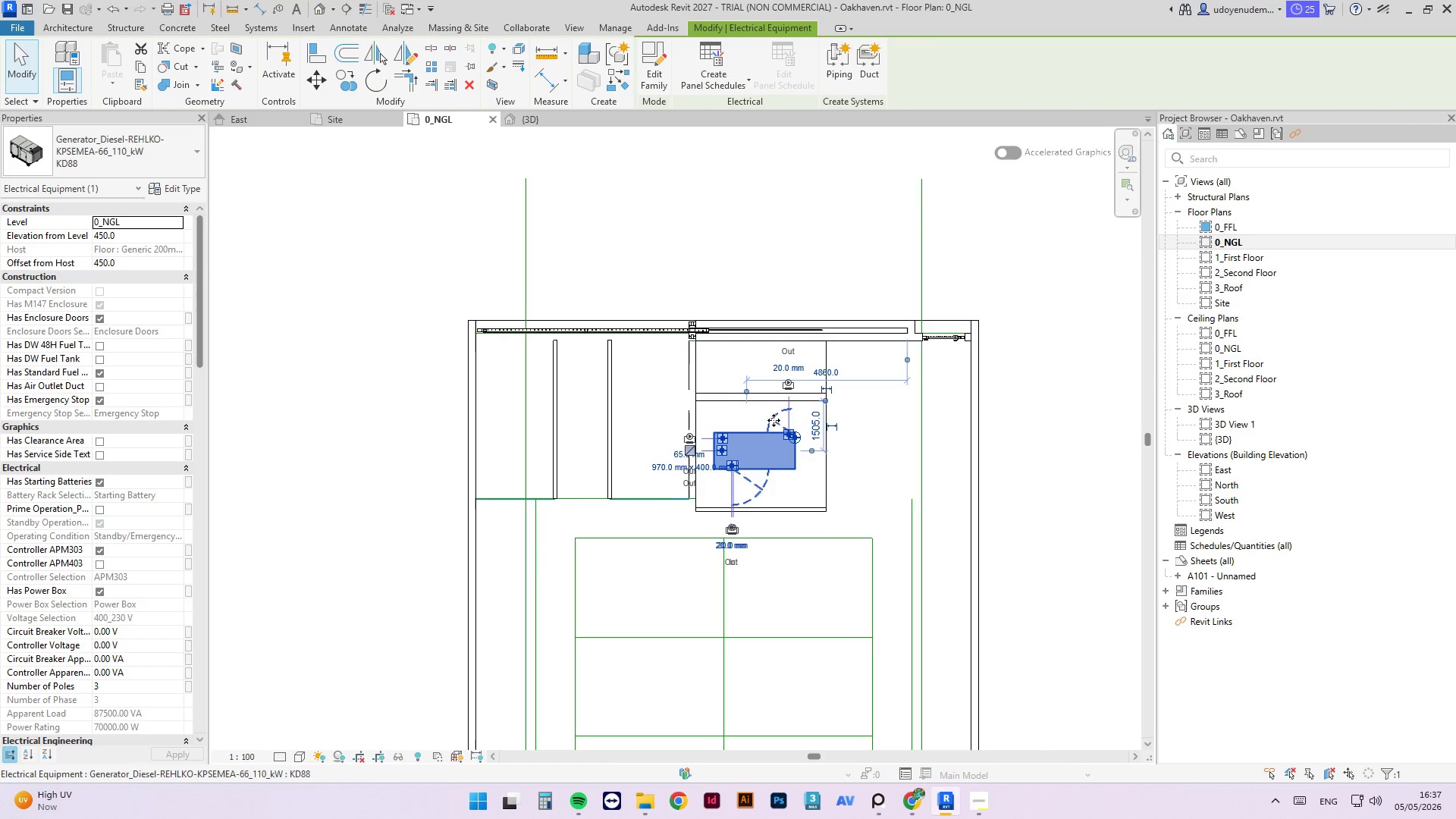 
key(ArrowRight)
 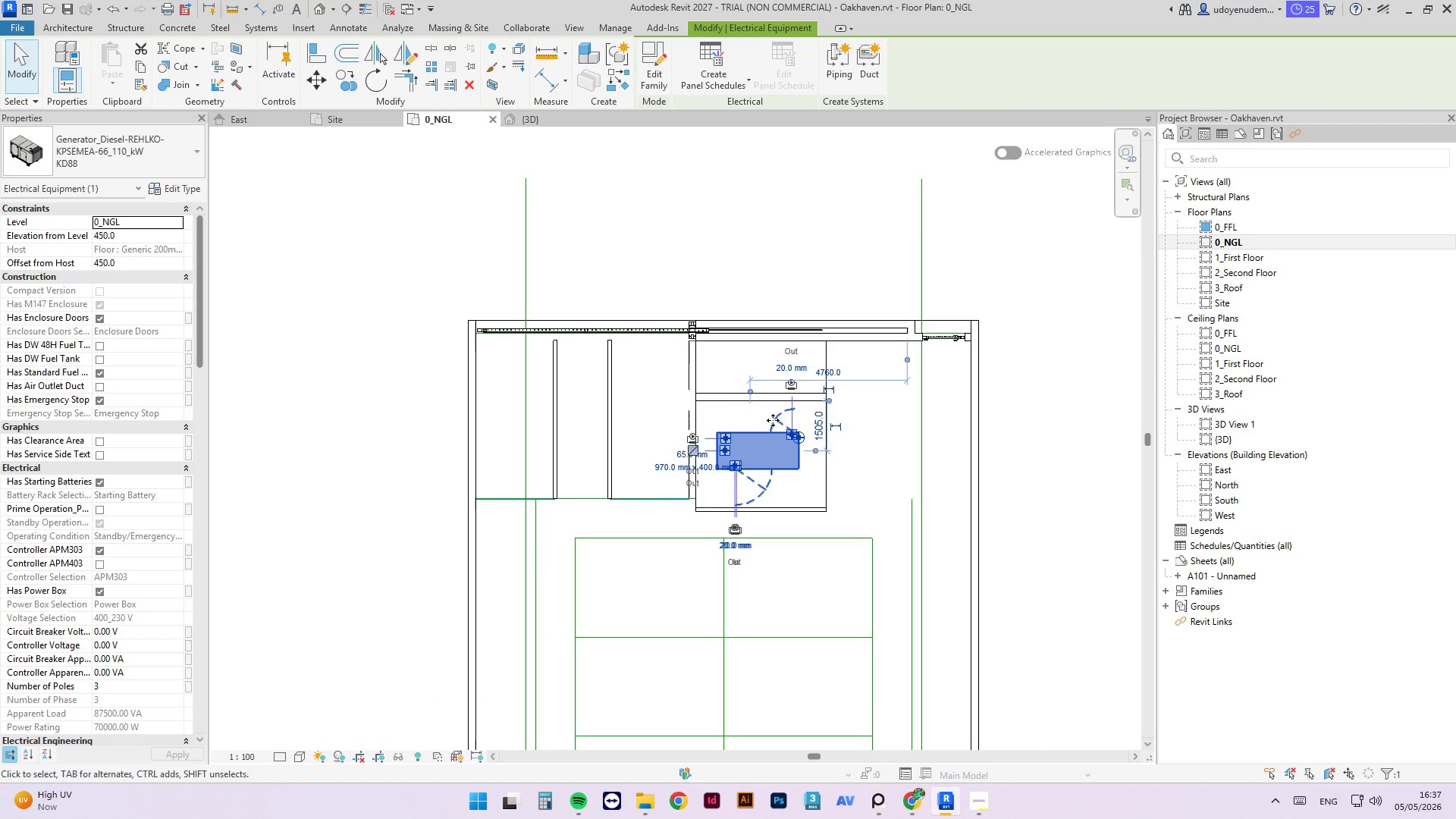 
key(ArrowRight)
 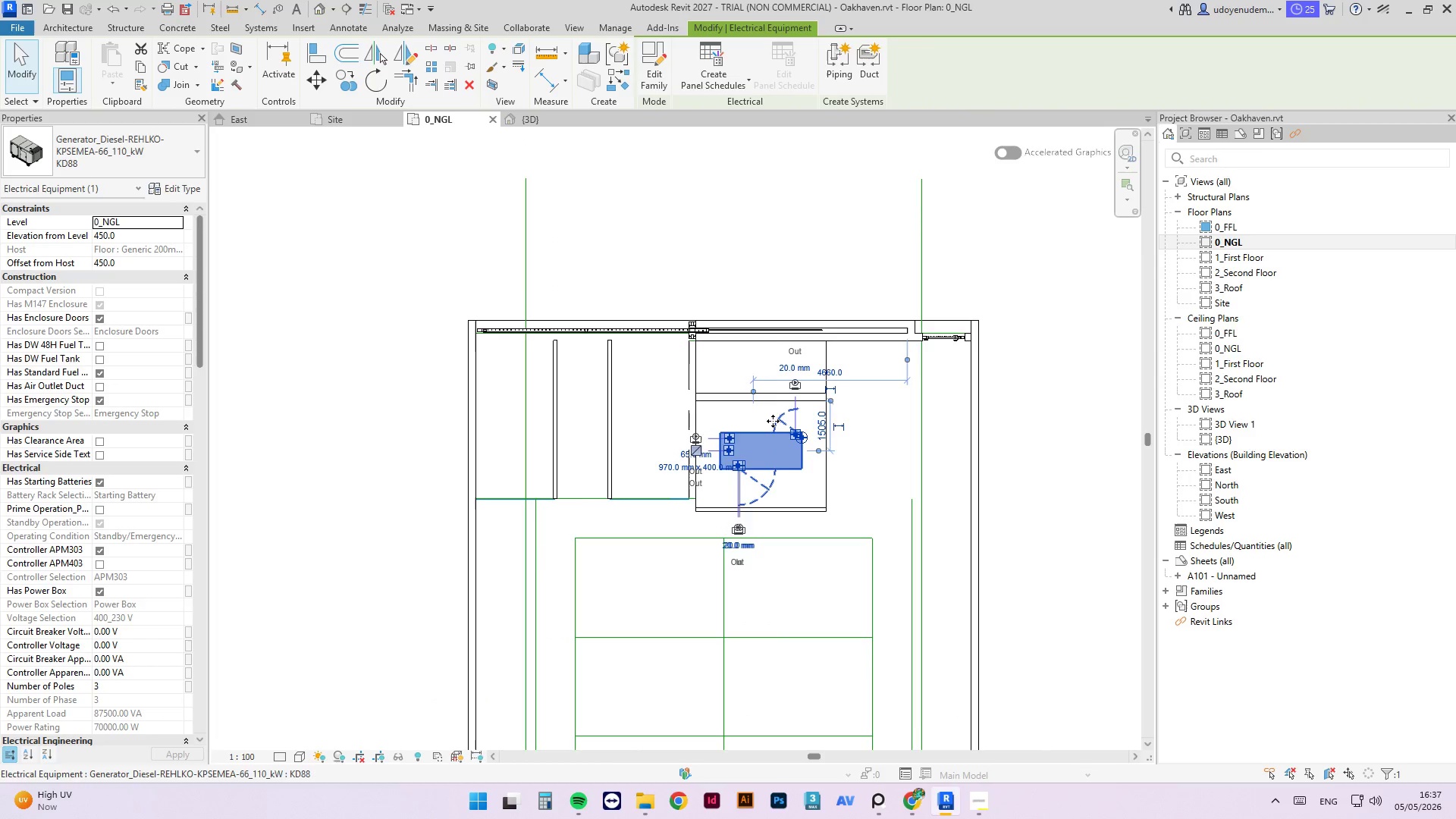 
key(ArrowRight)
 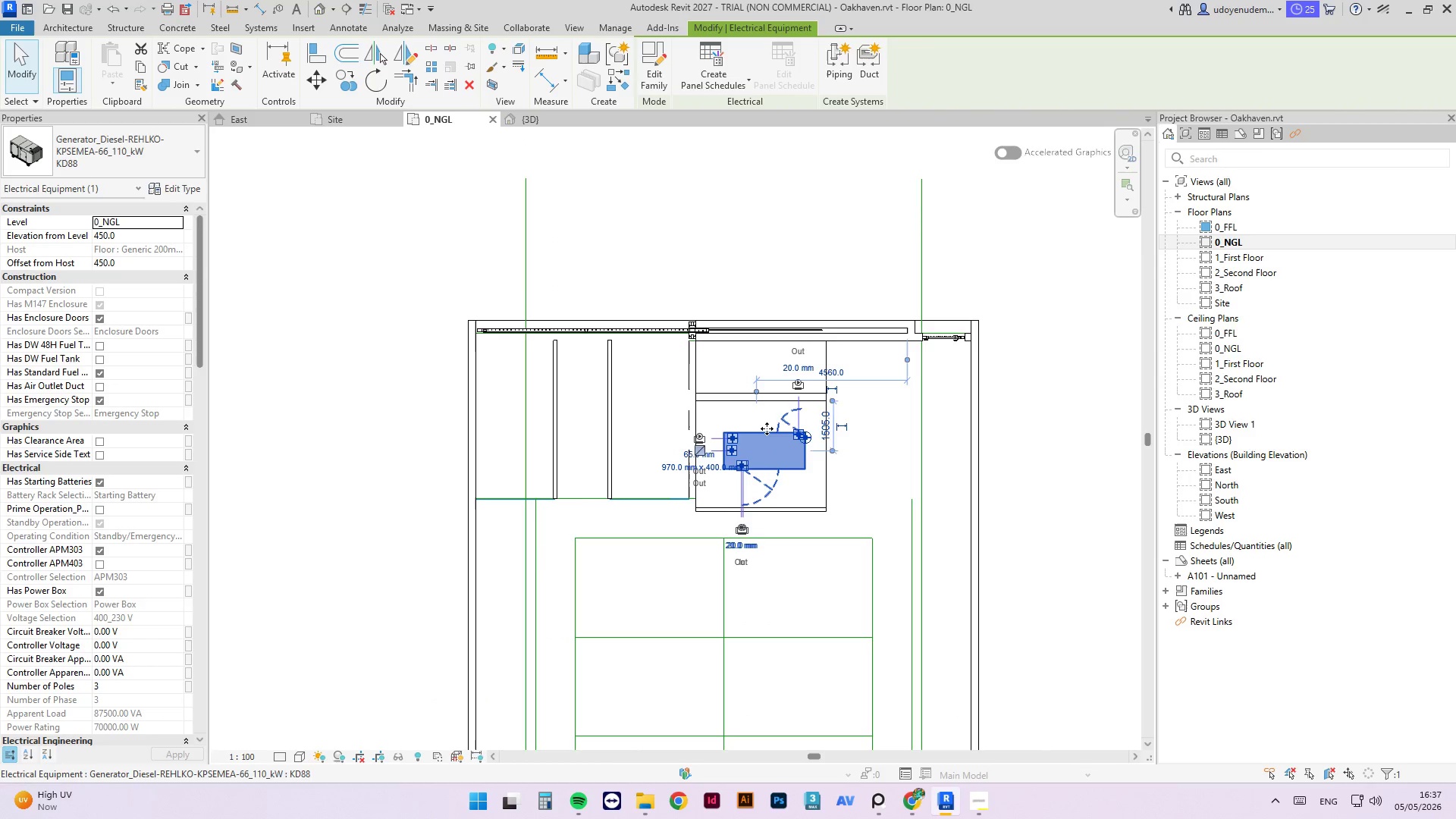 
key(ArrowLeft)
 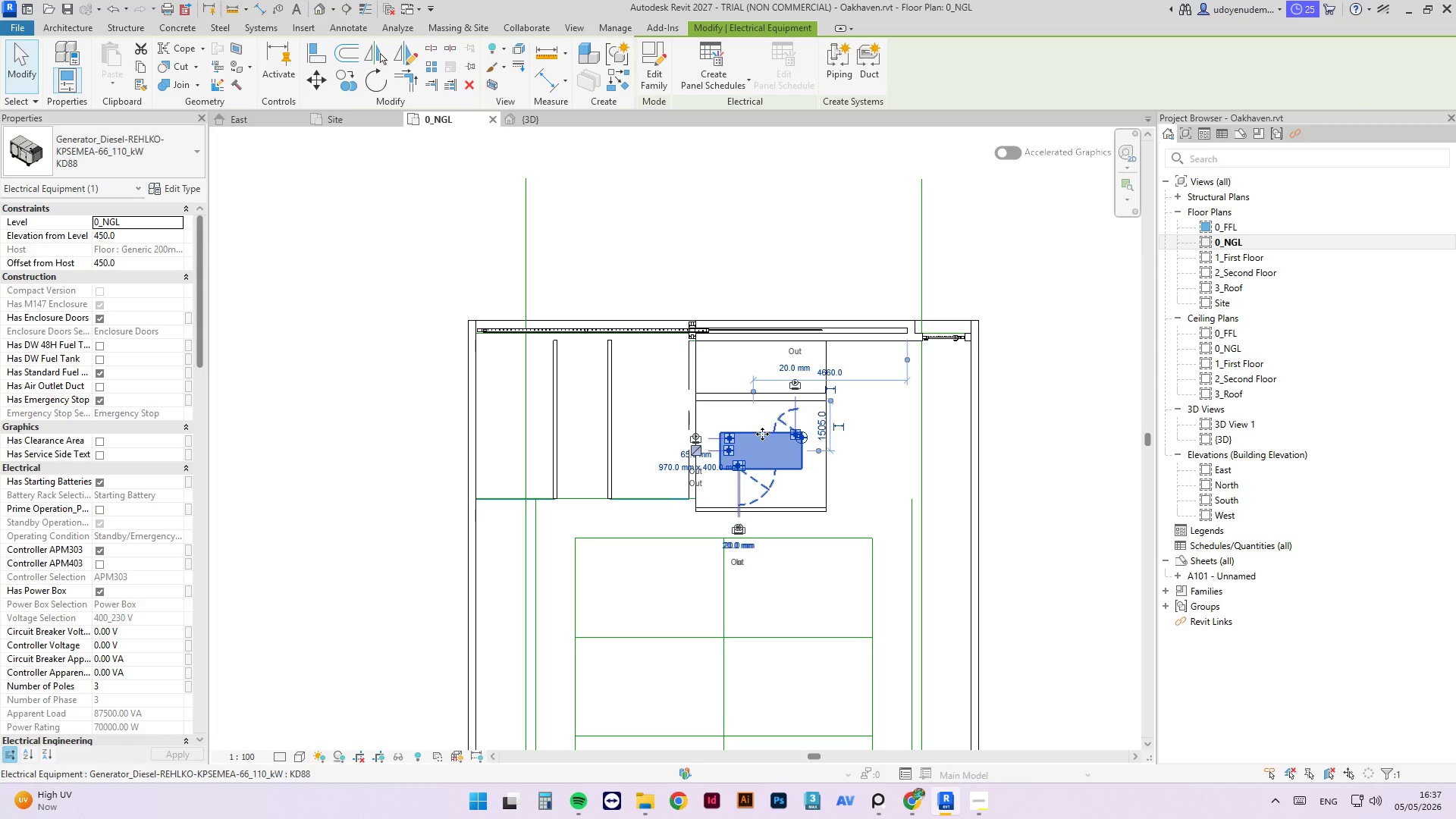 
type(li)
 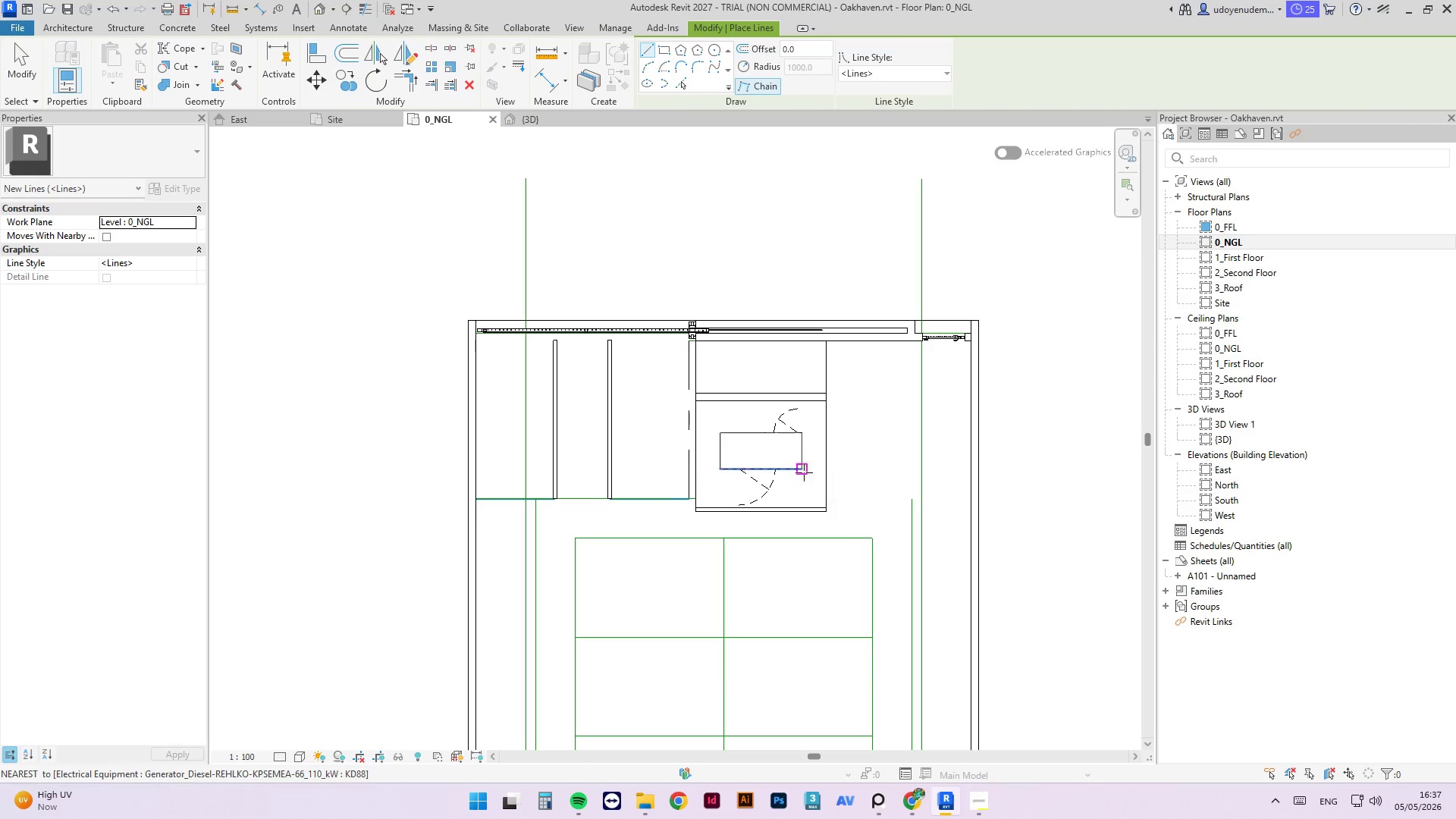 
left_click([802, 468])
 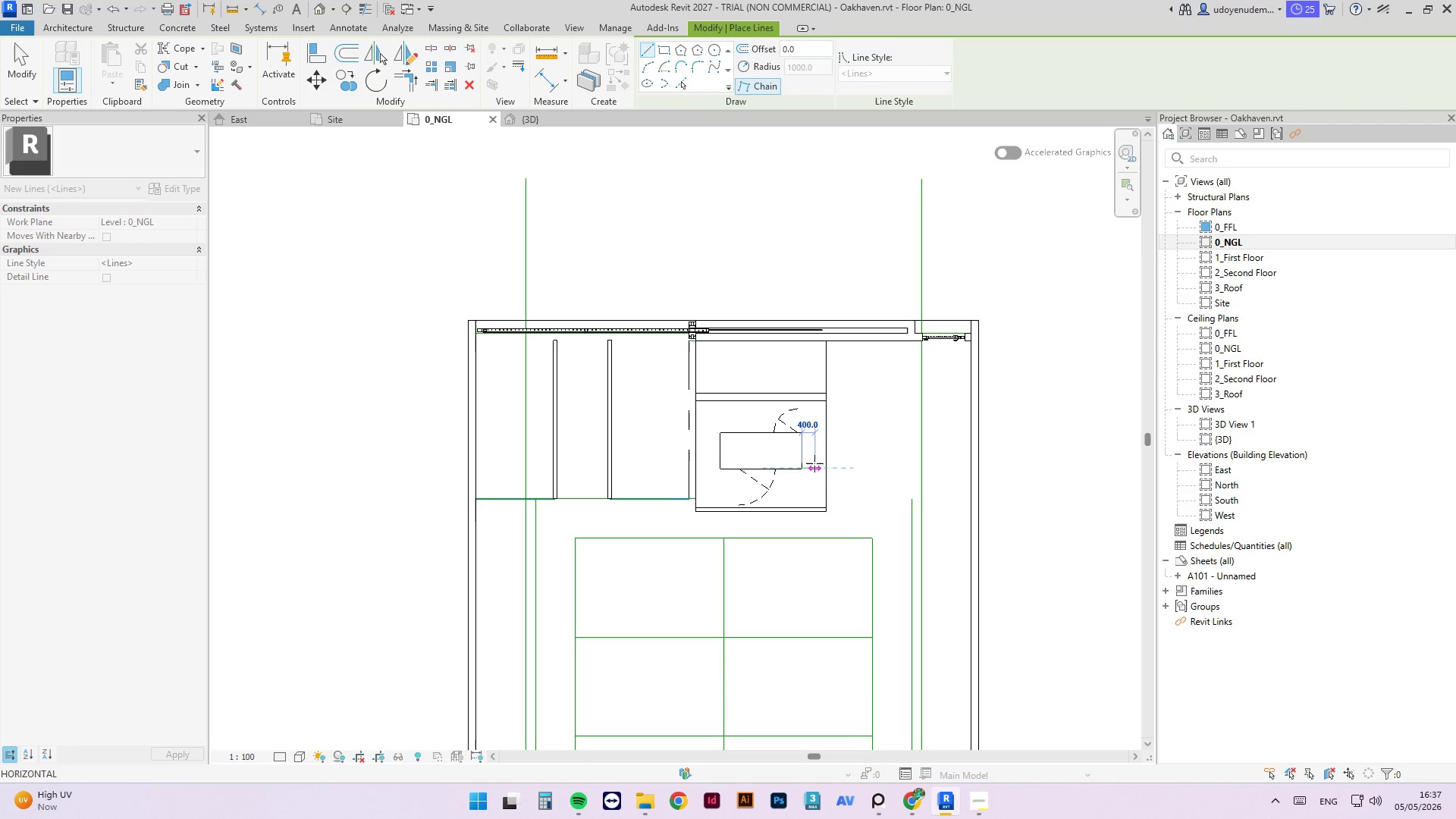 
key(Escape)
 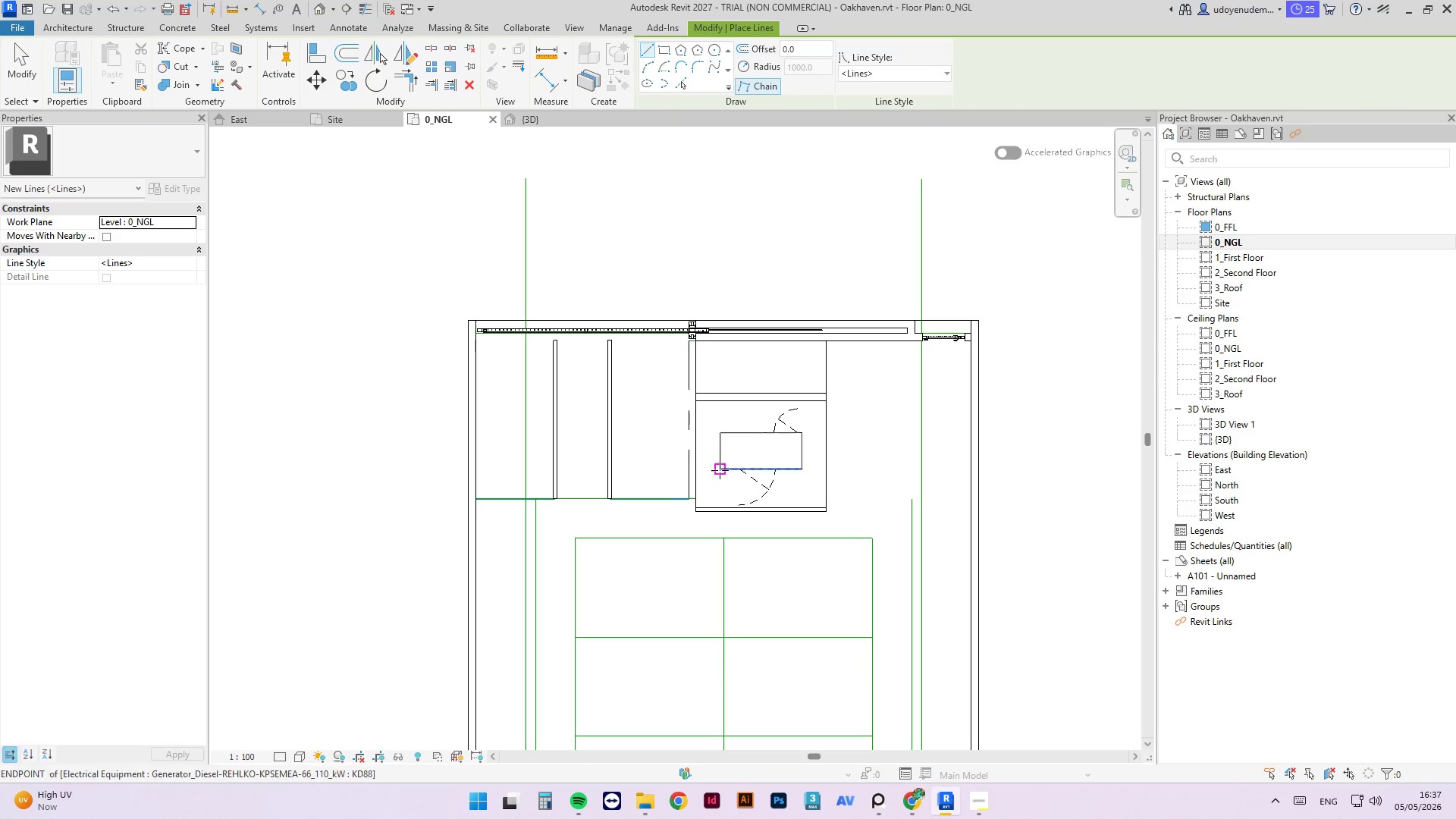 
left_click([720, 470])
 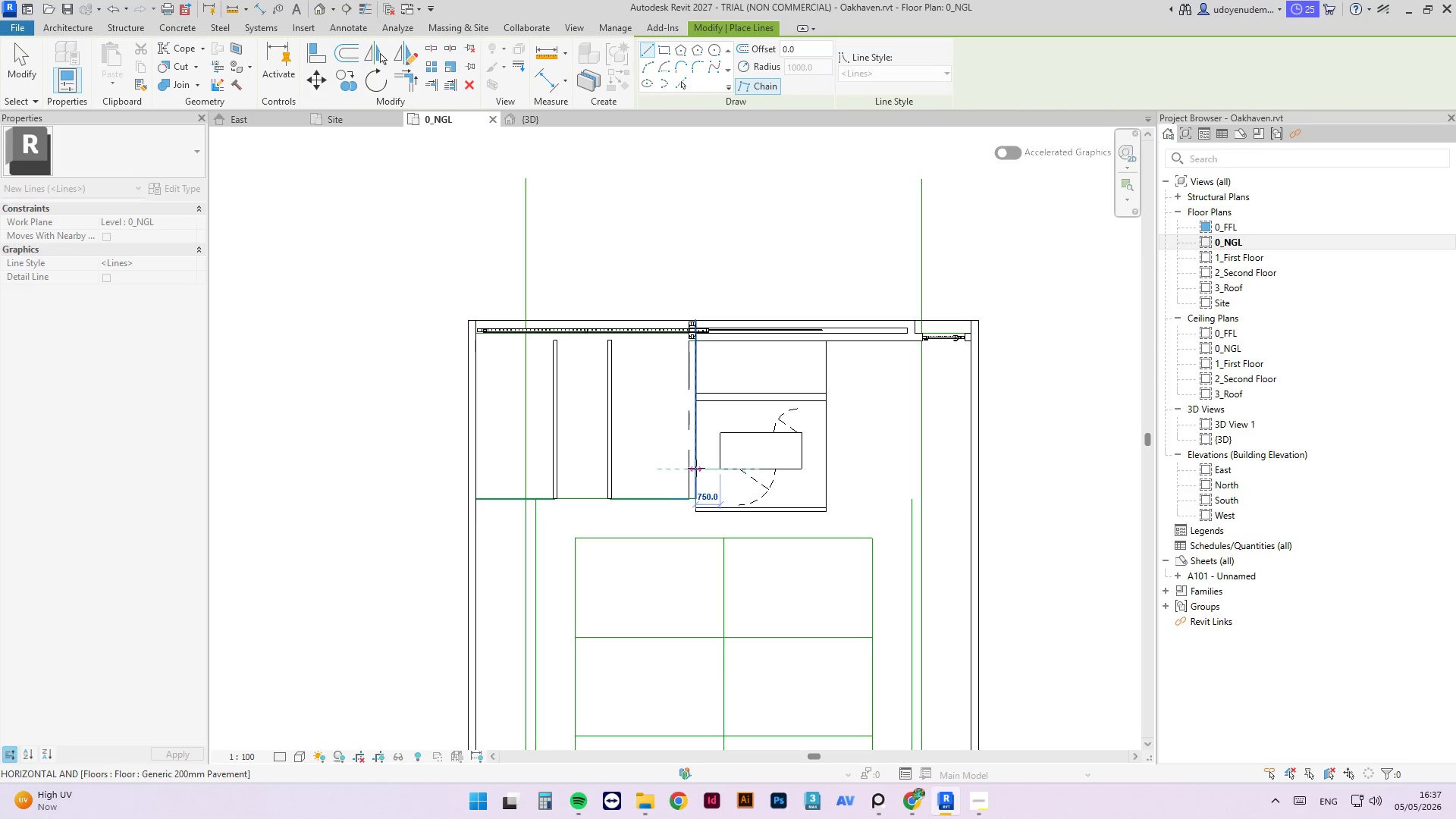 
key(Escape)
 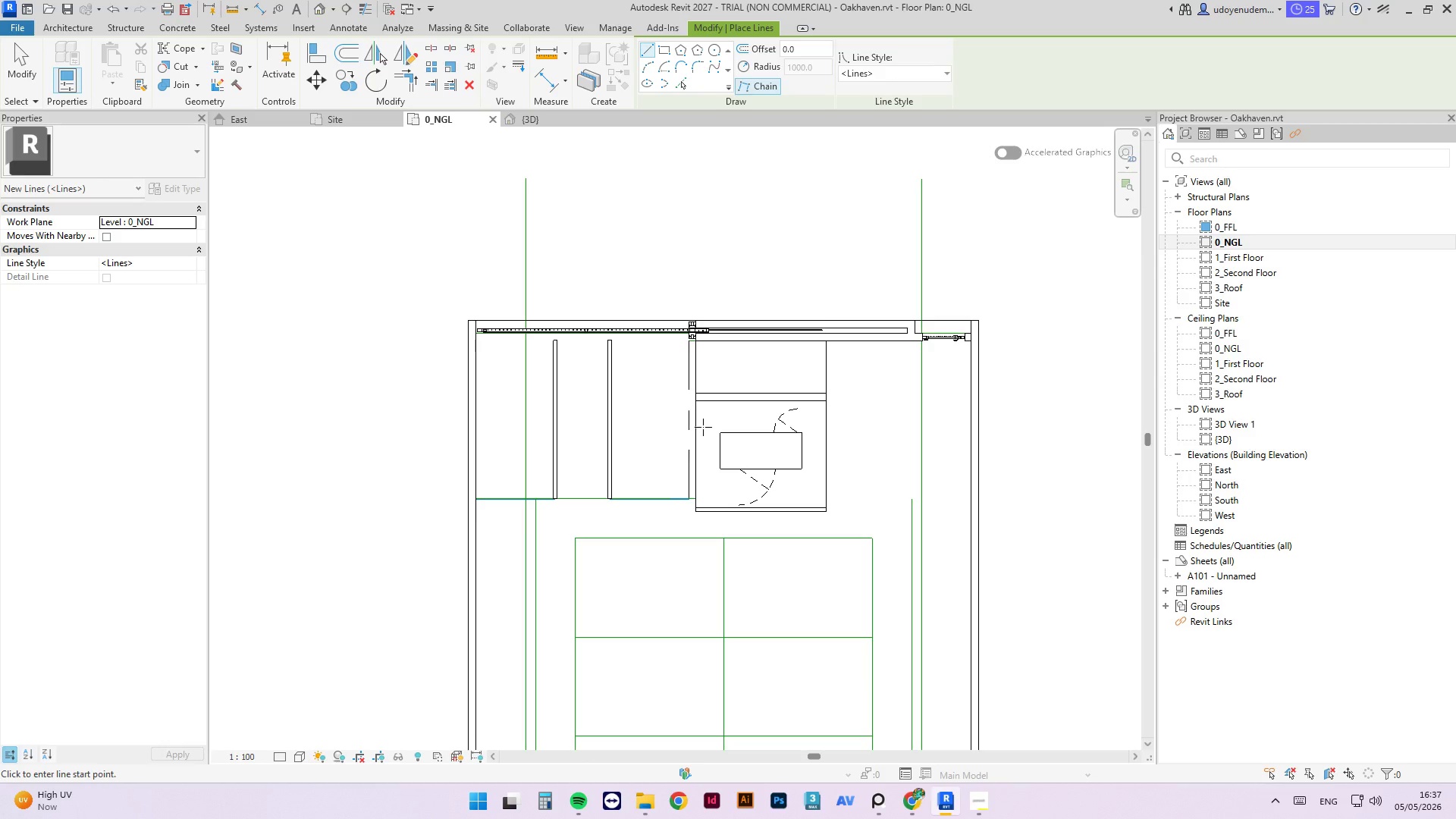 
wait(13.98)
 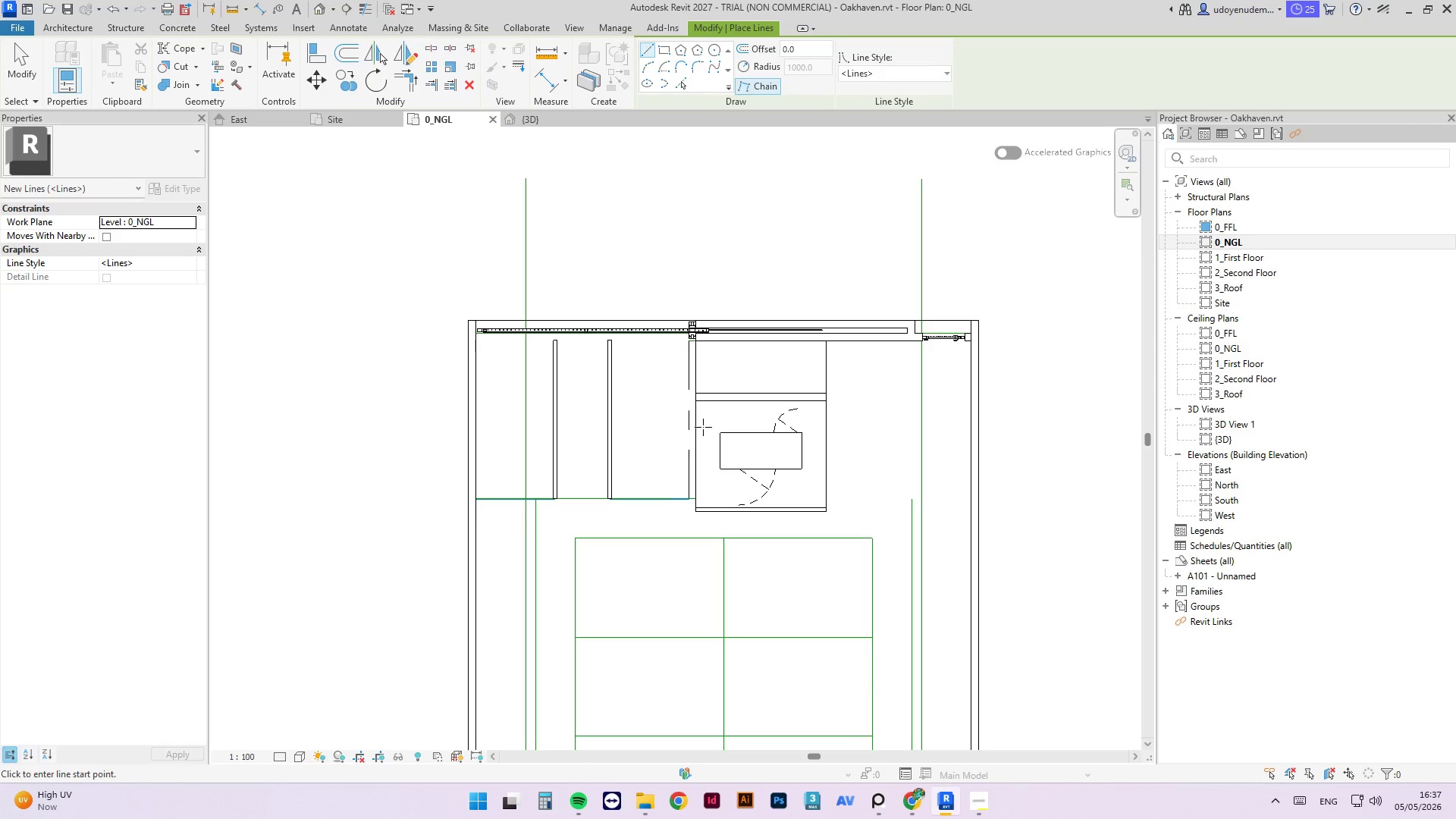 
key(Escape)
 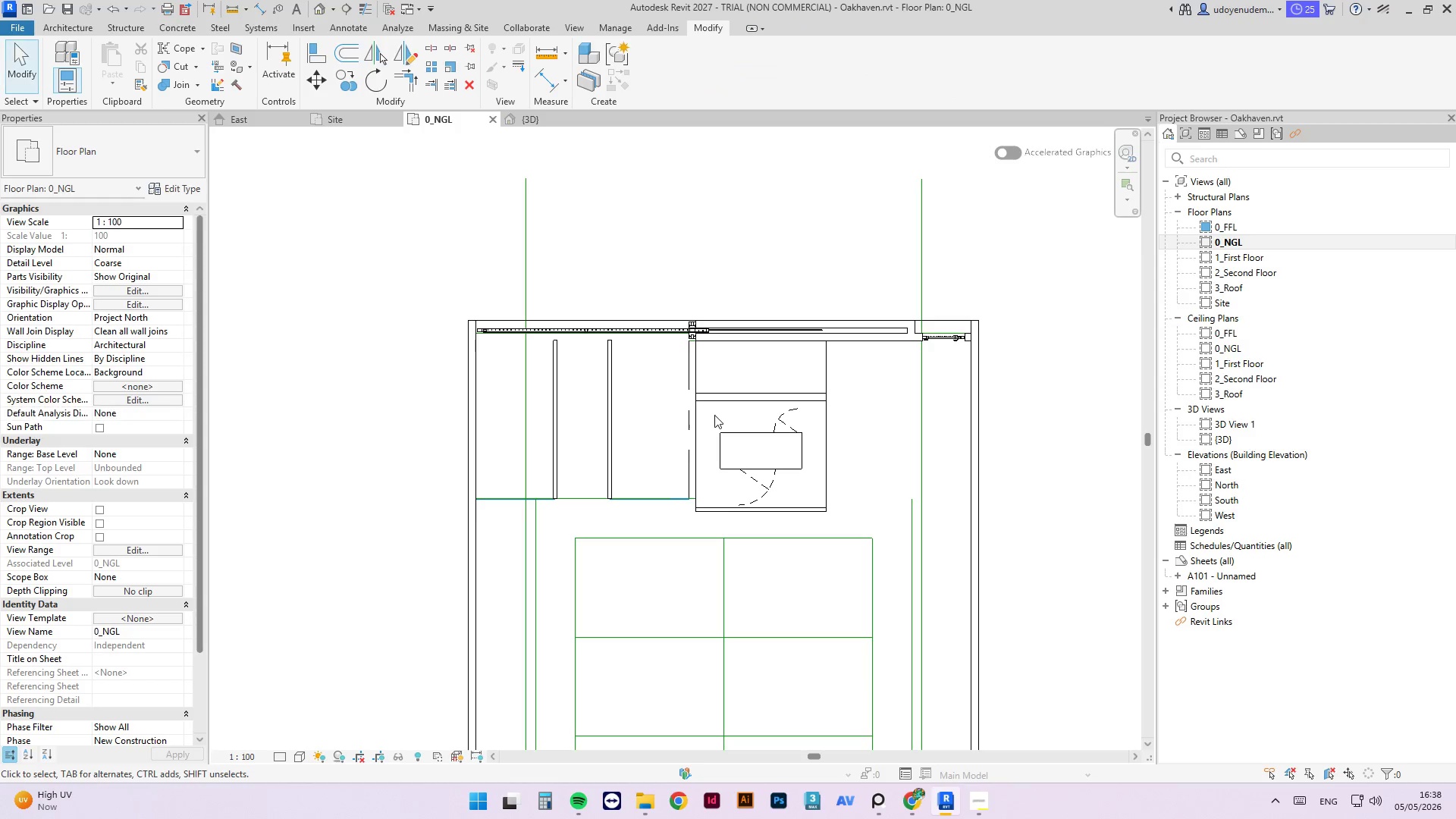 
key(Escape)
 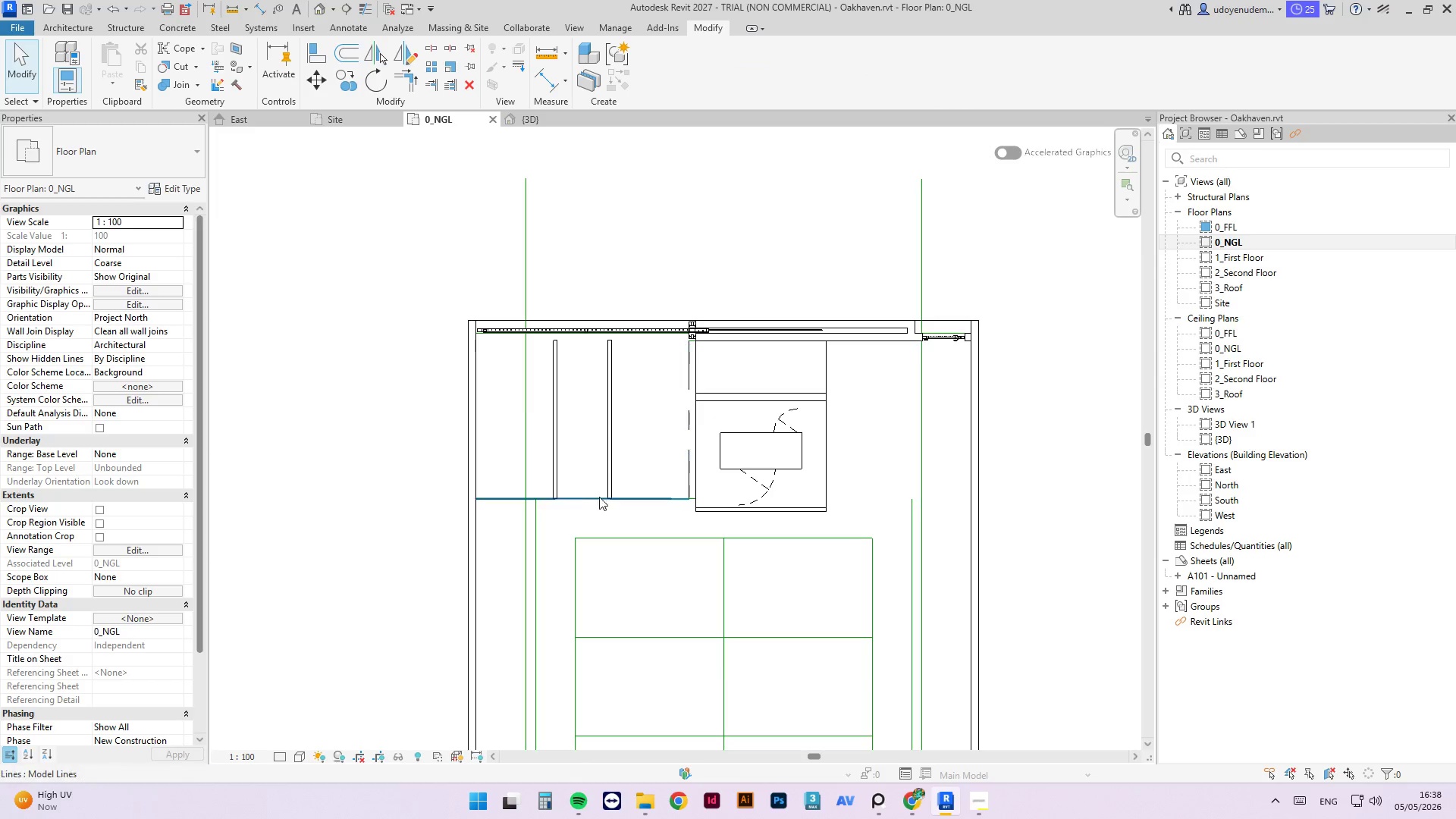 
left_click([582, 501])
 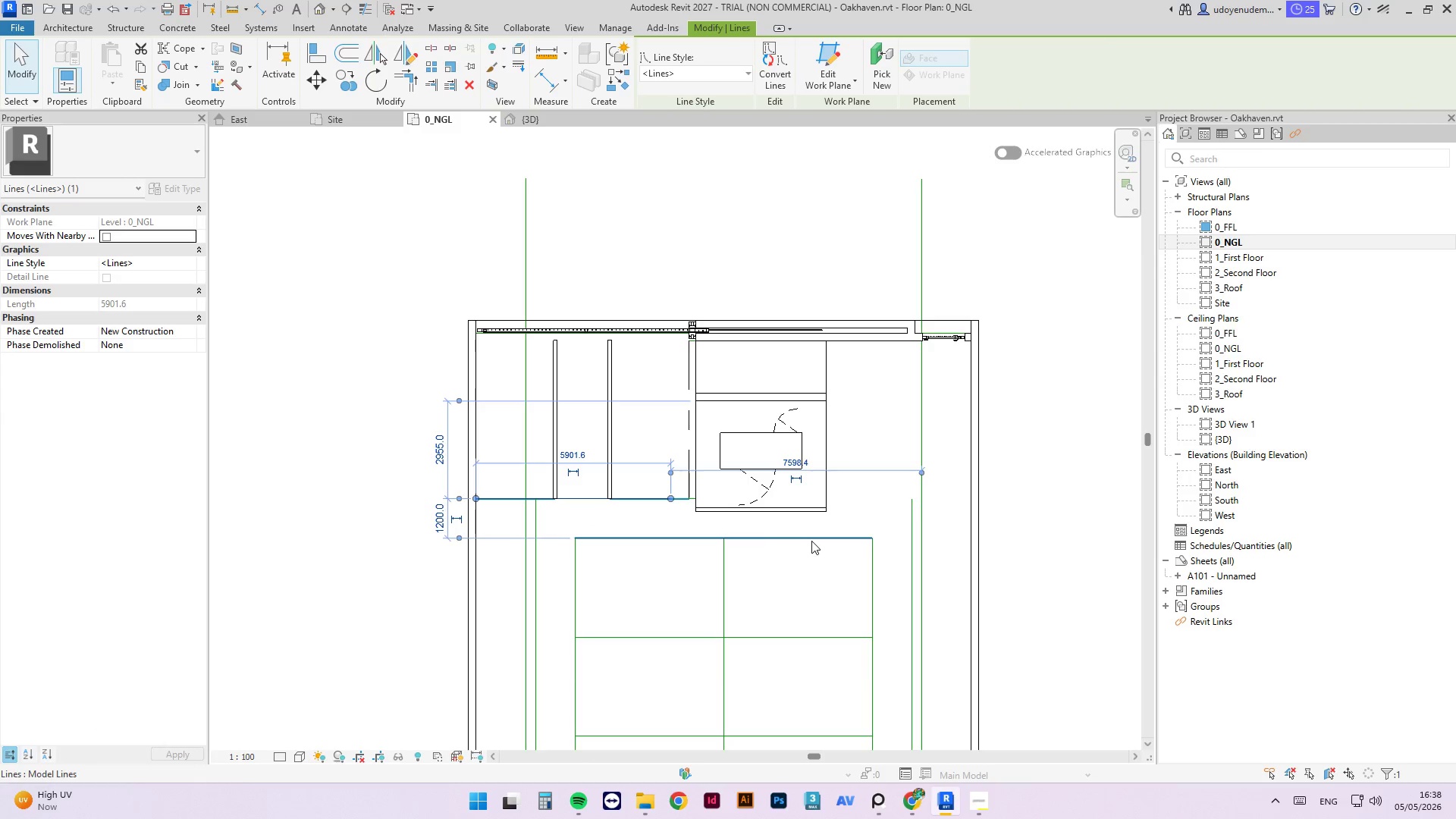 
key(Escape)
 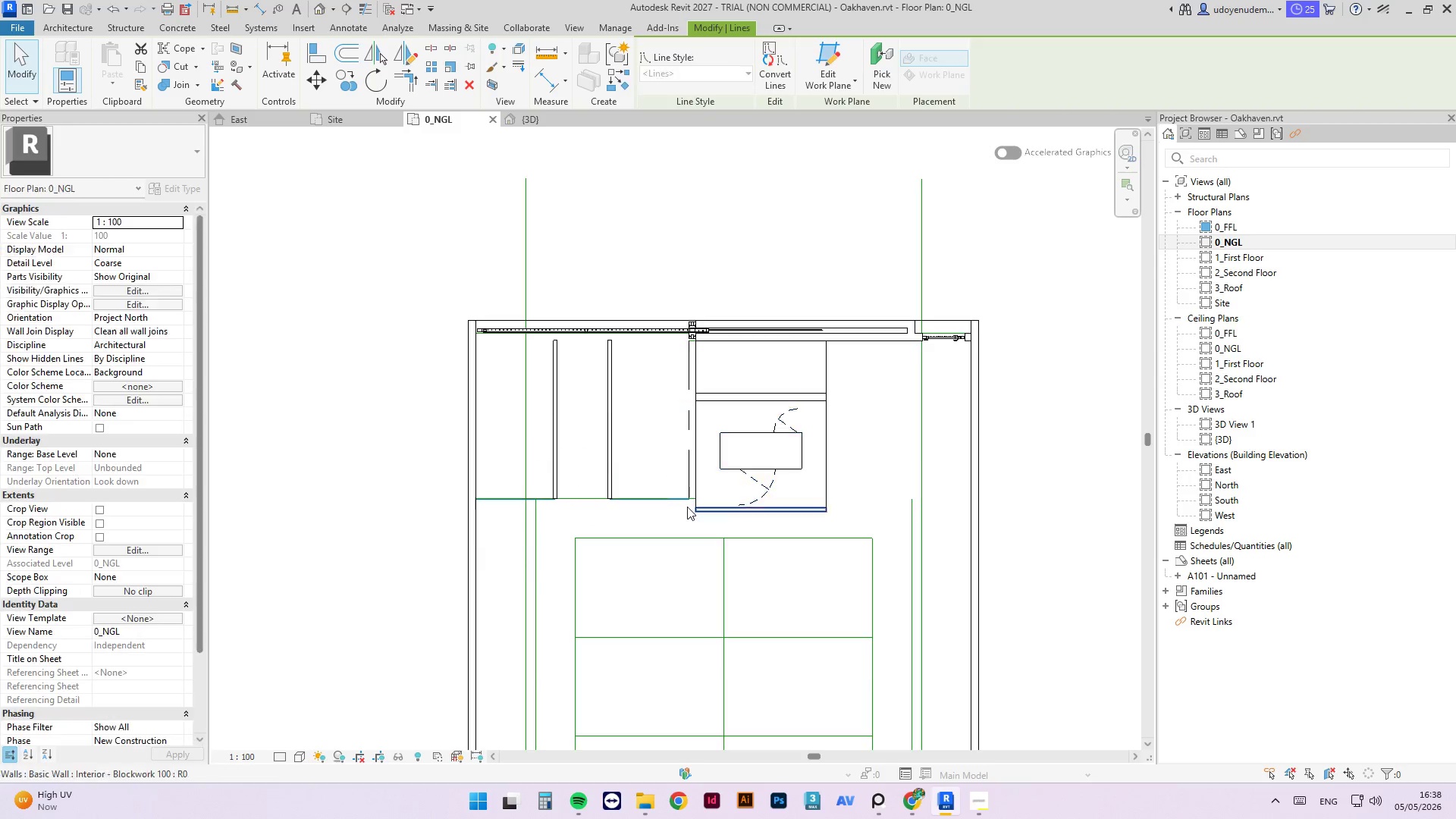 
scroll: coordinate [699, 490], scroll_direction: up, amount: 8.0
 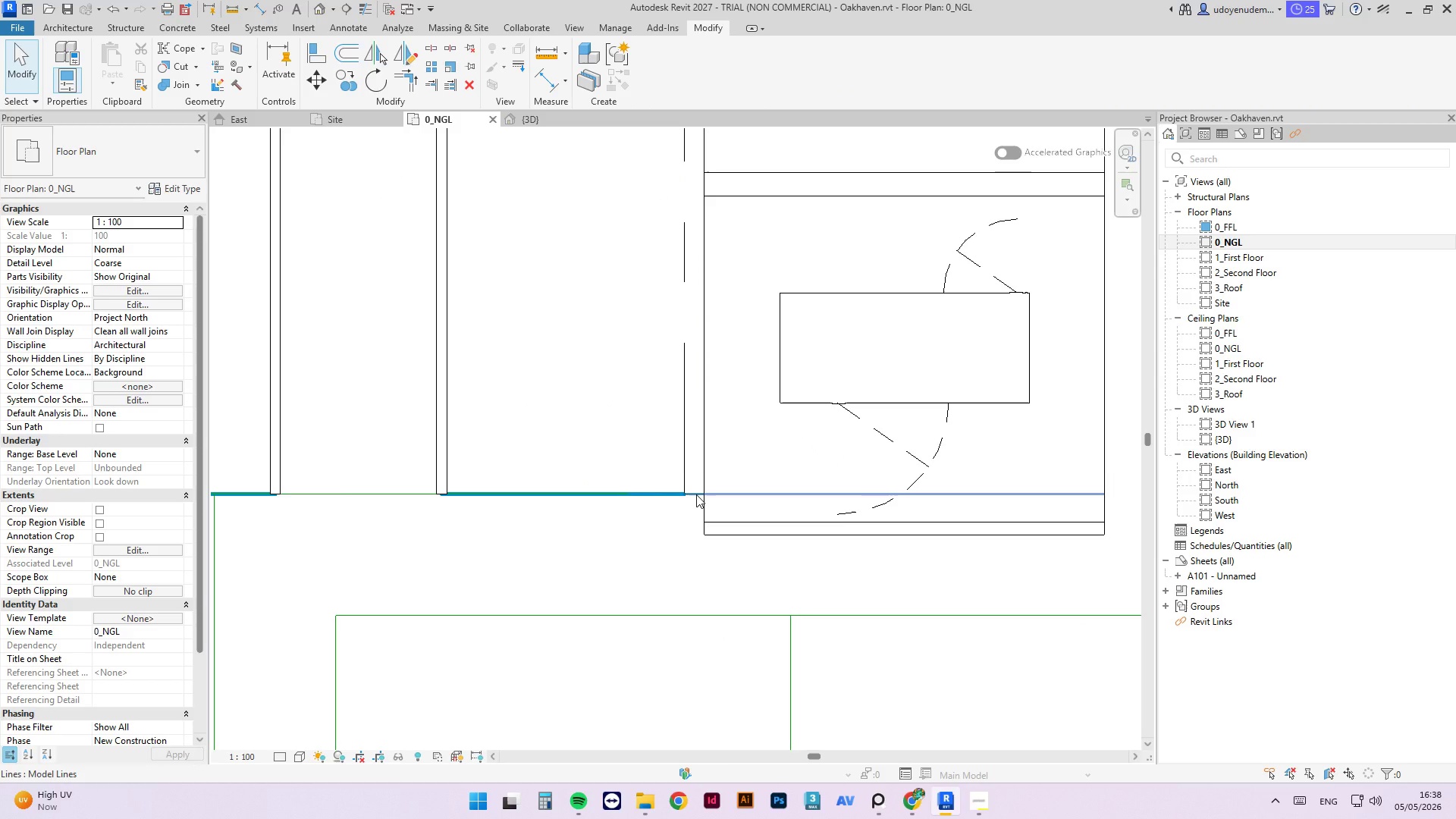 
left_click([696, 494])
 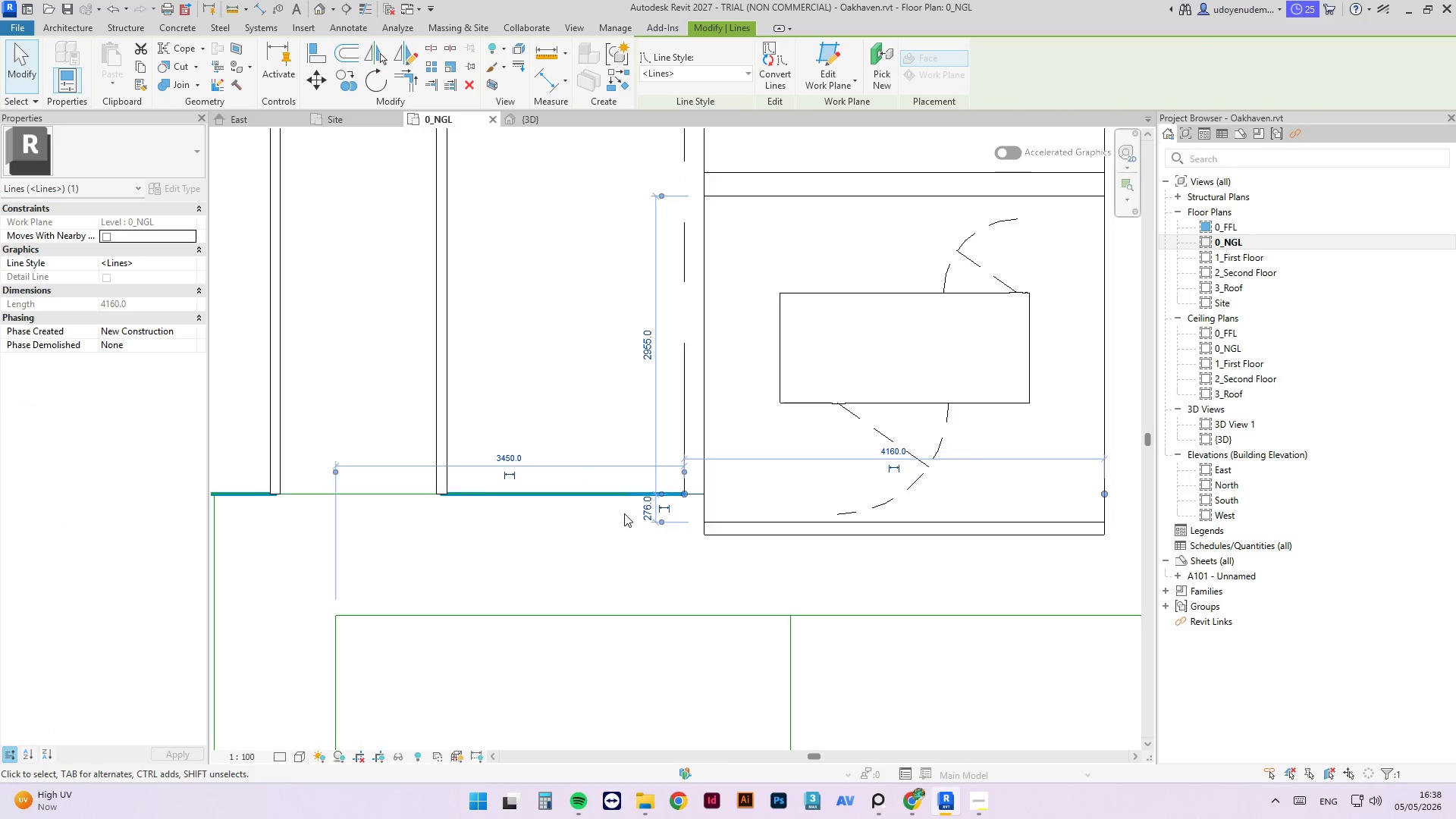 
scroll: coordinate [620, 500], scroll_direction: down, amount: 5.0
 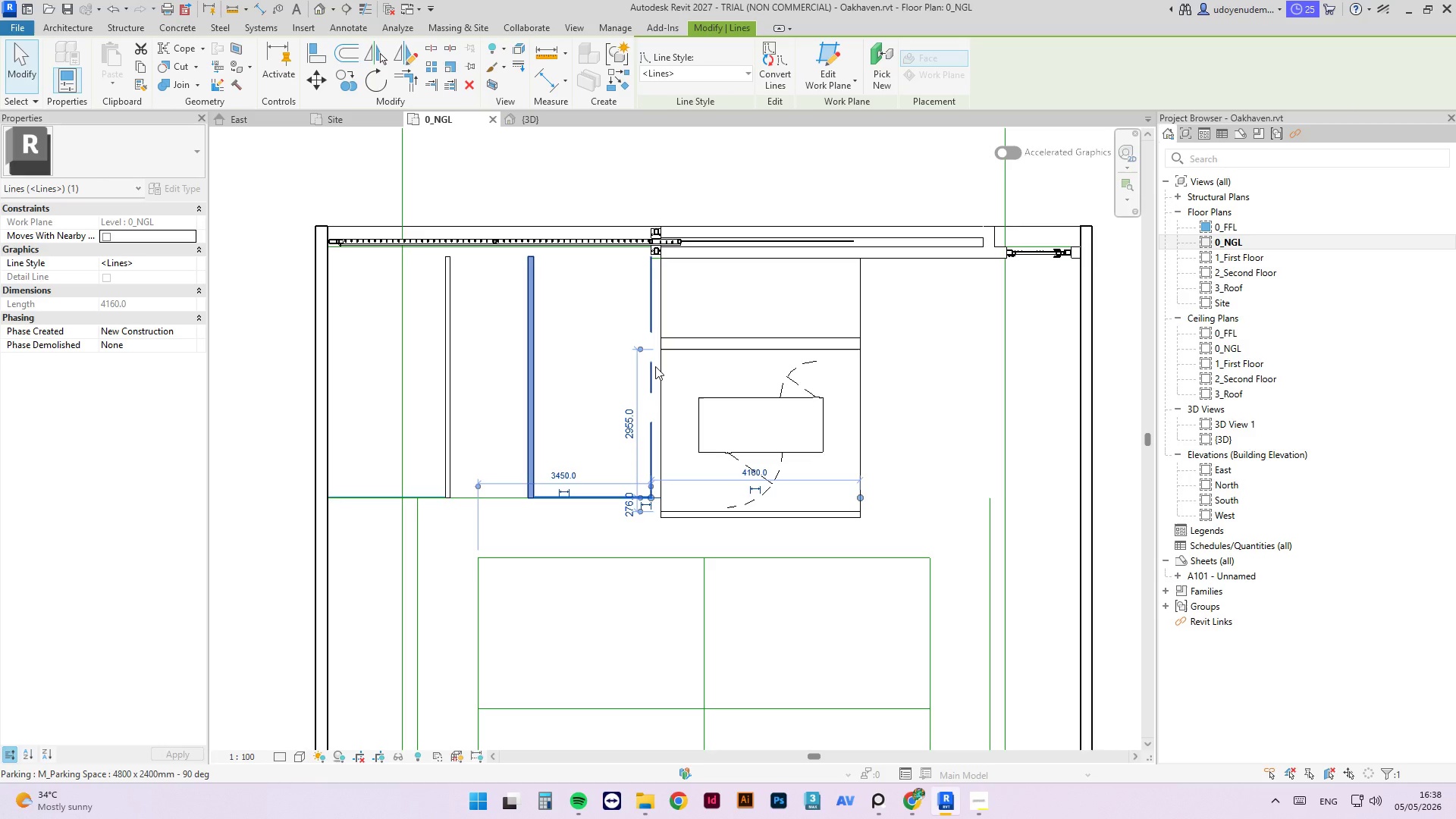 
wait(19.7)
 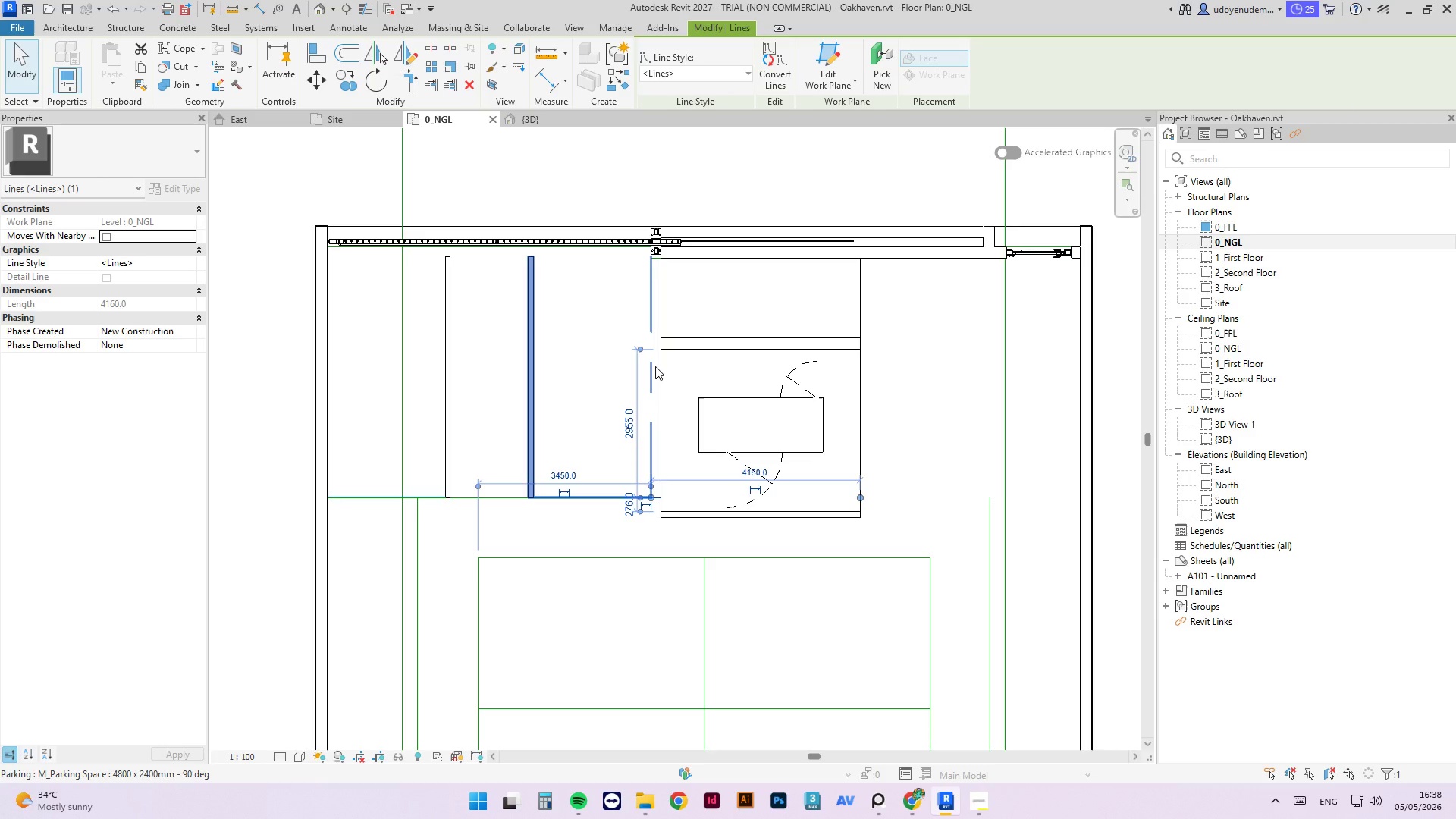 
key(Escape)
 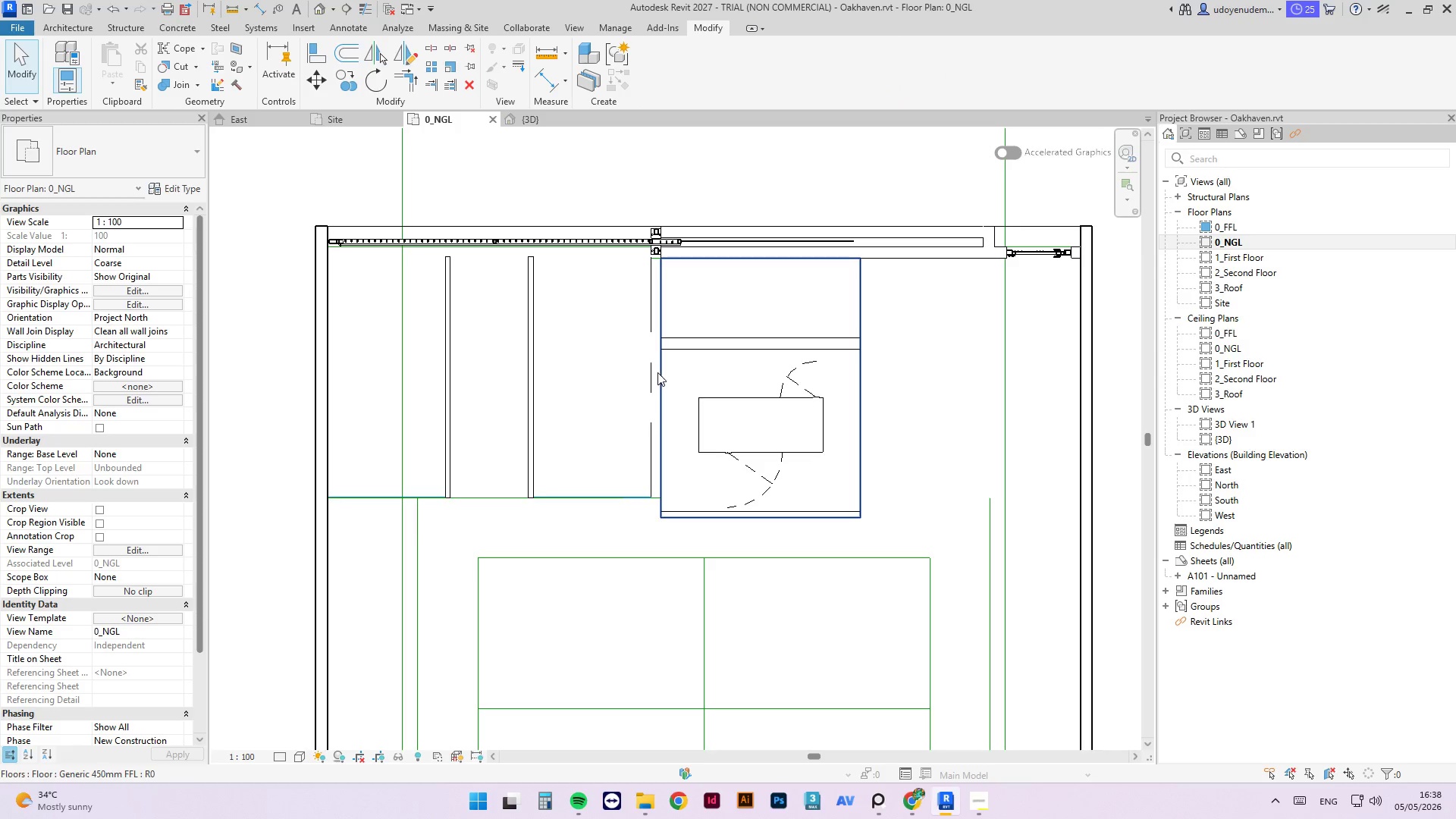 
left_click([661, 372])
 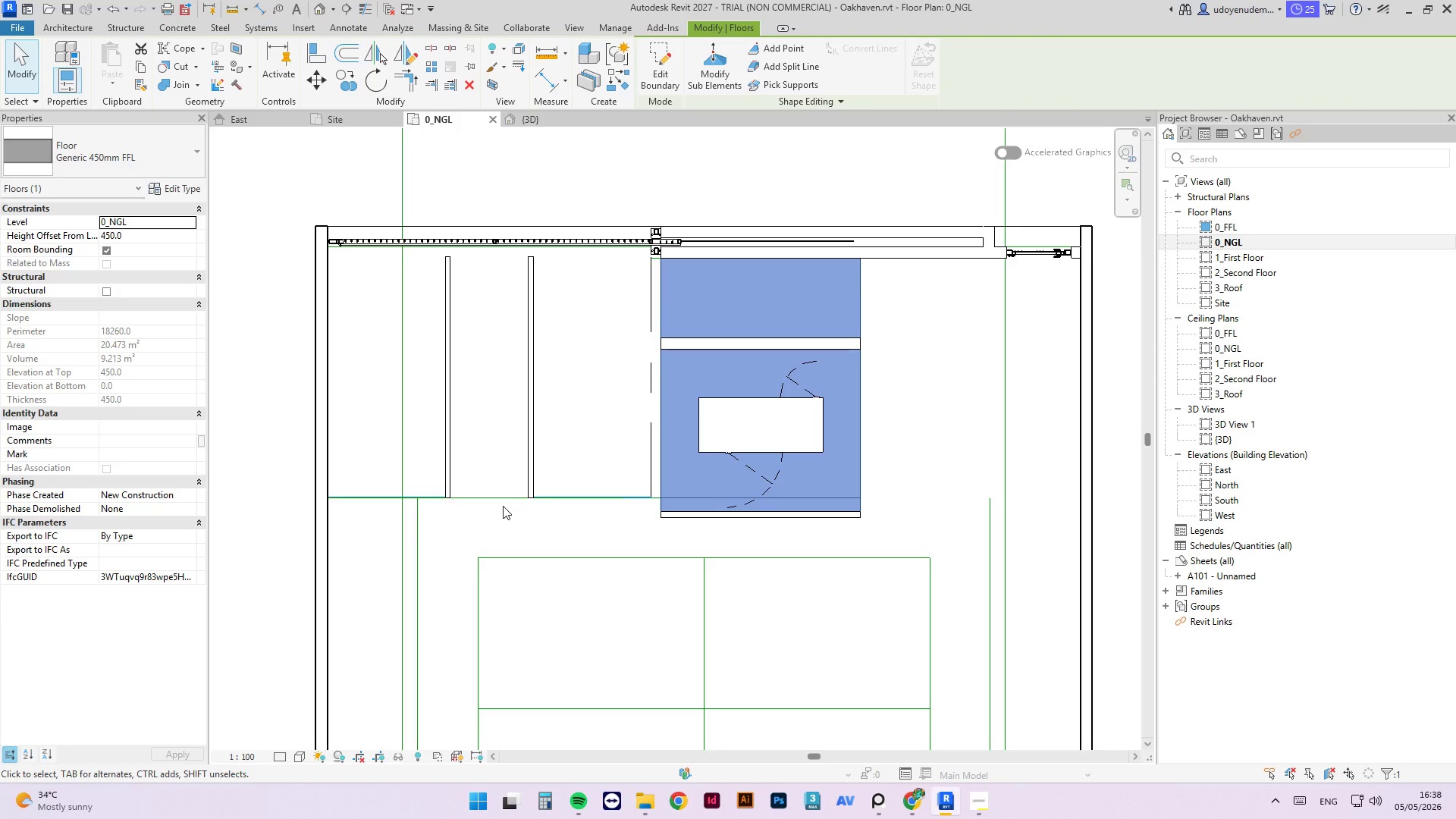 
wait(5.75)
 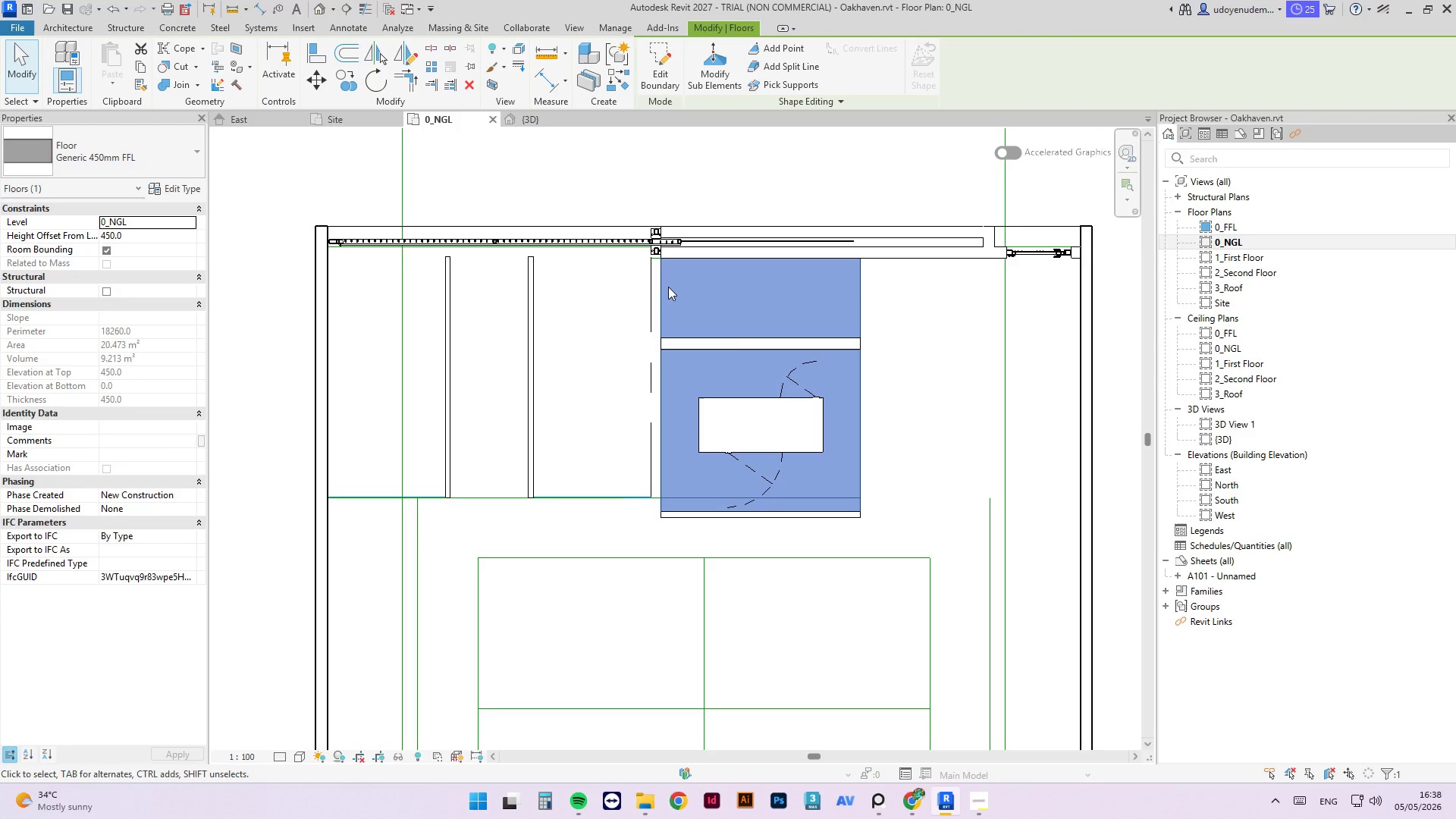 
left_click([510, 497])
 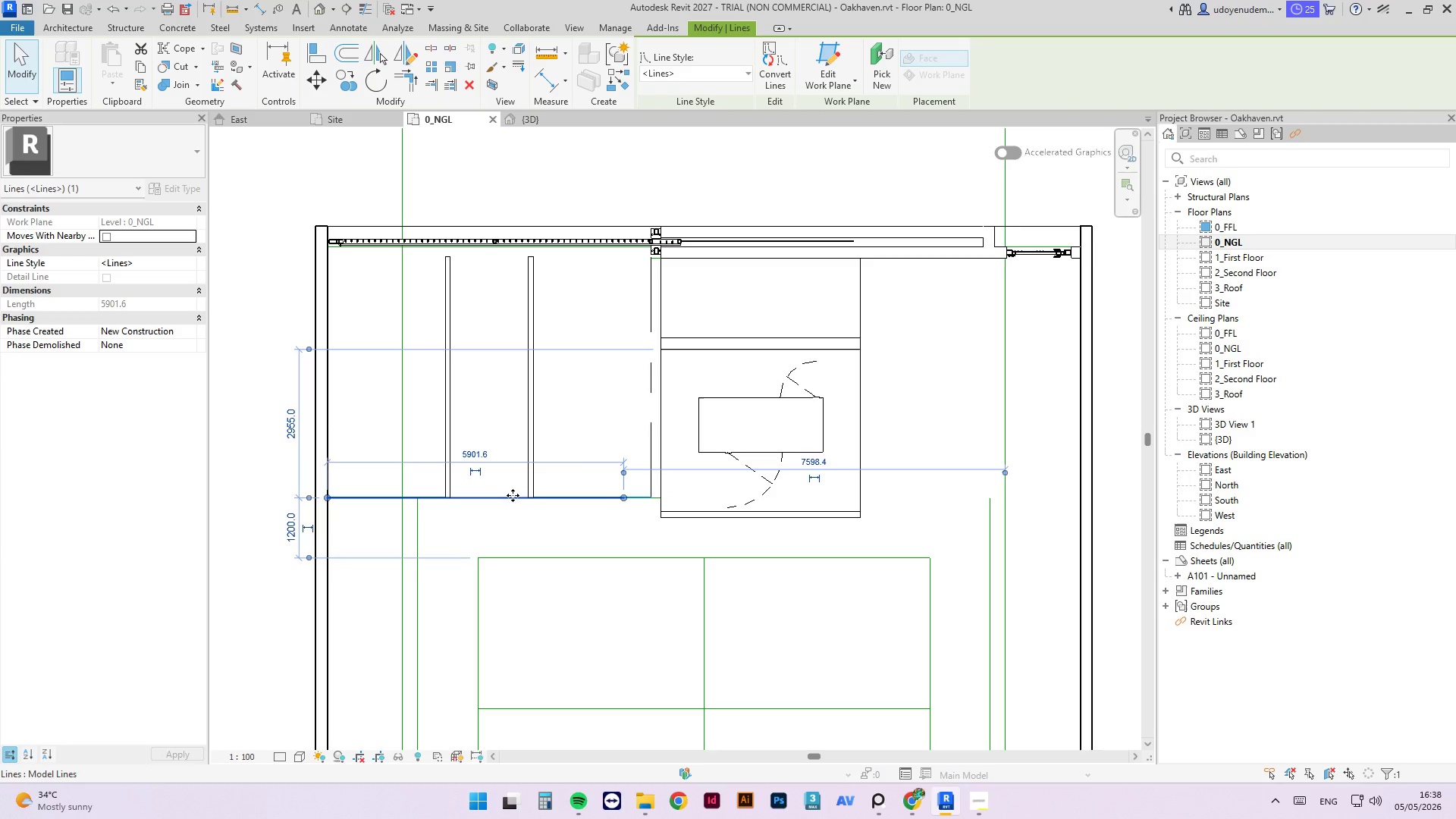 
left_click_drag(start_coordinate=[510, 499], to_coordinate=[513, 520])
 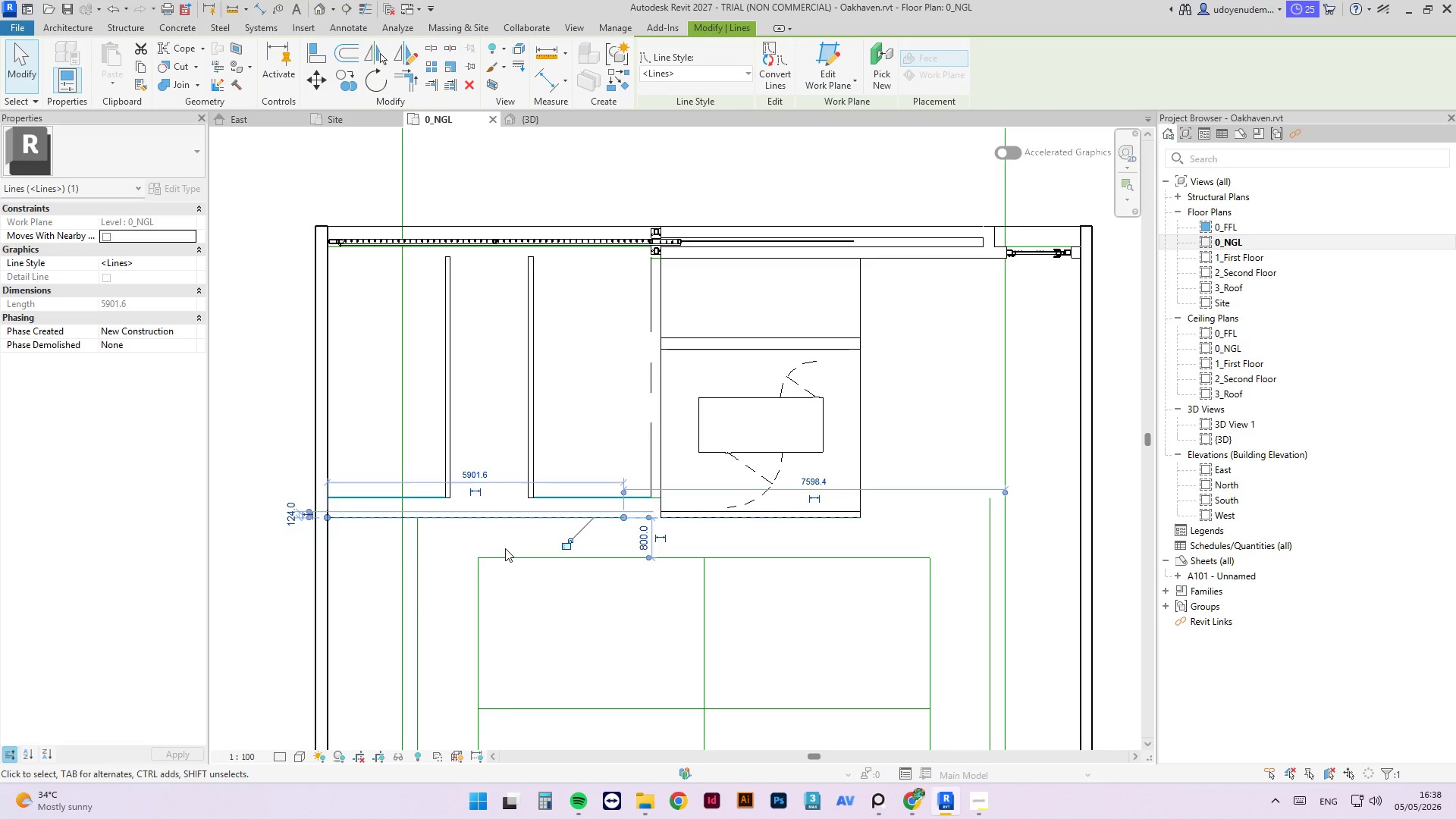 
wait(5.67)
 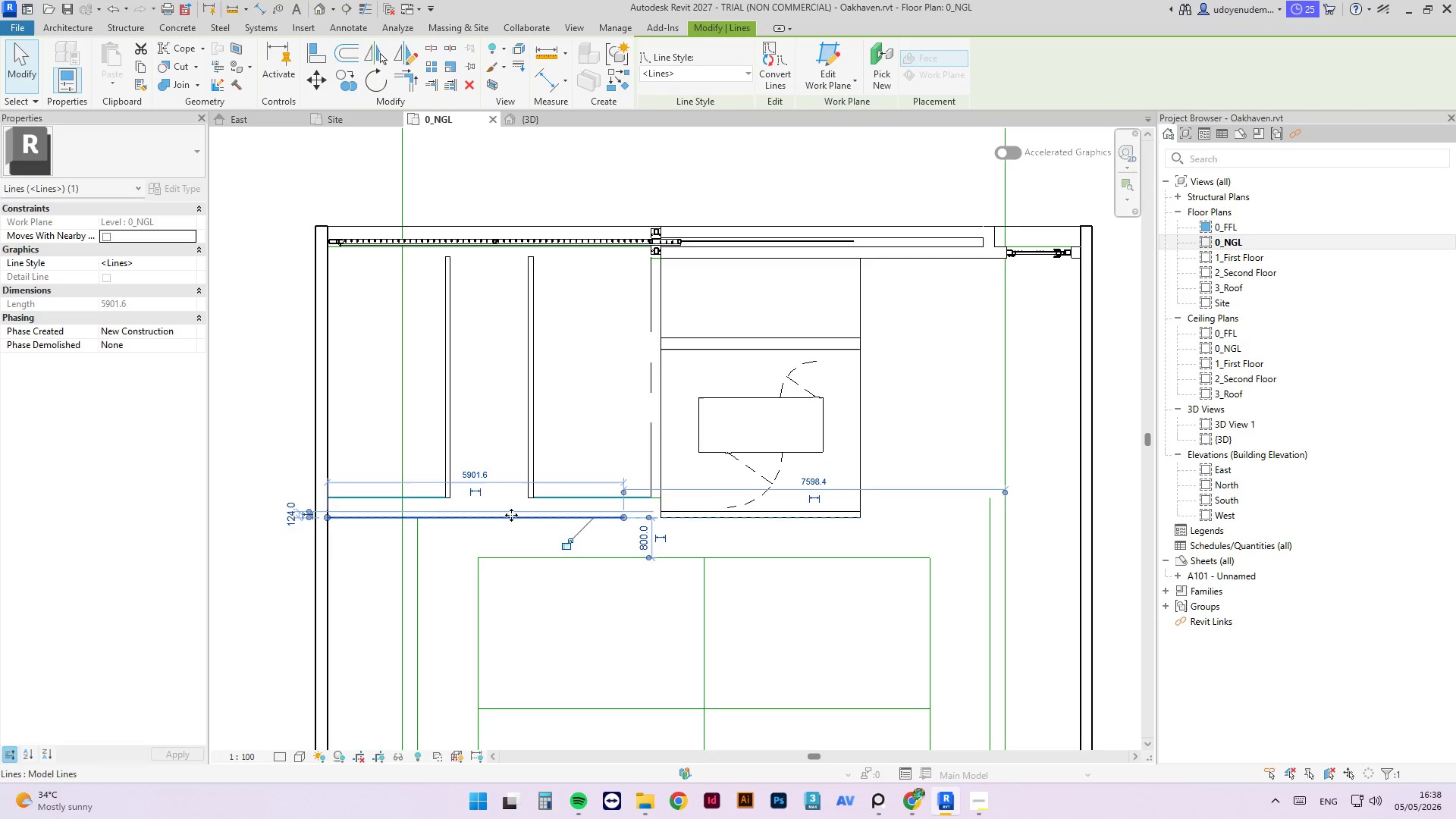 
double_click([510, 557])
 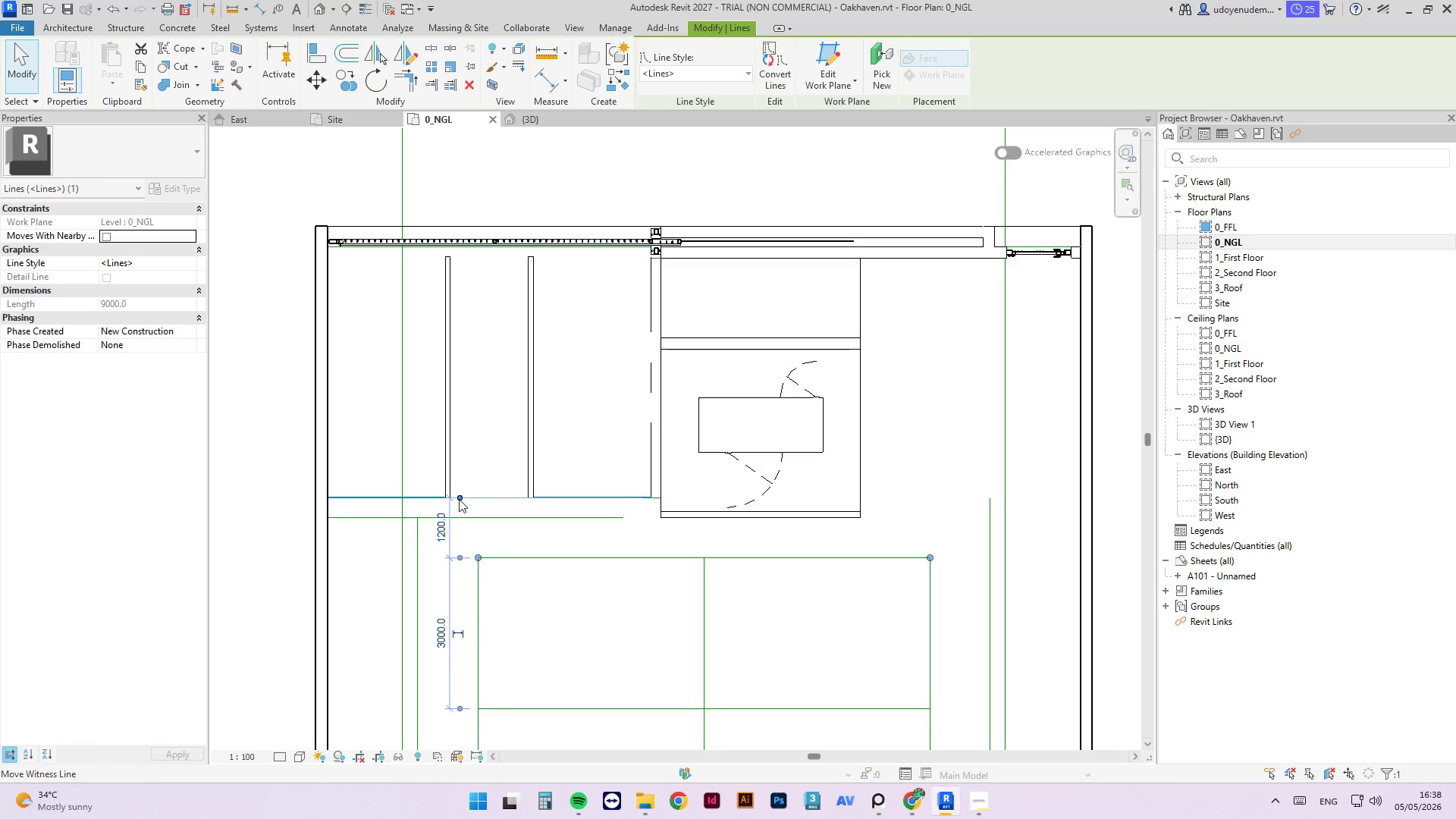 
left_click_drag(start_coordinate=[459, 498], to_coordinate=[462, 515])
 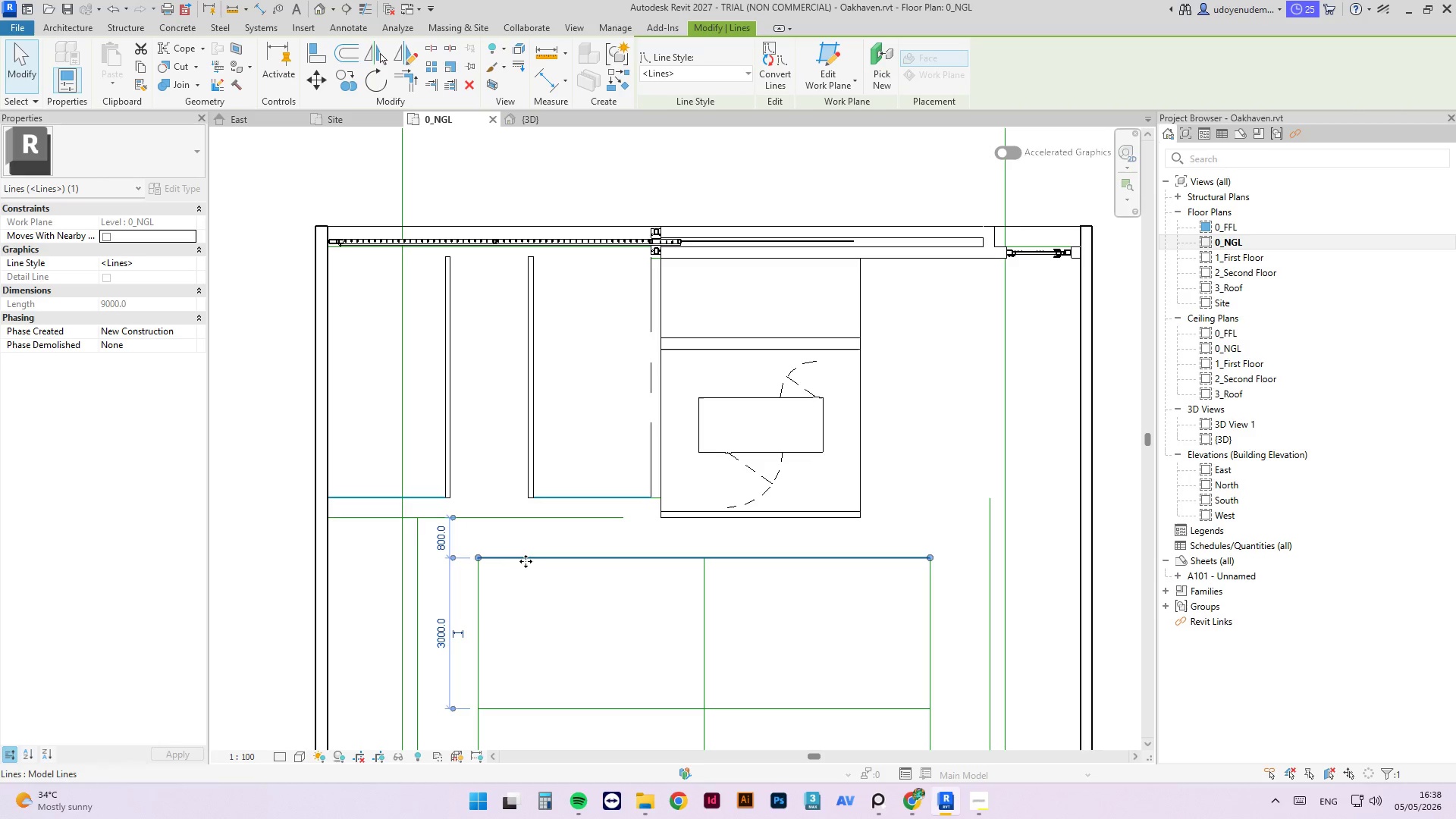 
left_click([526, 562])
 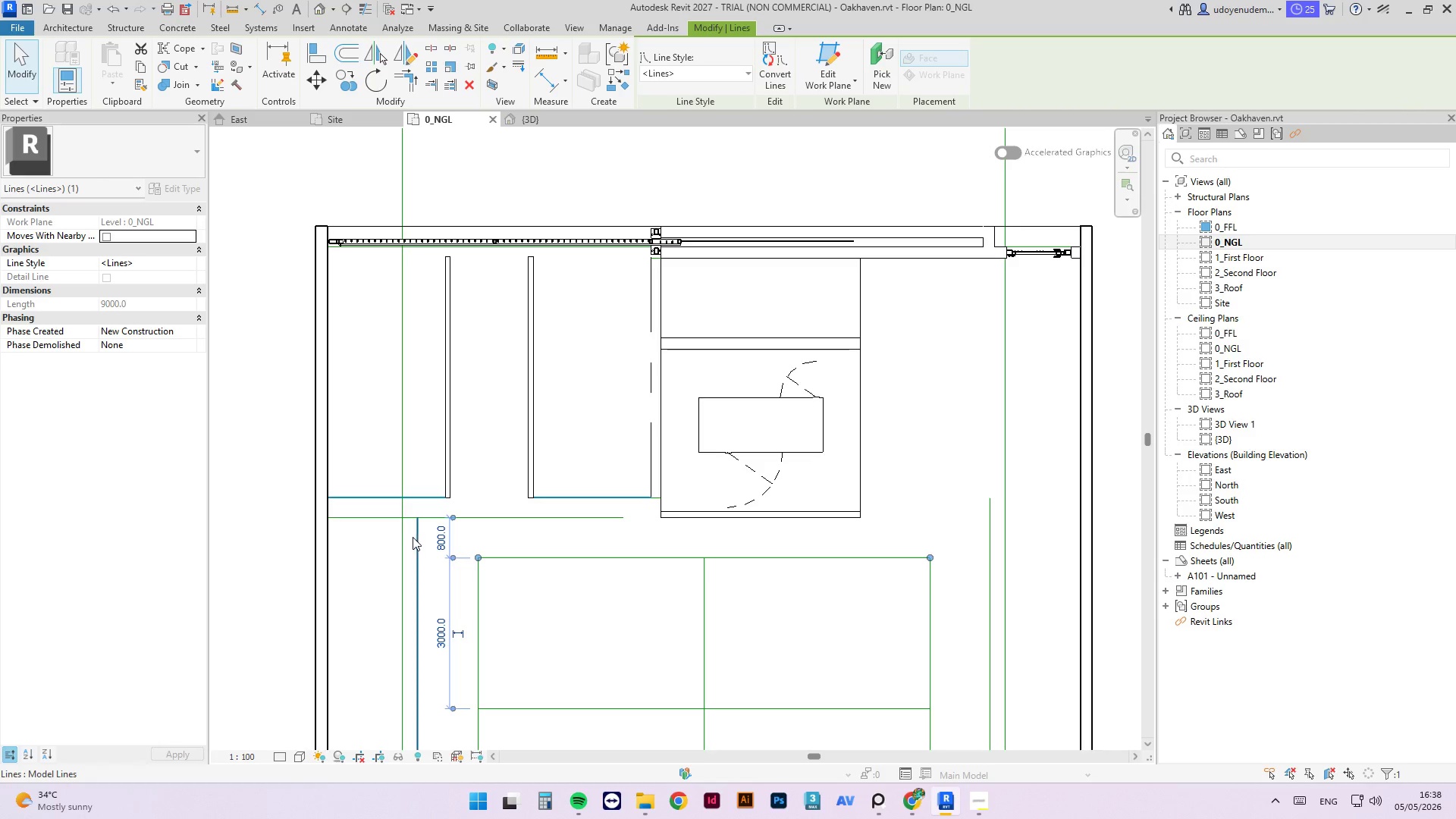 
left_click([444, 544])
 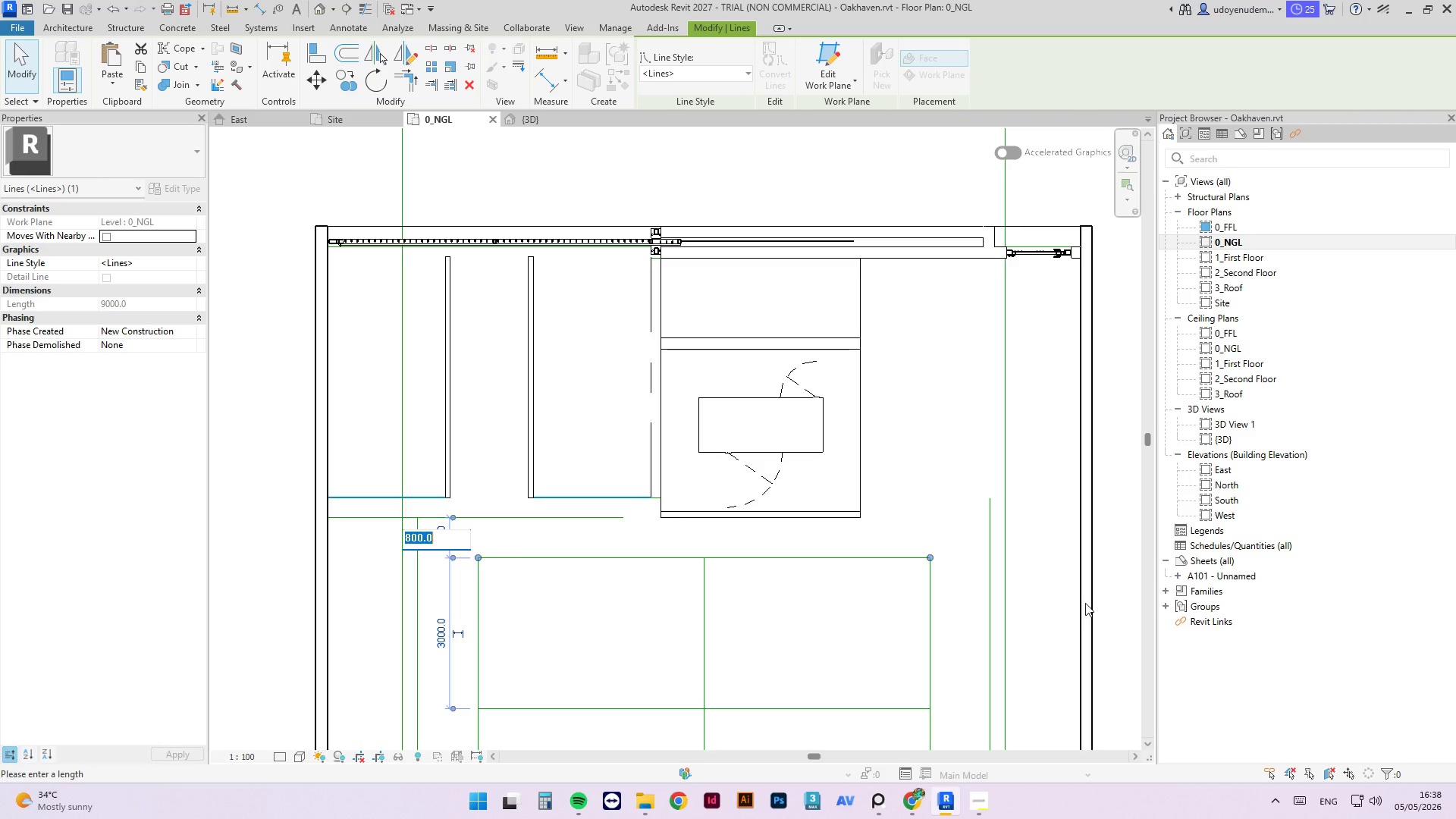 
key(Numpad1)
 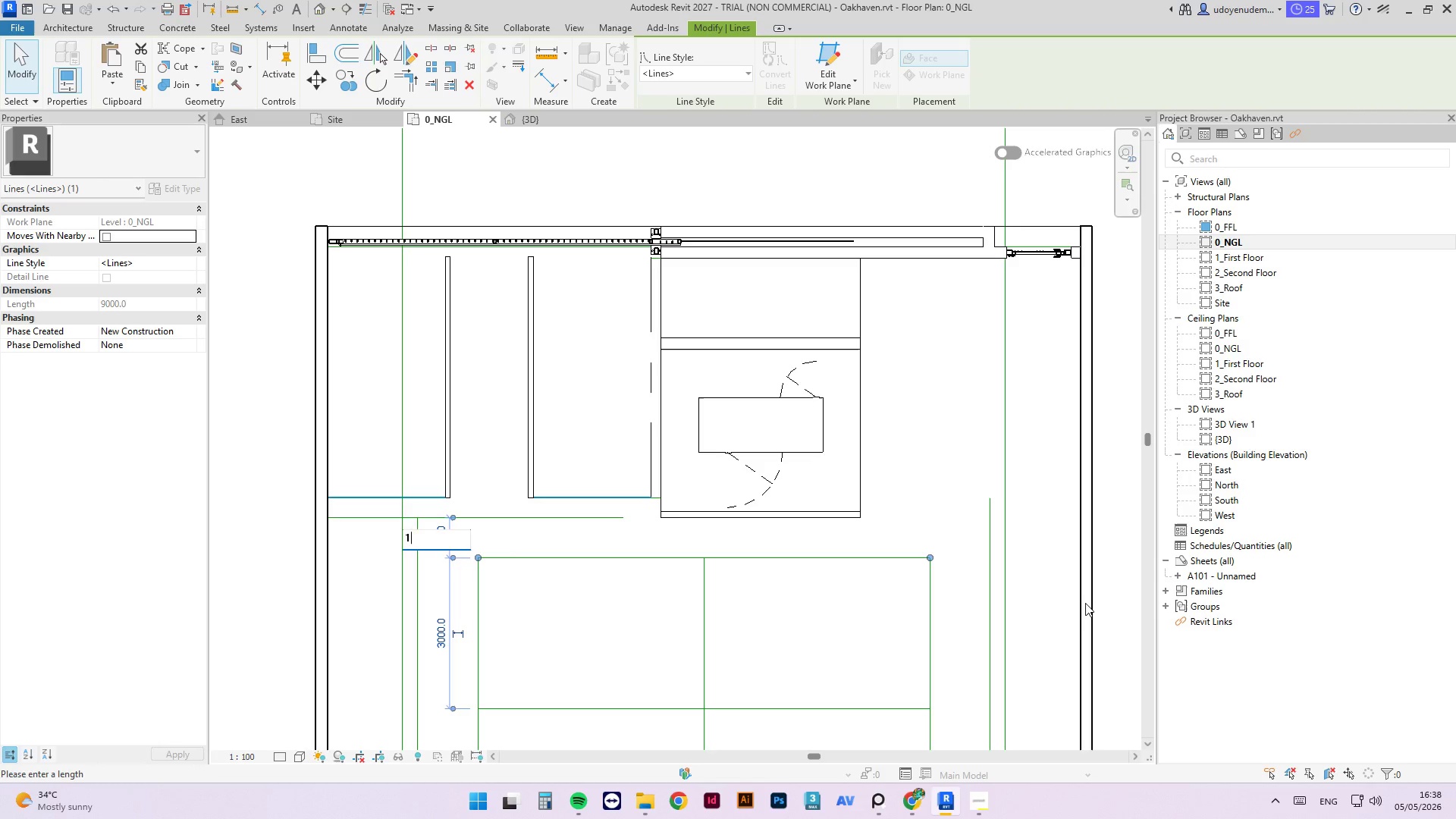 
key(Numpad2)
 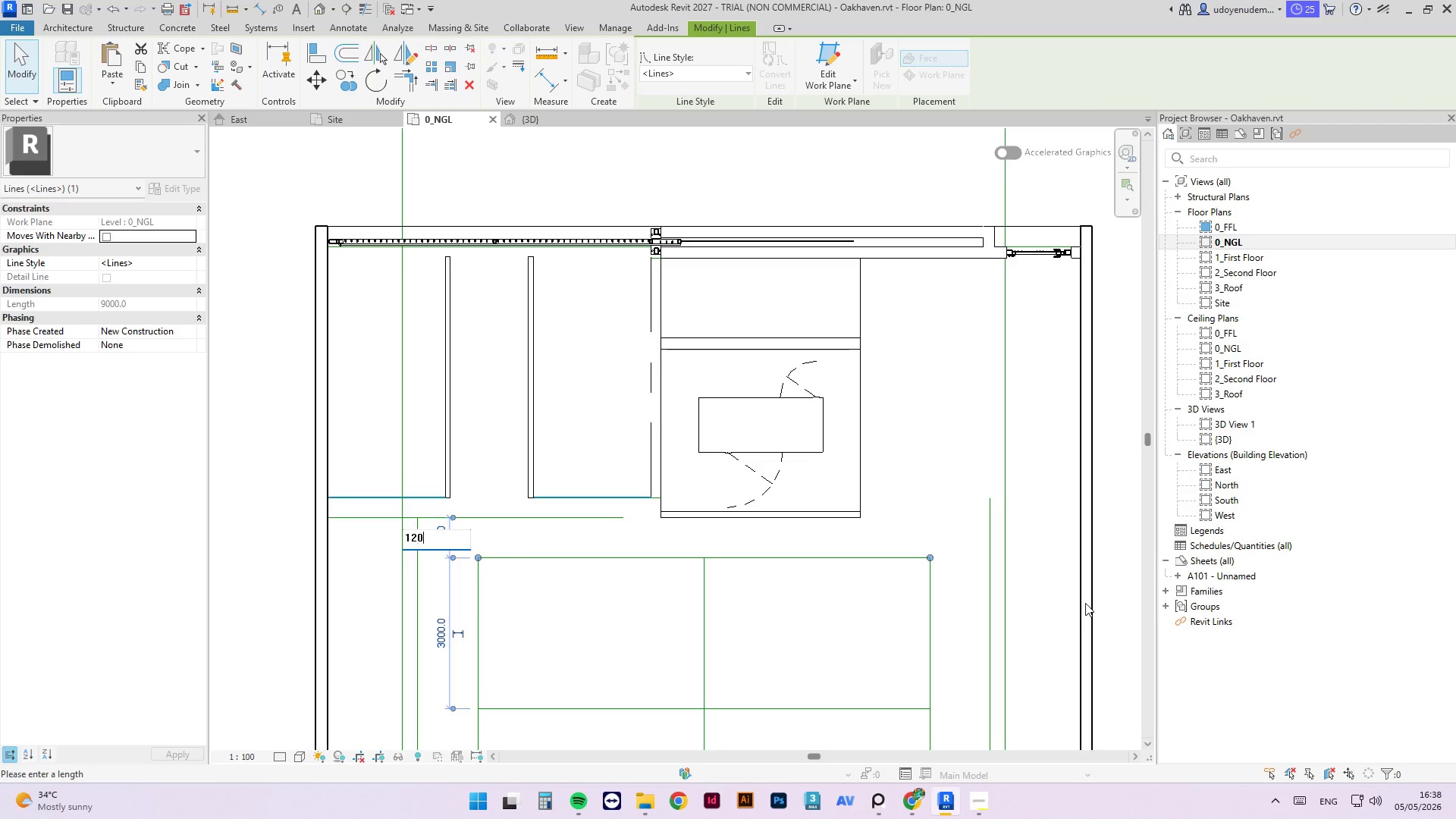 
key(Numpad0)
 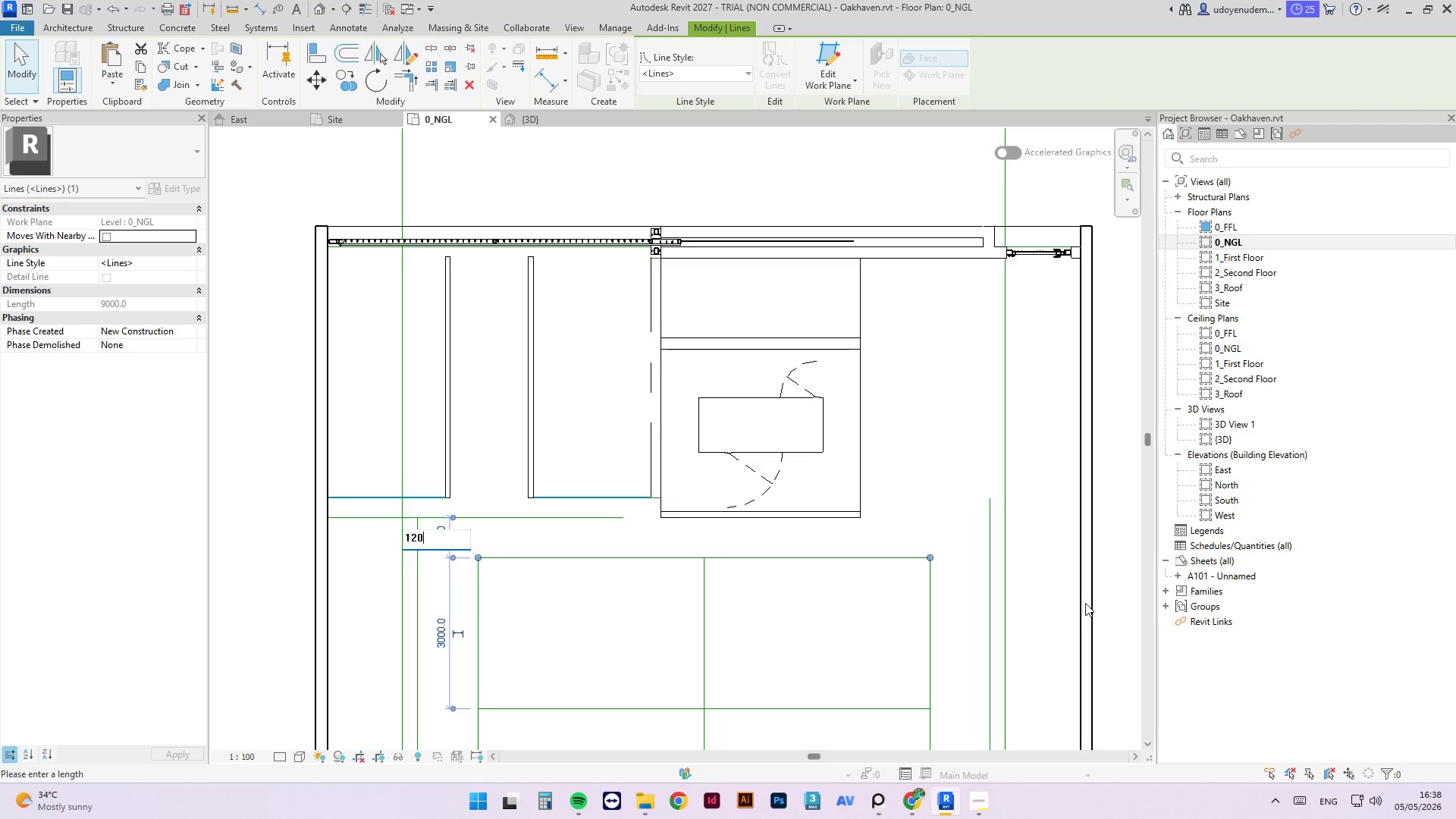 
key(Numpad0)
 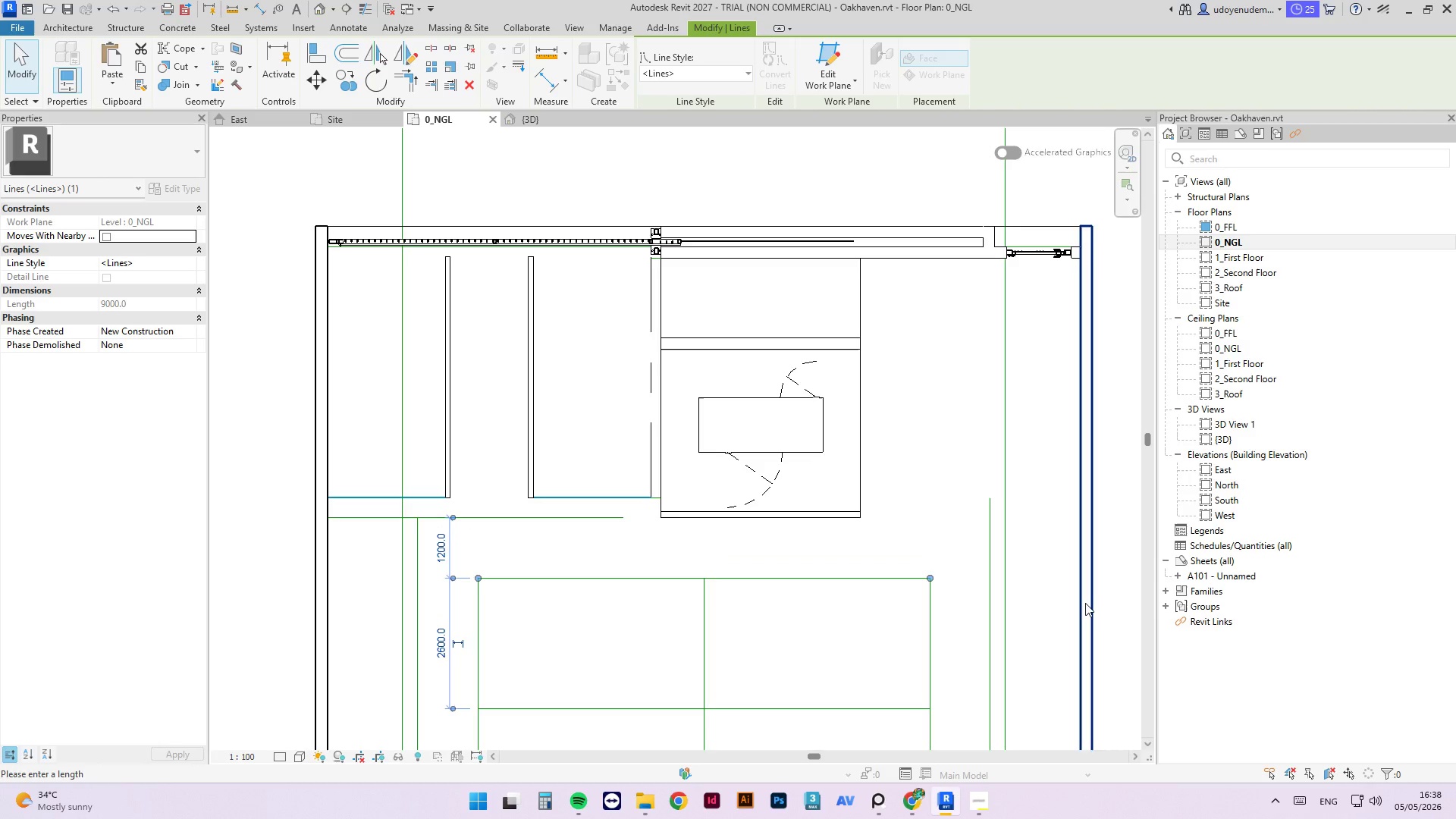 
key(NumpadEnter)
 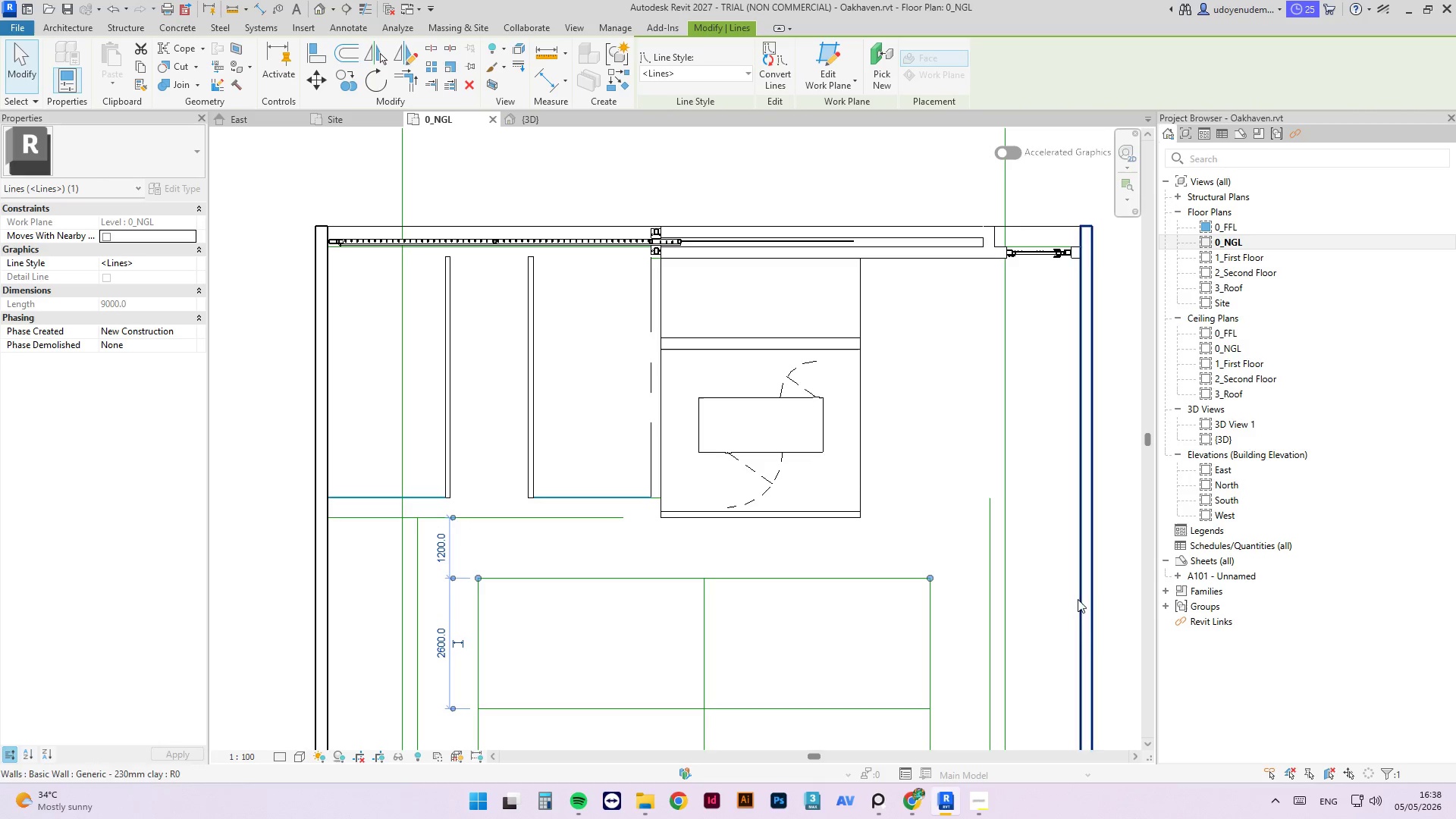 
scroll: coordinate [887, 423], scroll_direction: down, amount: 4.0
 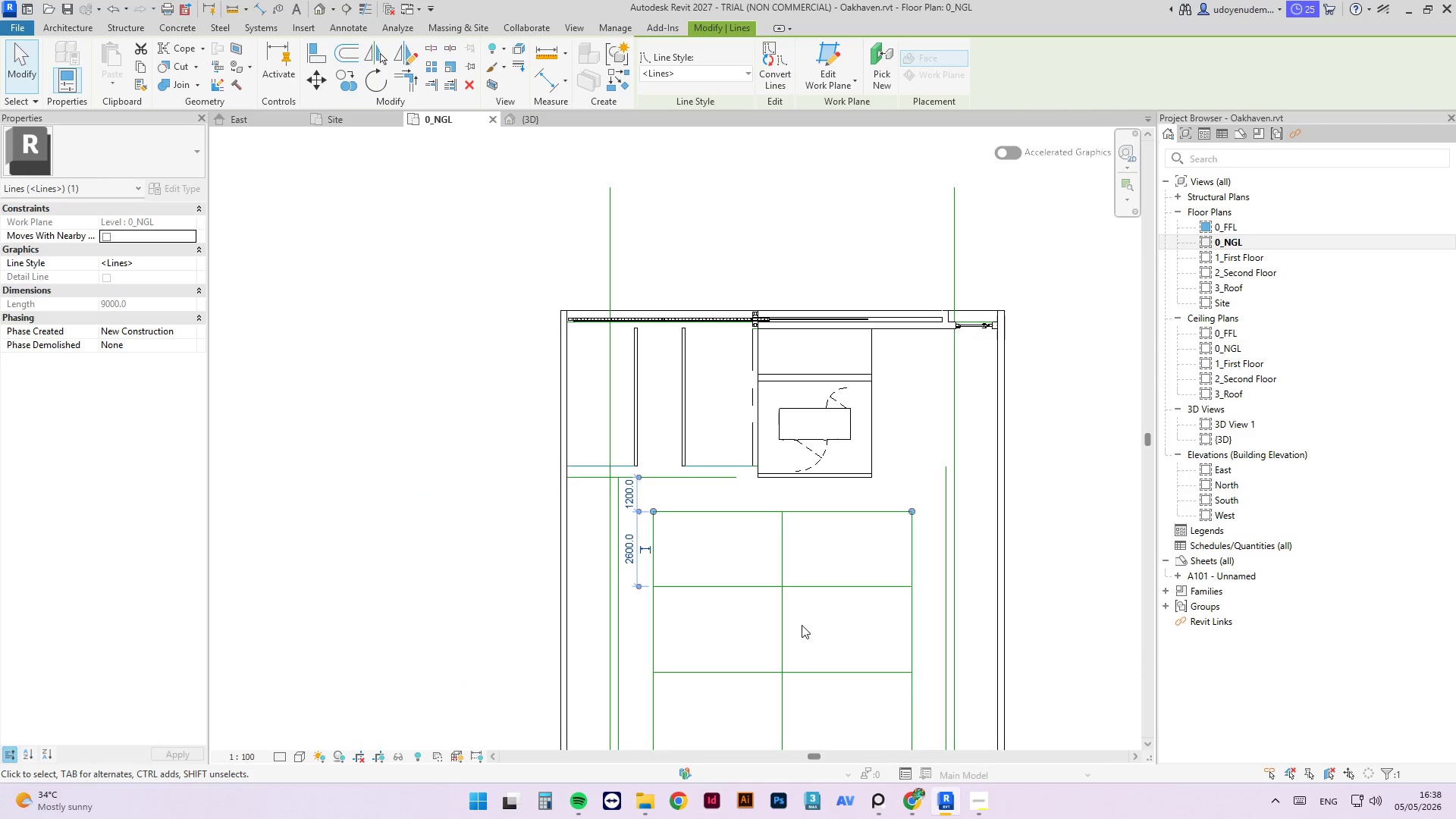 
key(Escape)
 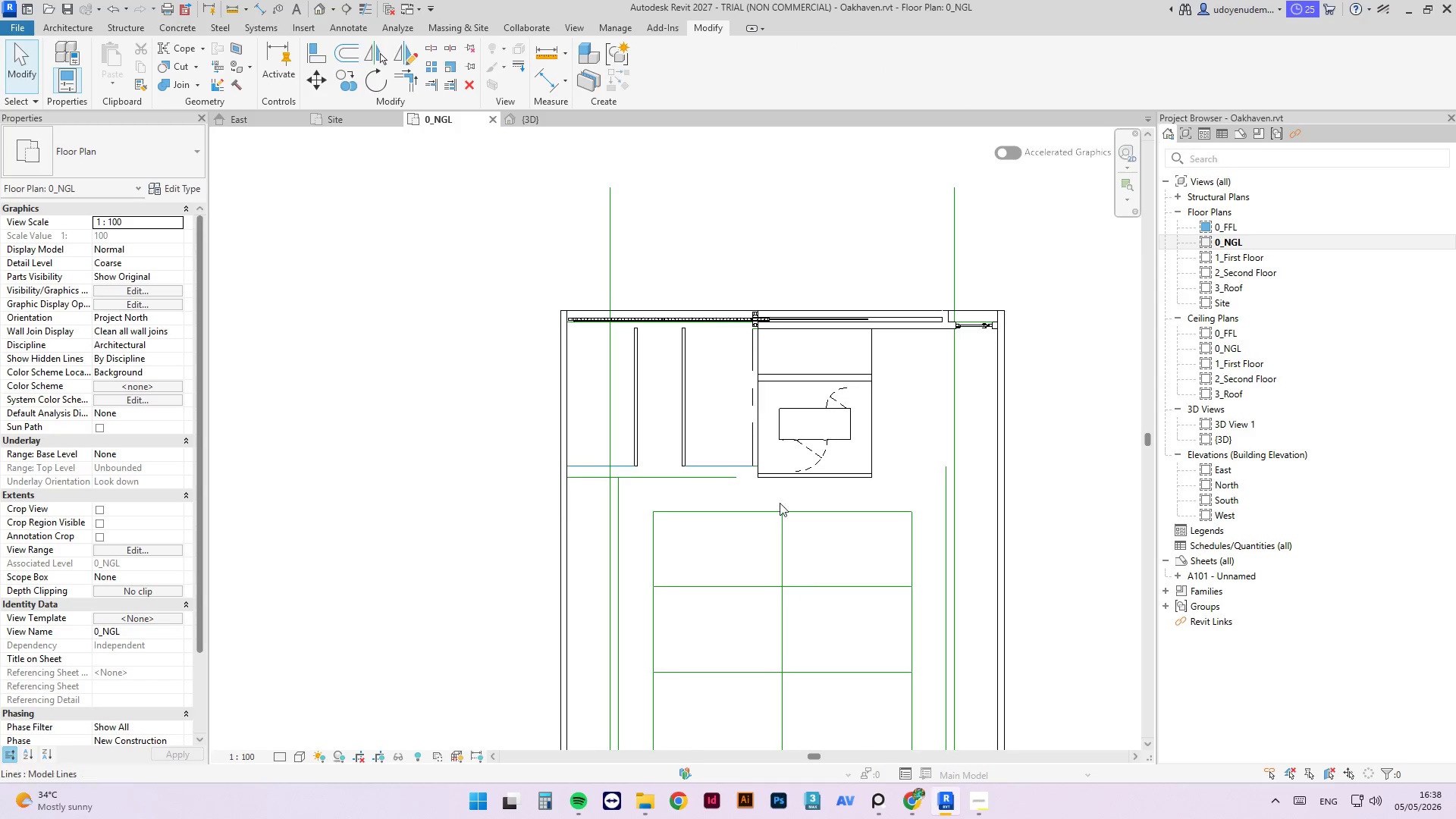 
scroll: coordinate [755, 475], scroll_direction: up, amount: 3.0
 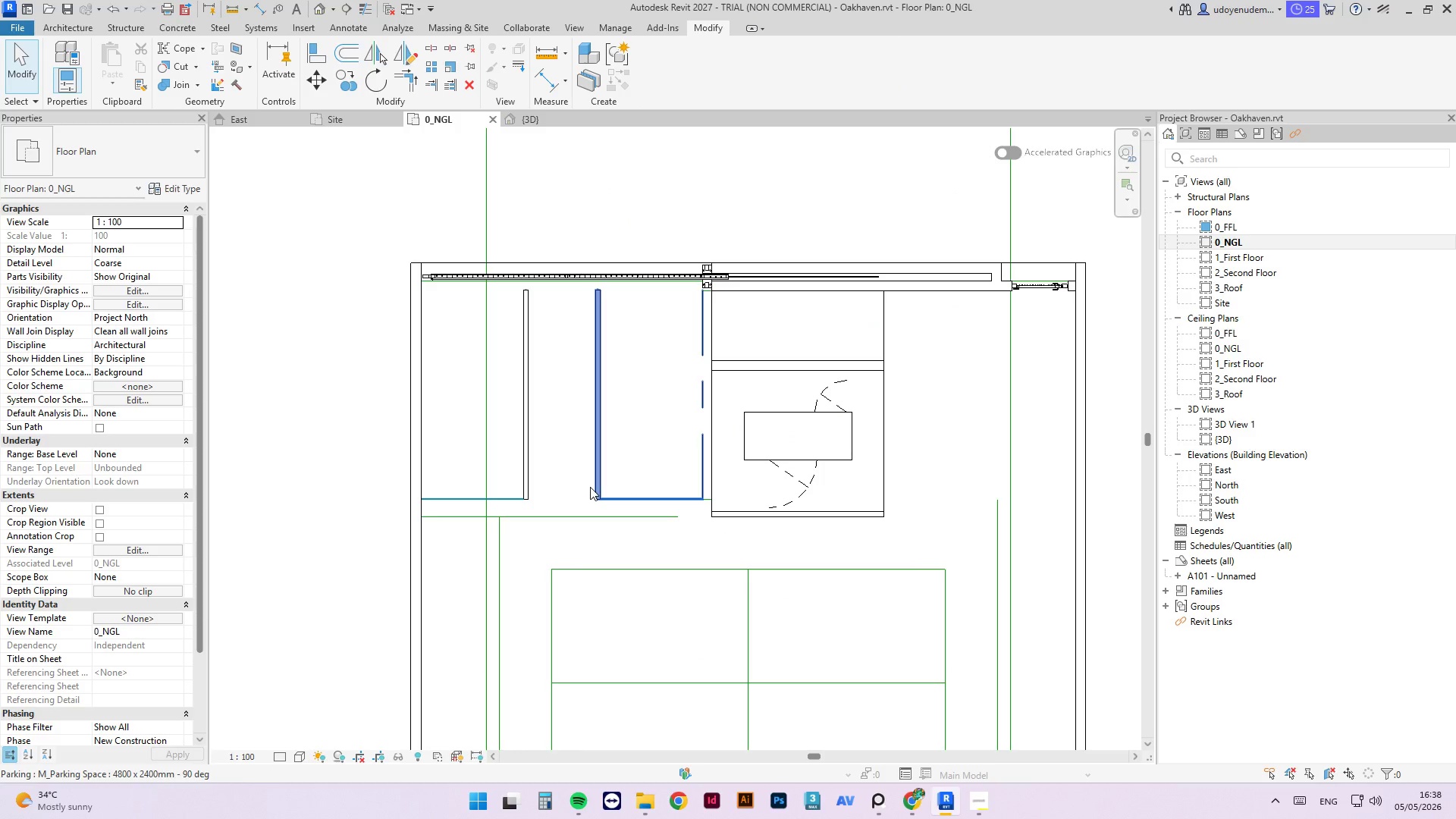 
left_click([524, 492])
 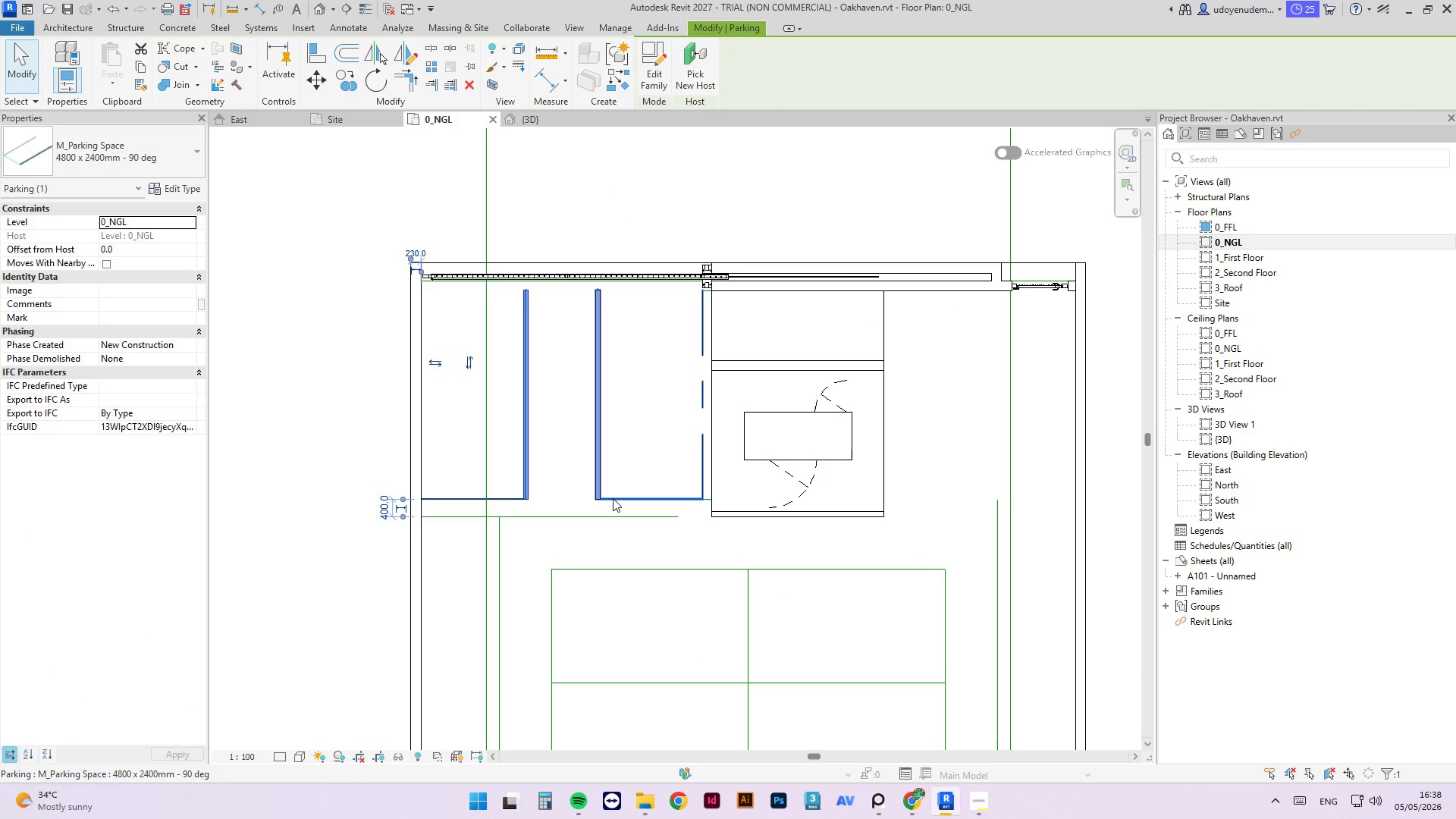 
left_click([613, 498])
 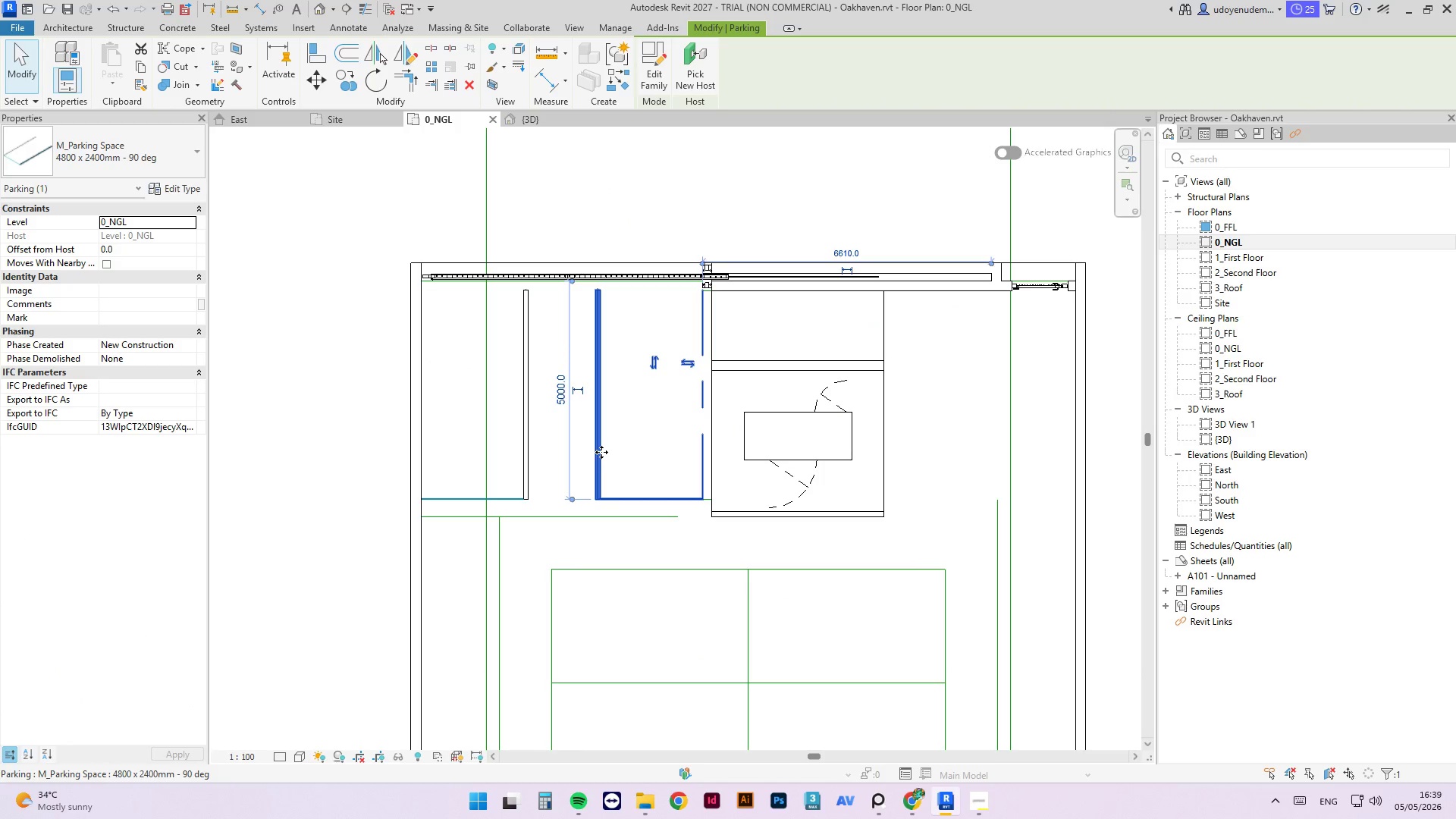 
hold_key(key=ControlLeft, duration=1.8)
left_click([521, 476])
 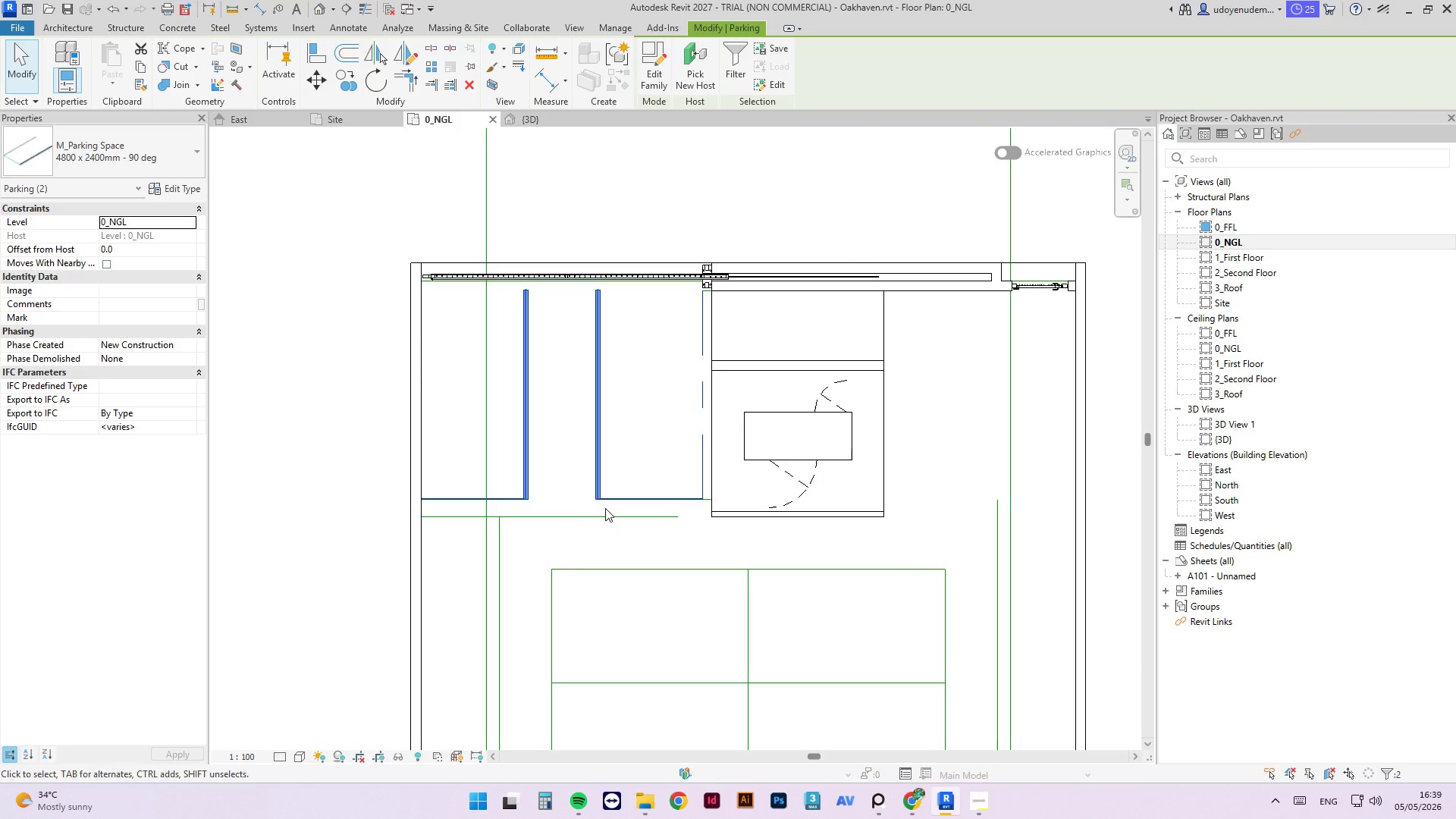 
key(ArrowRight)
 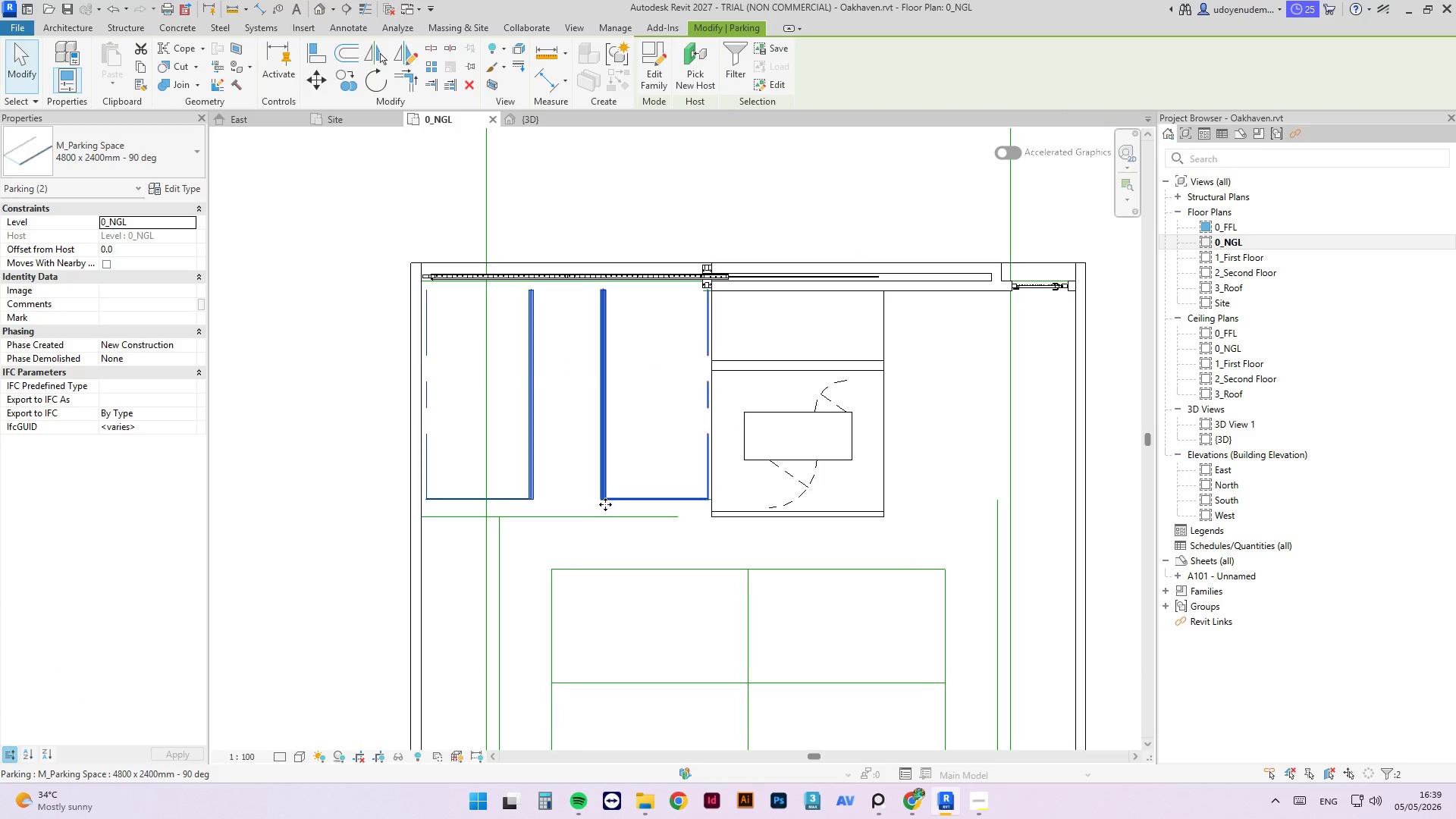 
key(ArrowRight)
 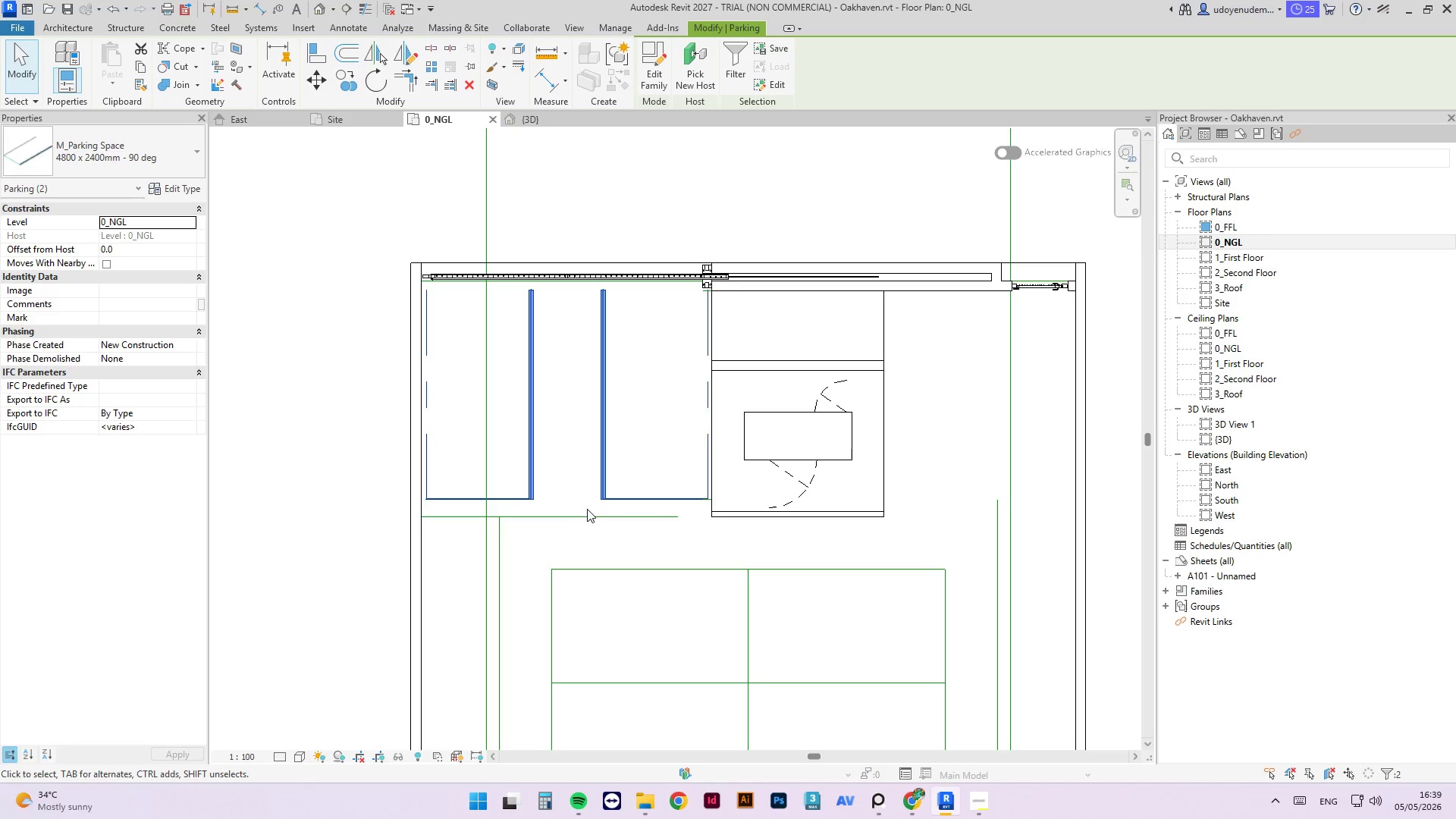 
key(ArrowLeft)
 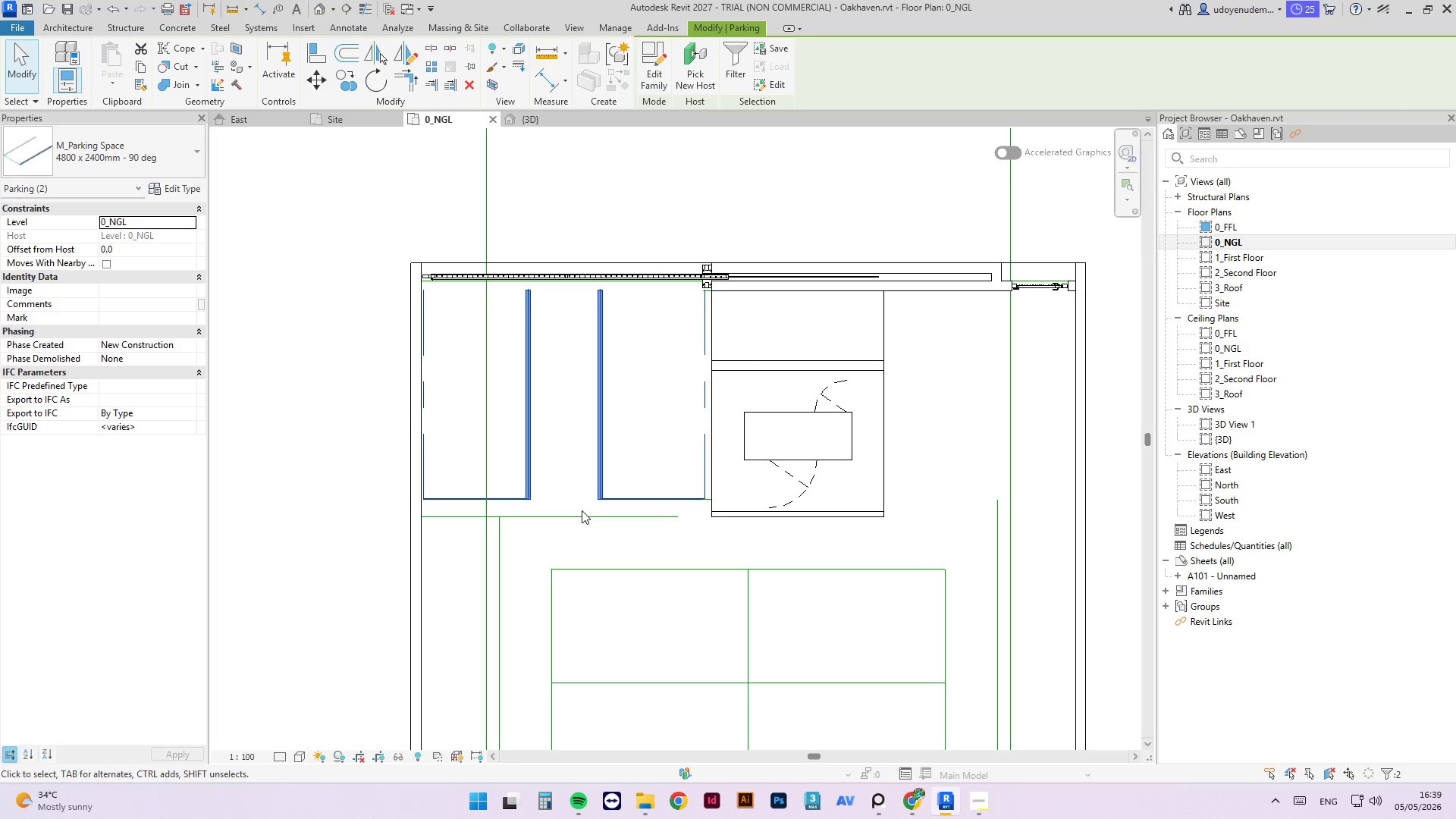 
key(ArrowLeft)
 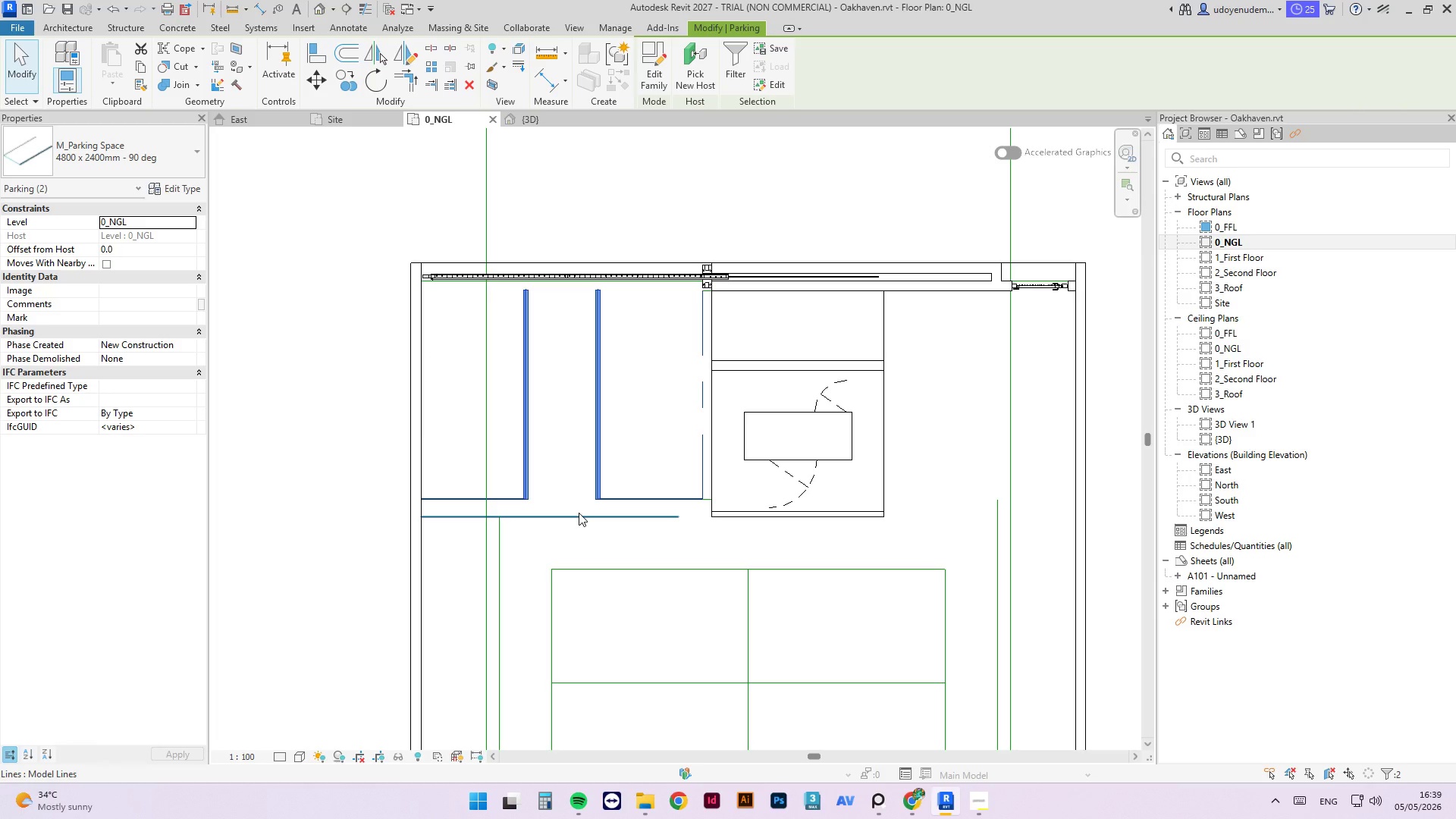 
key(ArrowDown)
 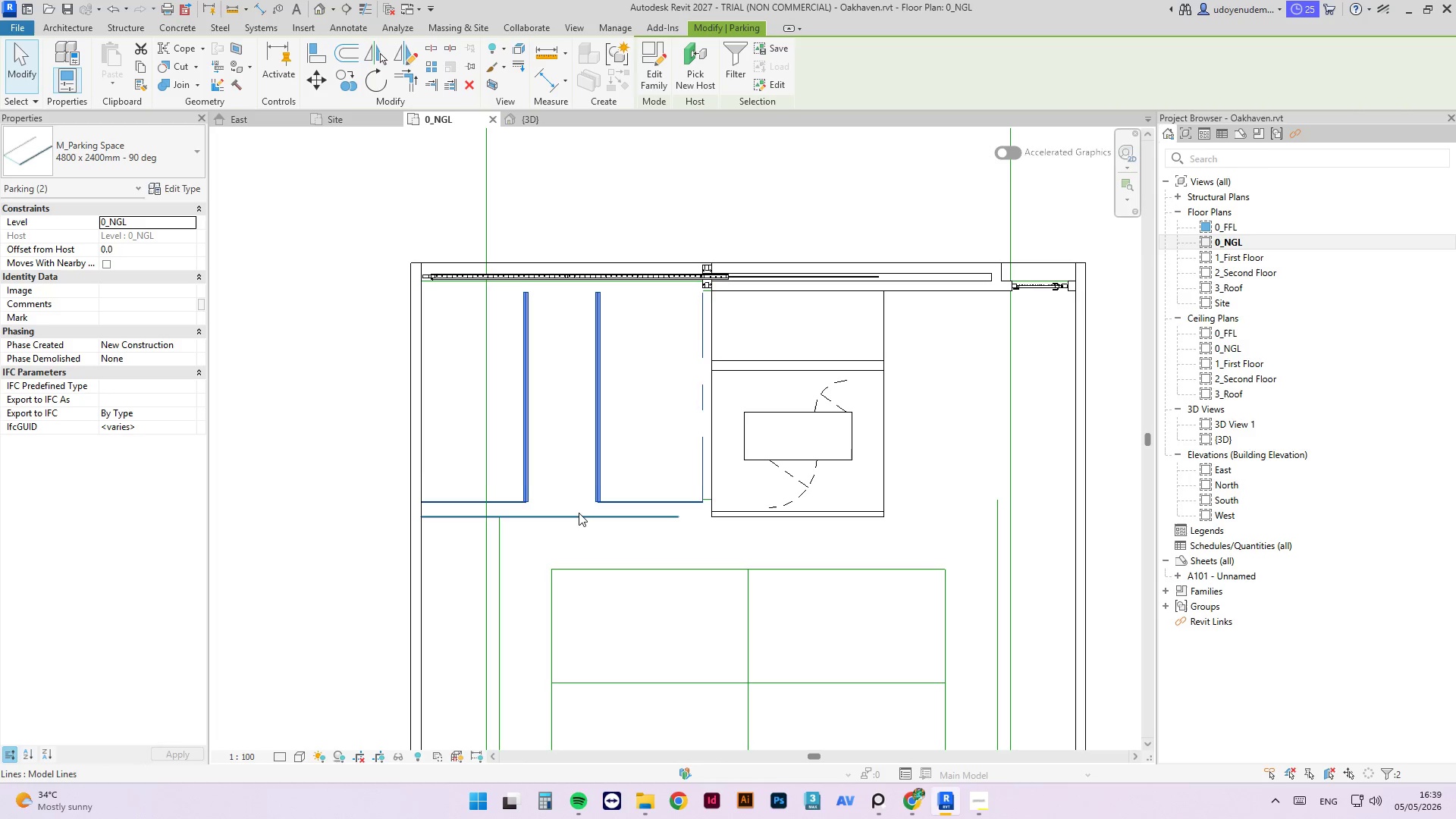 
key(ArrowDown)
 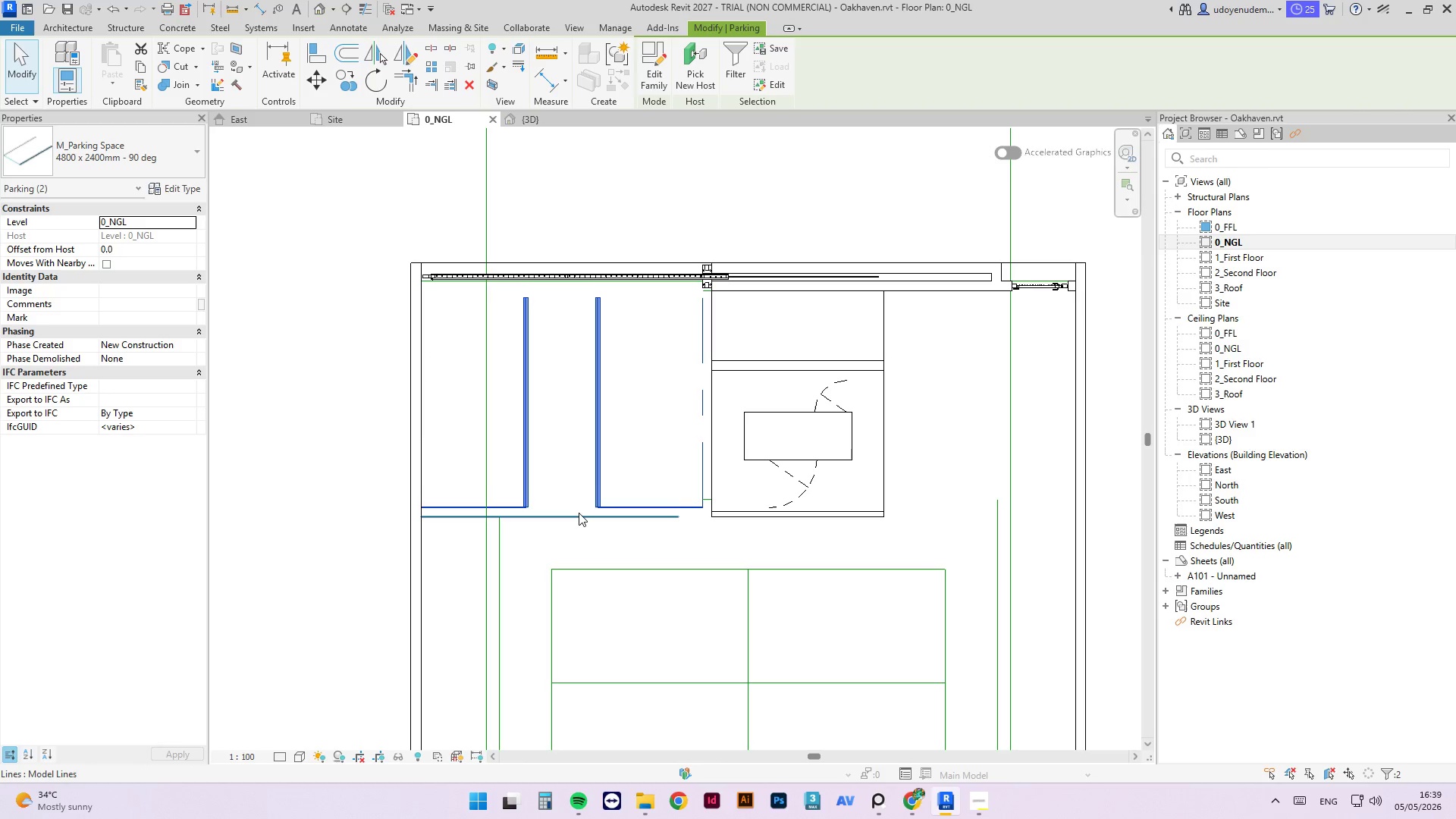 
key(ArrowDown)
 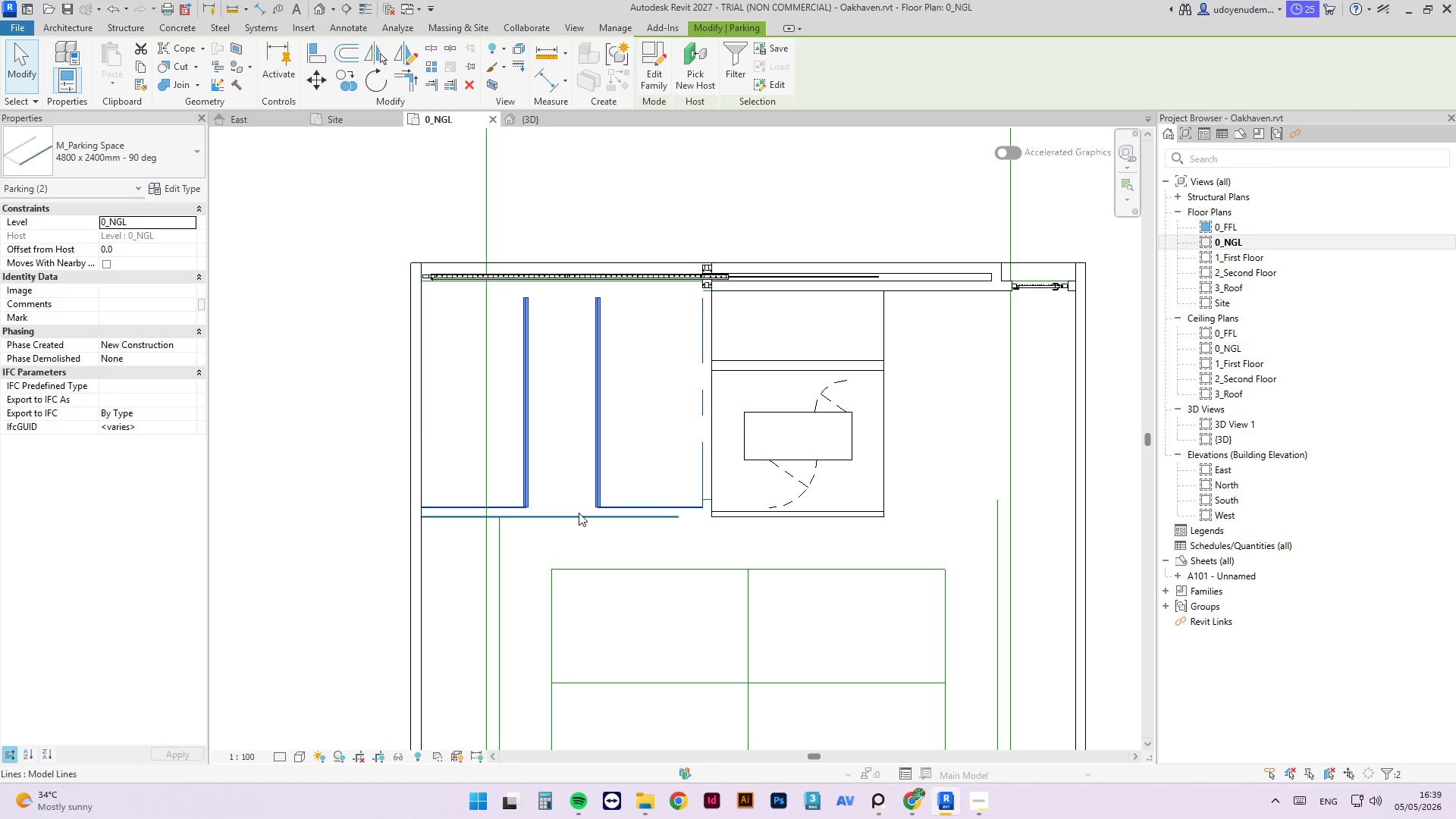 
key(ArrowDown)
 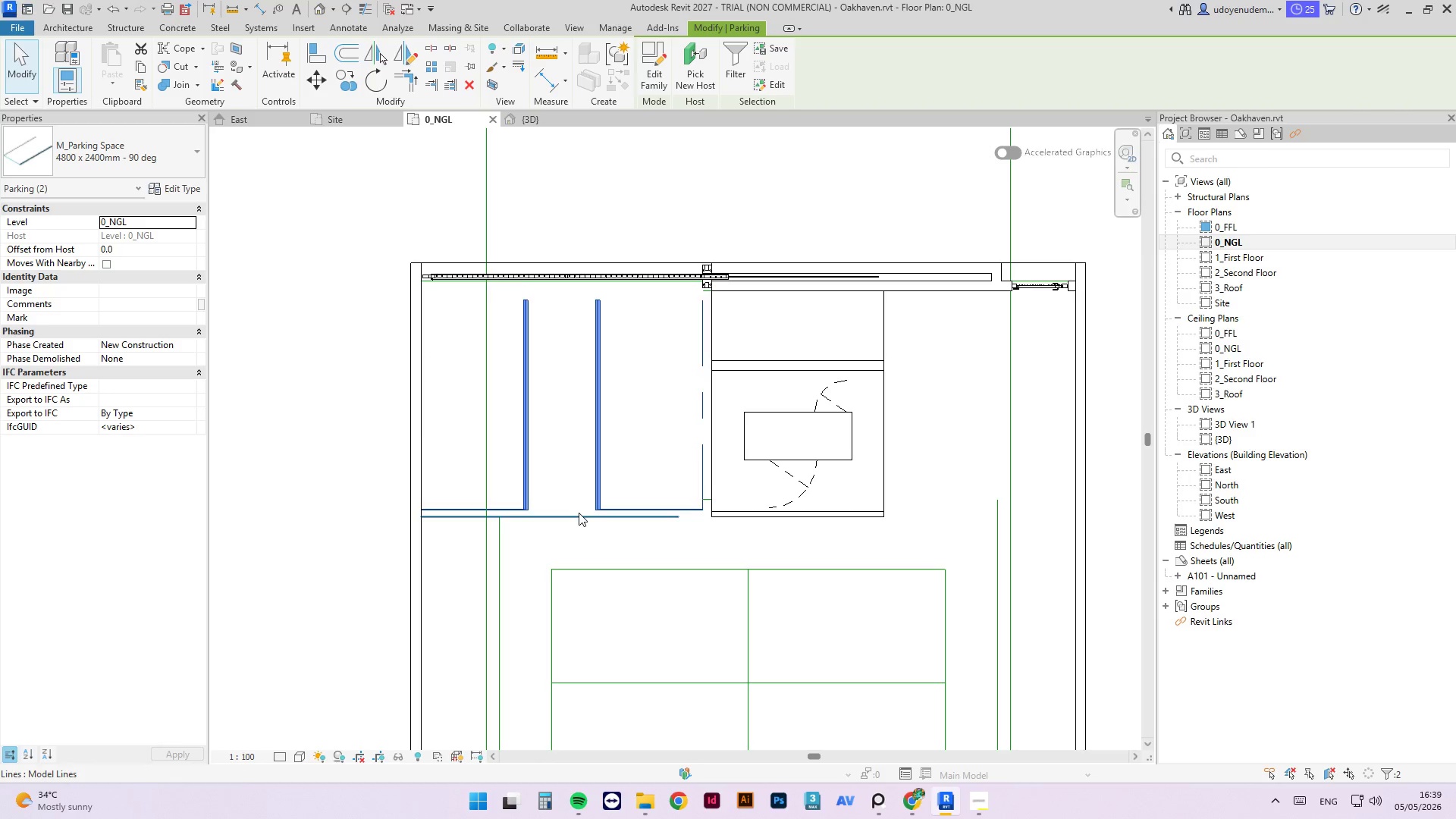 
key(ArrowDown)
 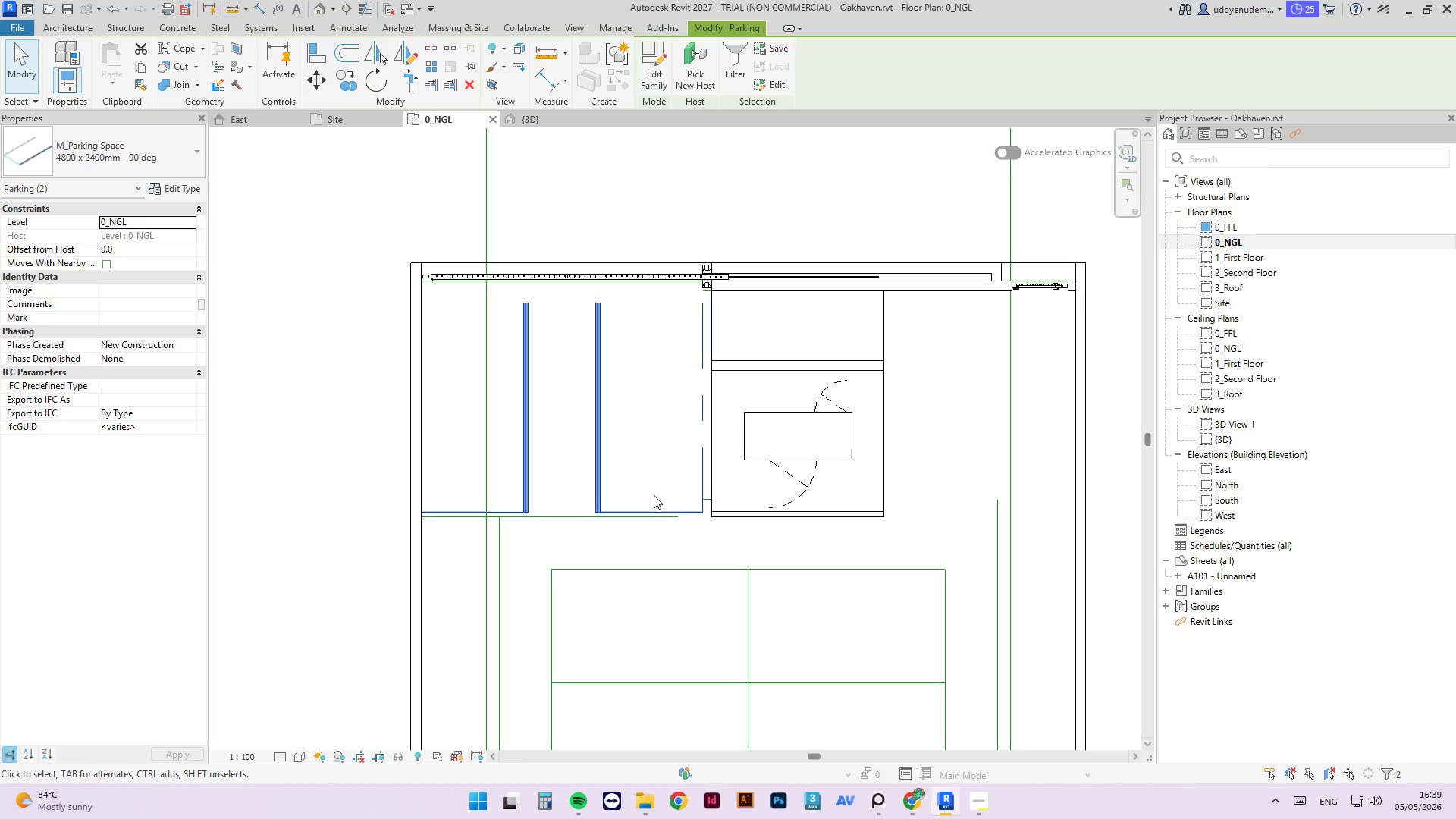 
key(ArrowDown)
 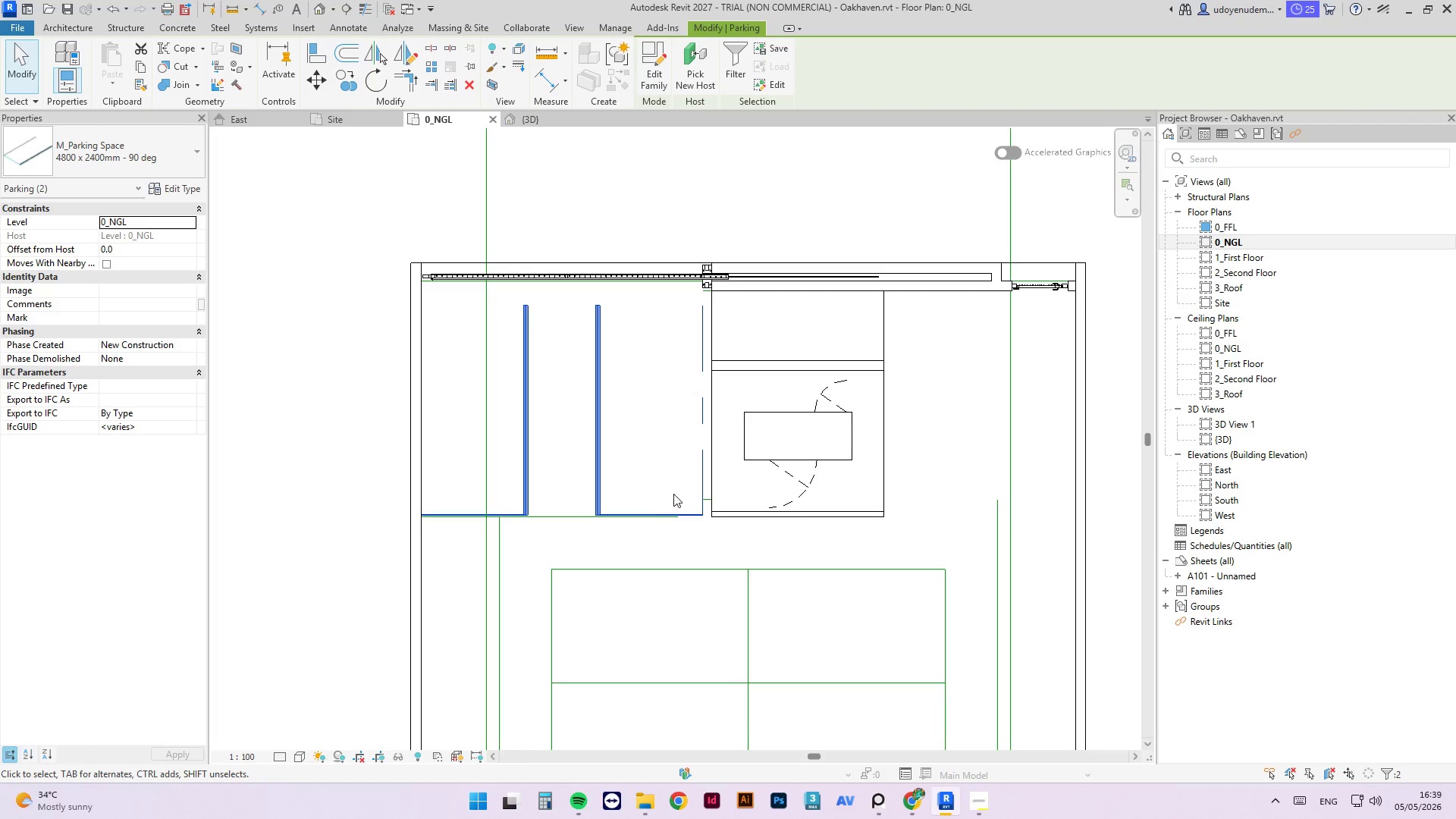 
scroll: coordinate [676, 491], scroll_direction: up, amount: 2.0
 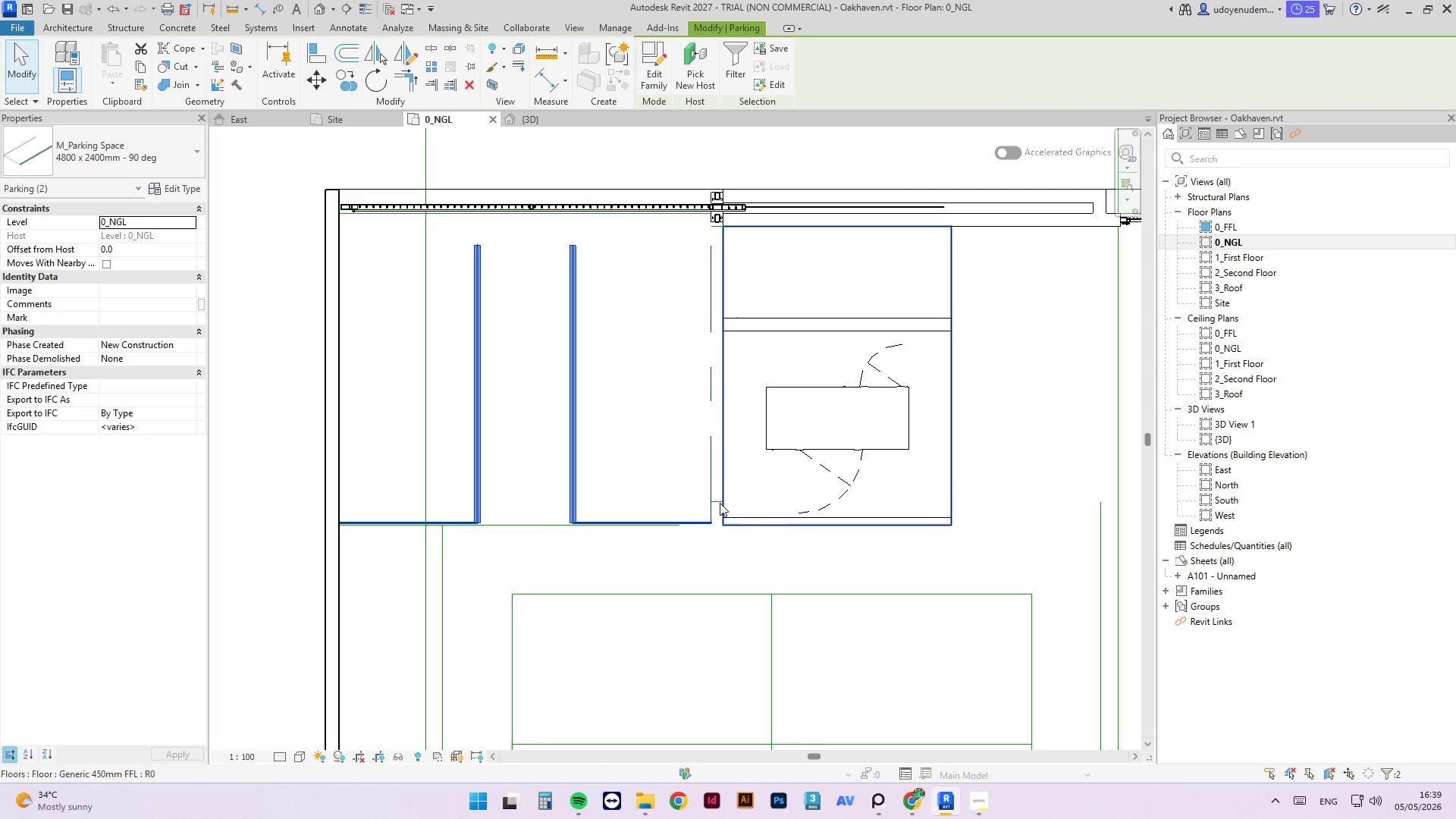 
key(ArrowDown)
 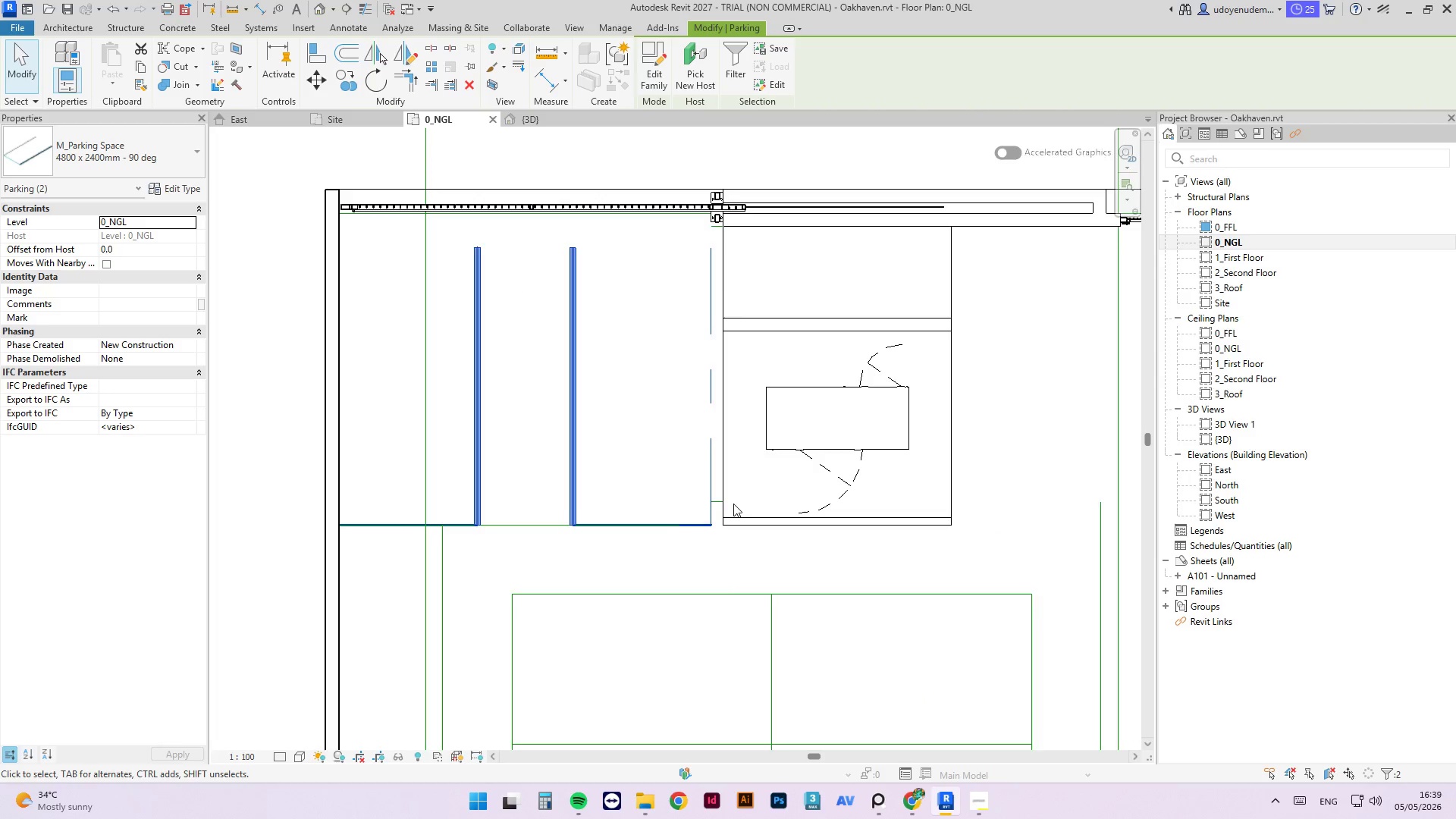 
scroll: coordinate [733, 504], scroll_direction: up, amount: 2.0
 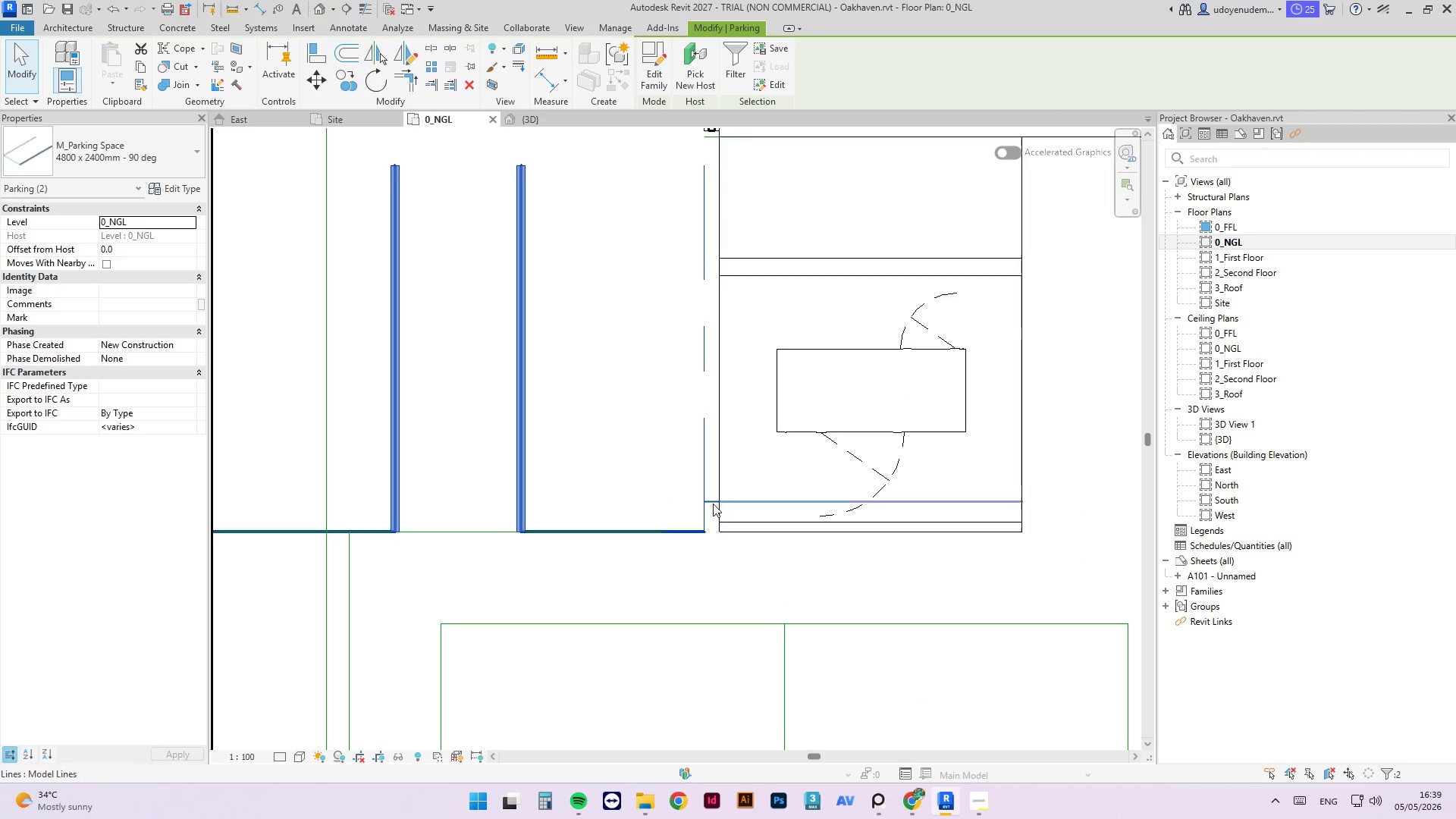 
left_click([713, 504])
 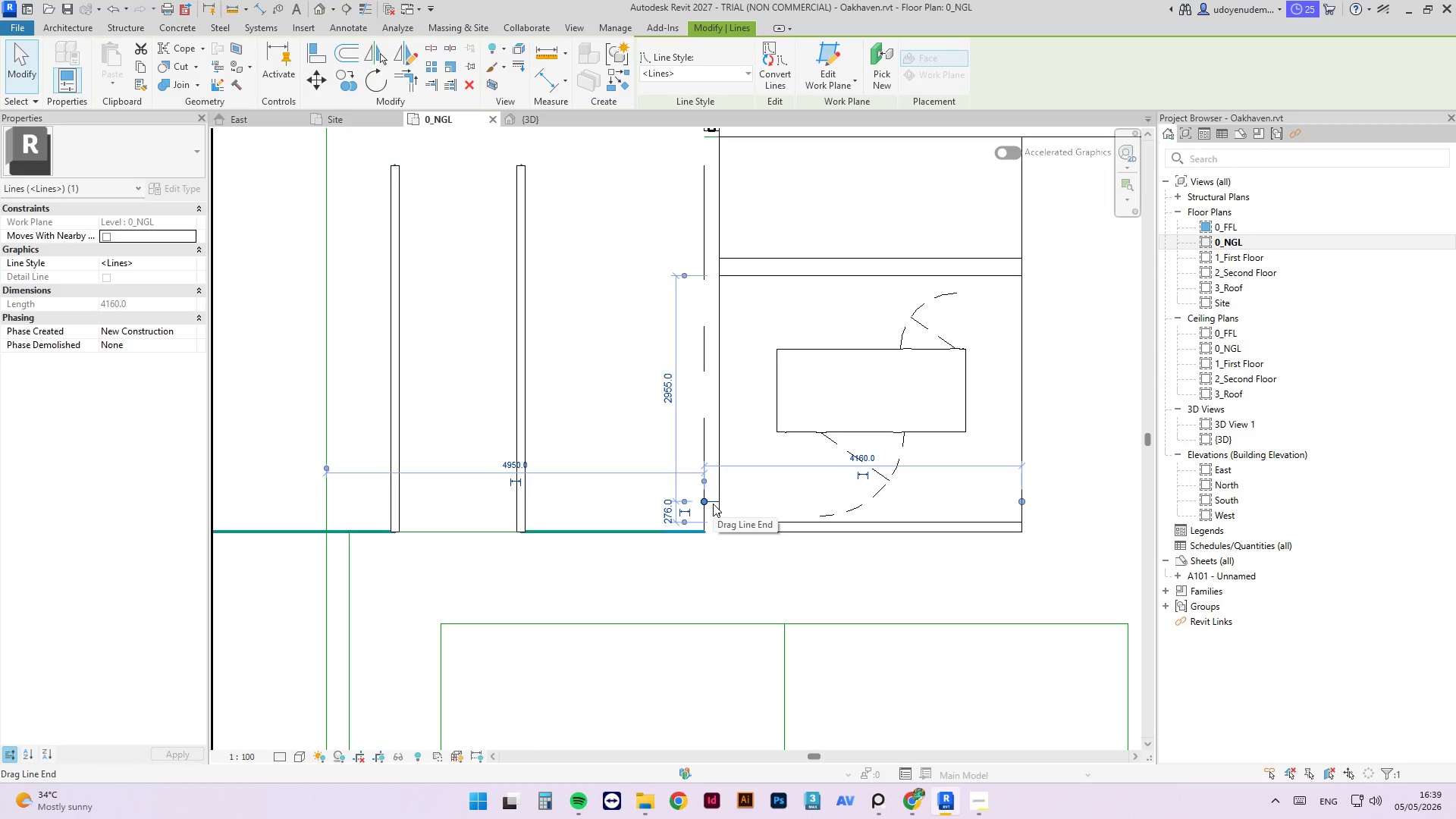 
wait(12.95)
 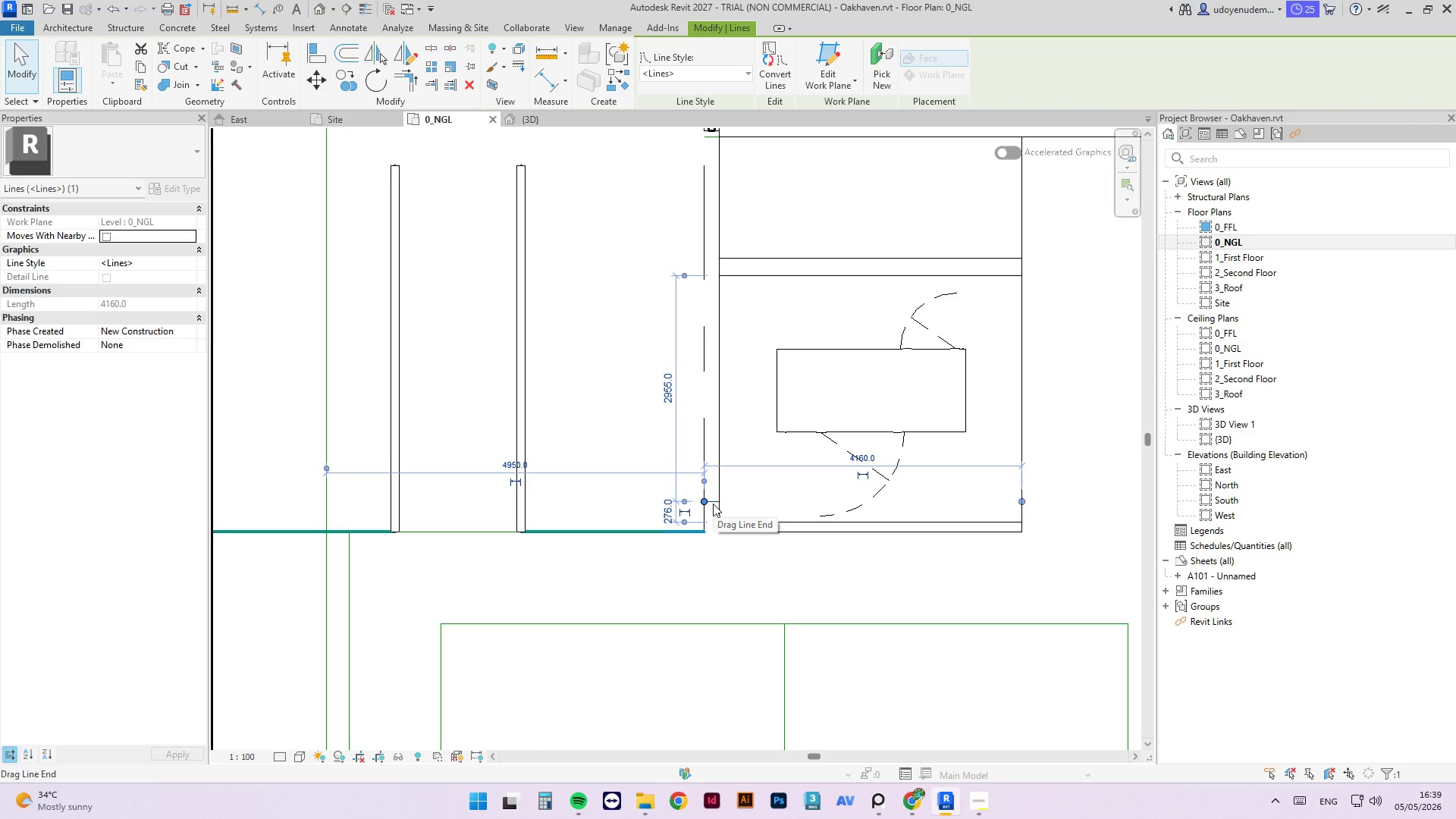 
scroll: coordinate [544, 492], scroll_direction: up, amount: 2.0
 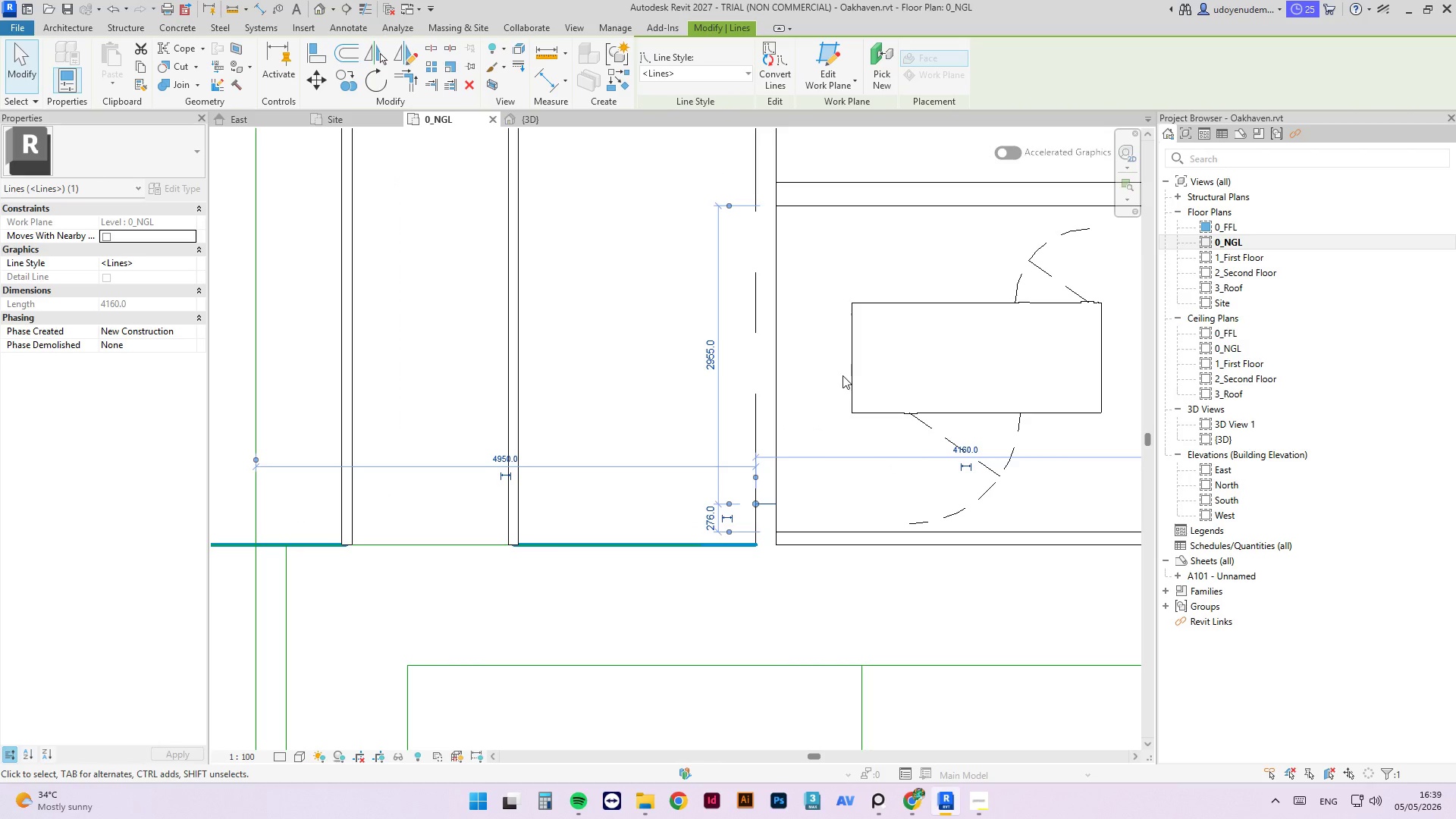 
key(ArrowUp)
 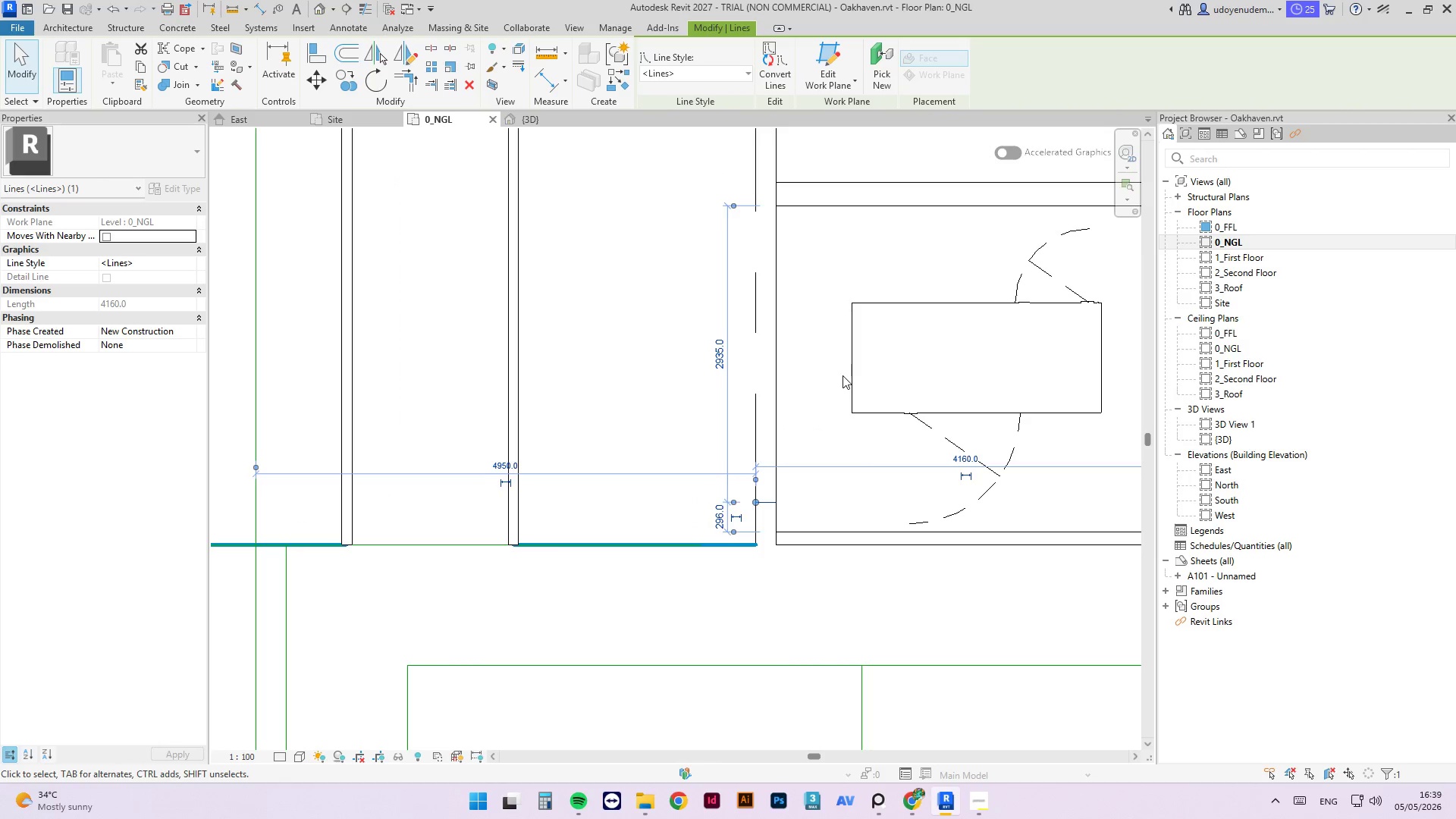 
key(ArrowUp)
 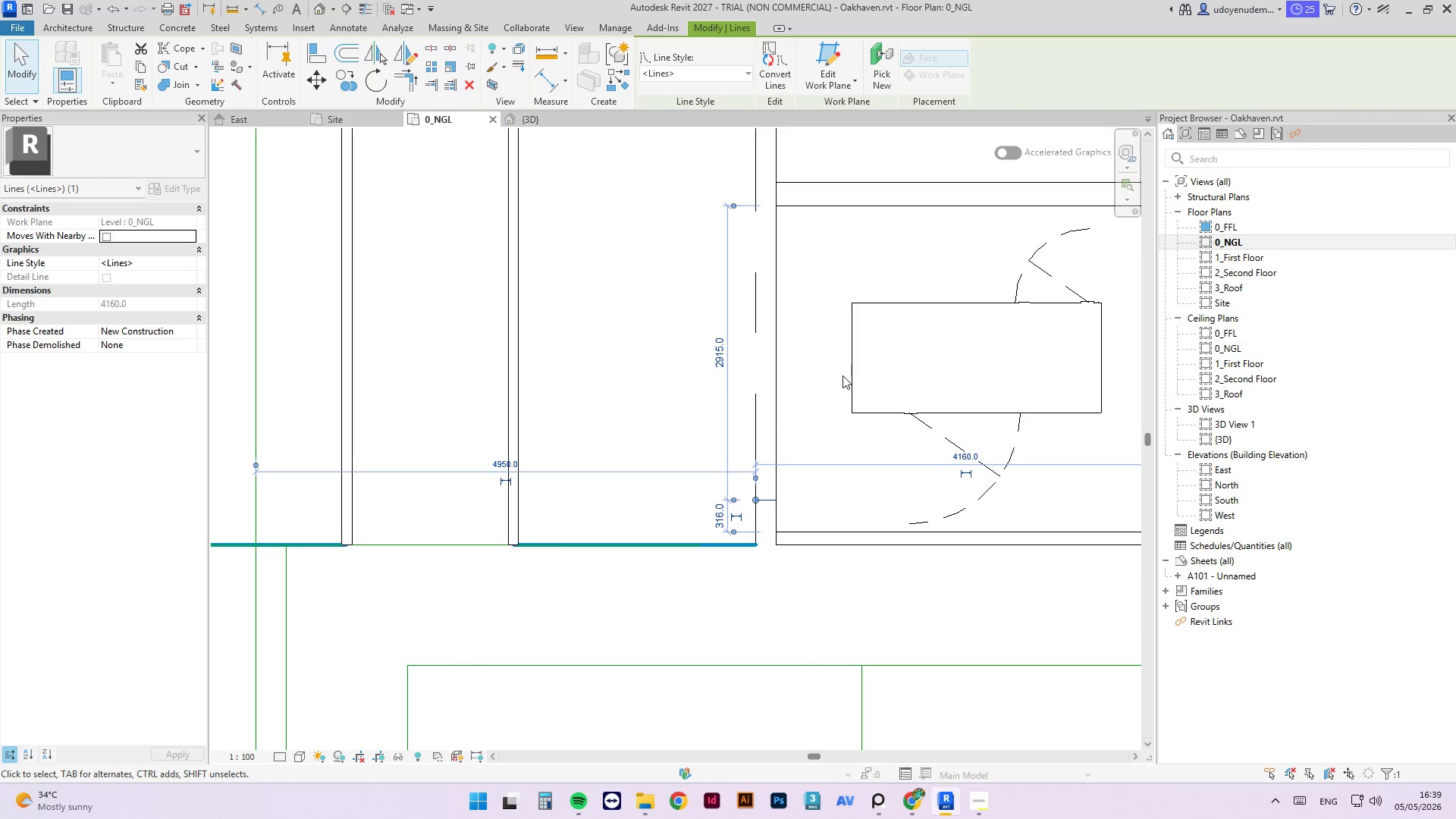 
key(ArrowUp)
 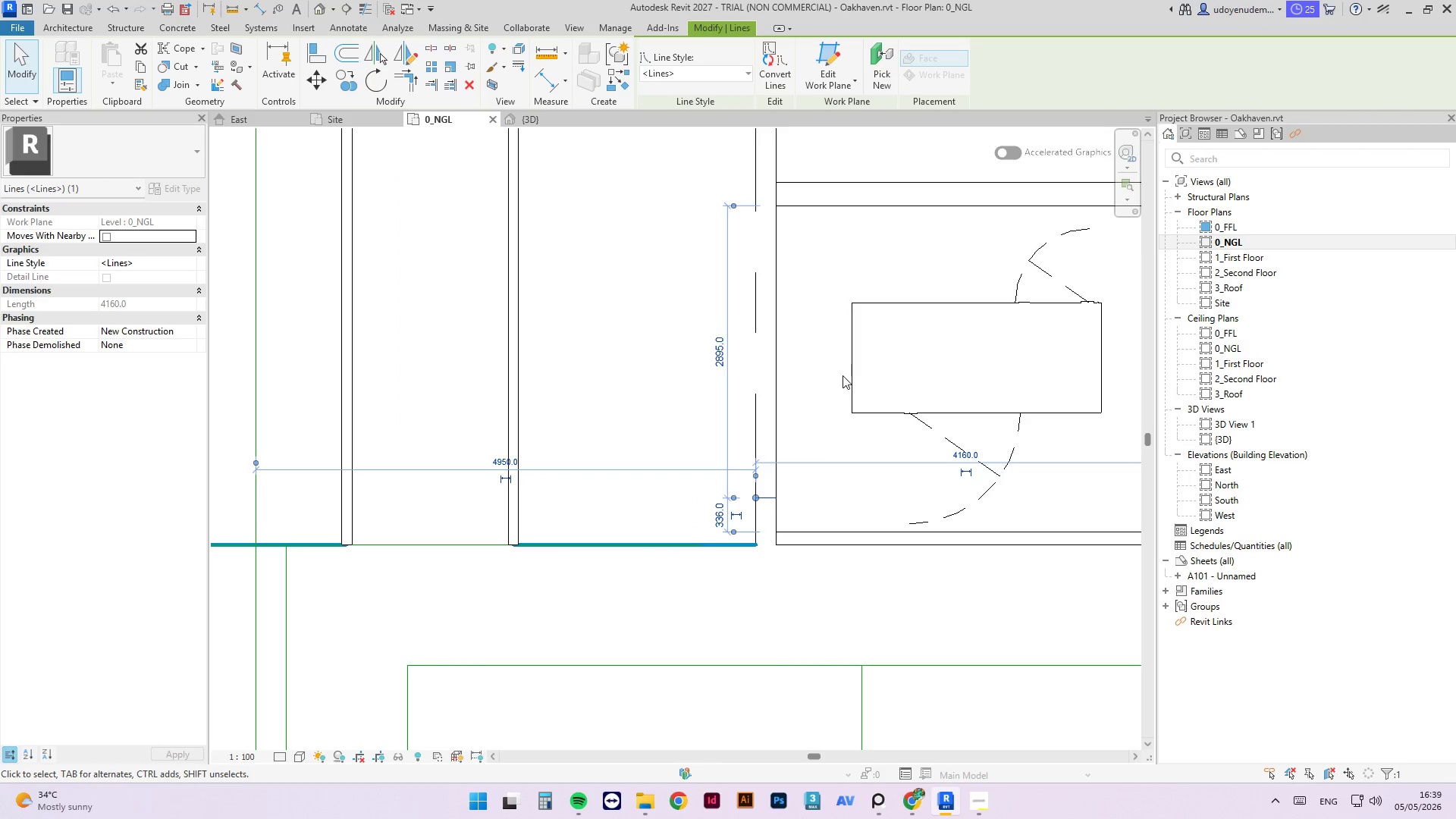 
key(ArrowUp)
 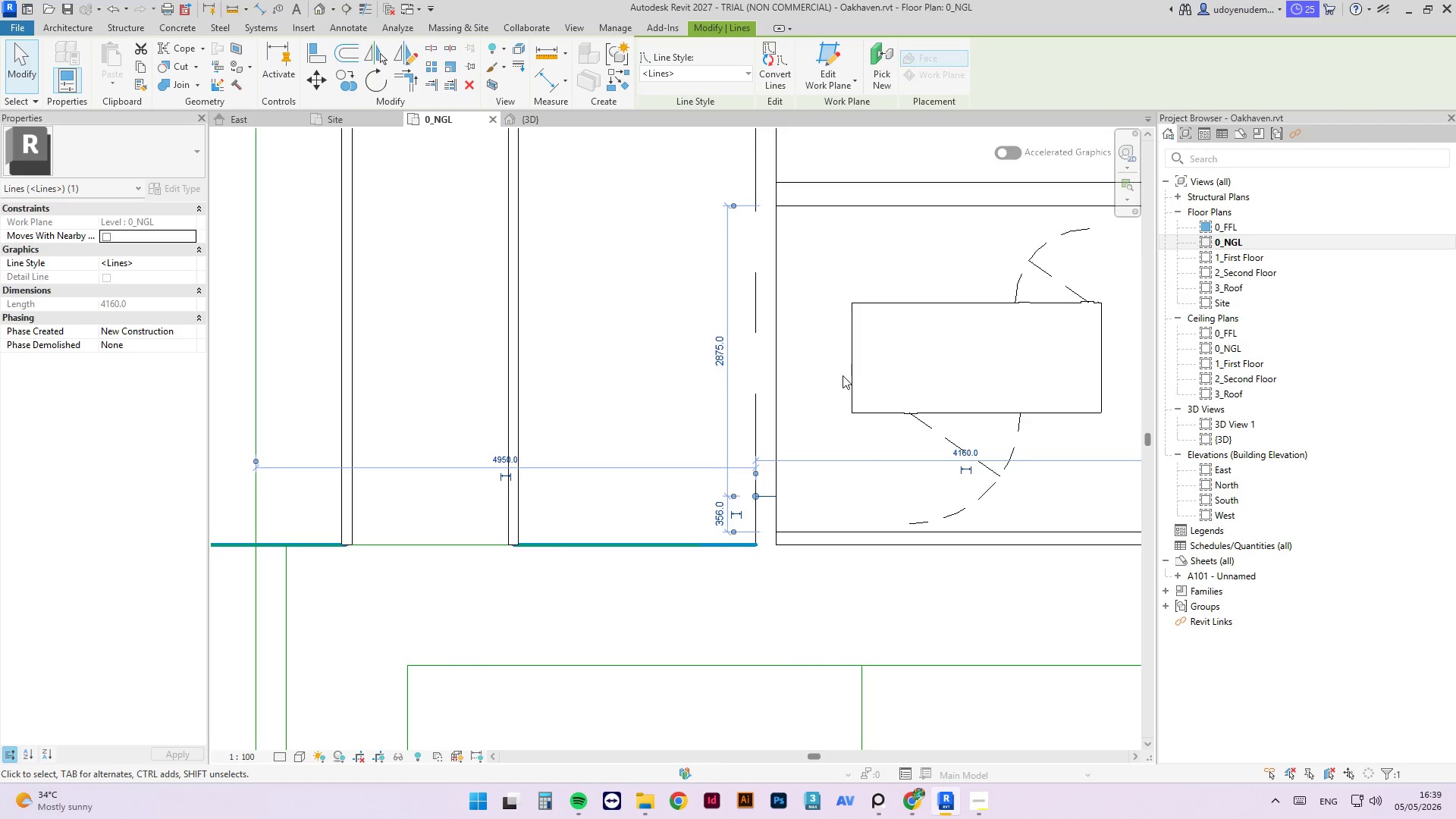 
key(ArrowUp)
 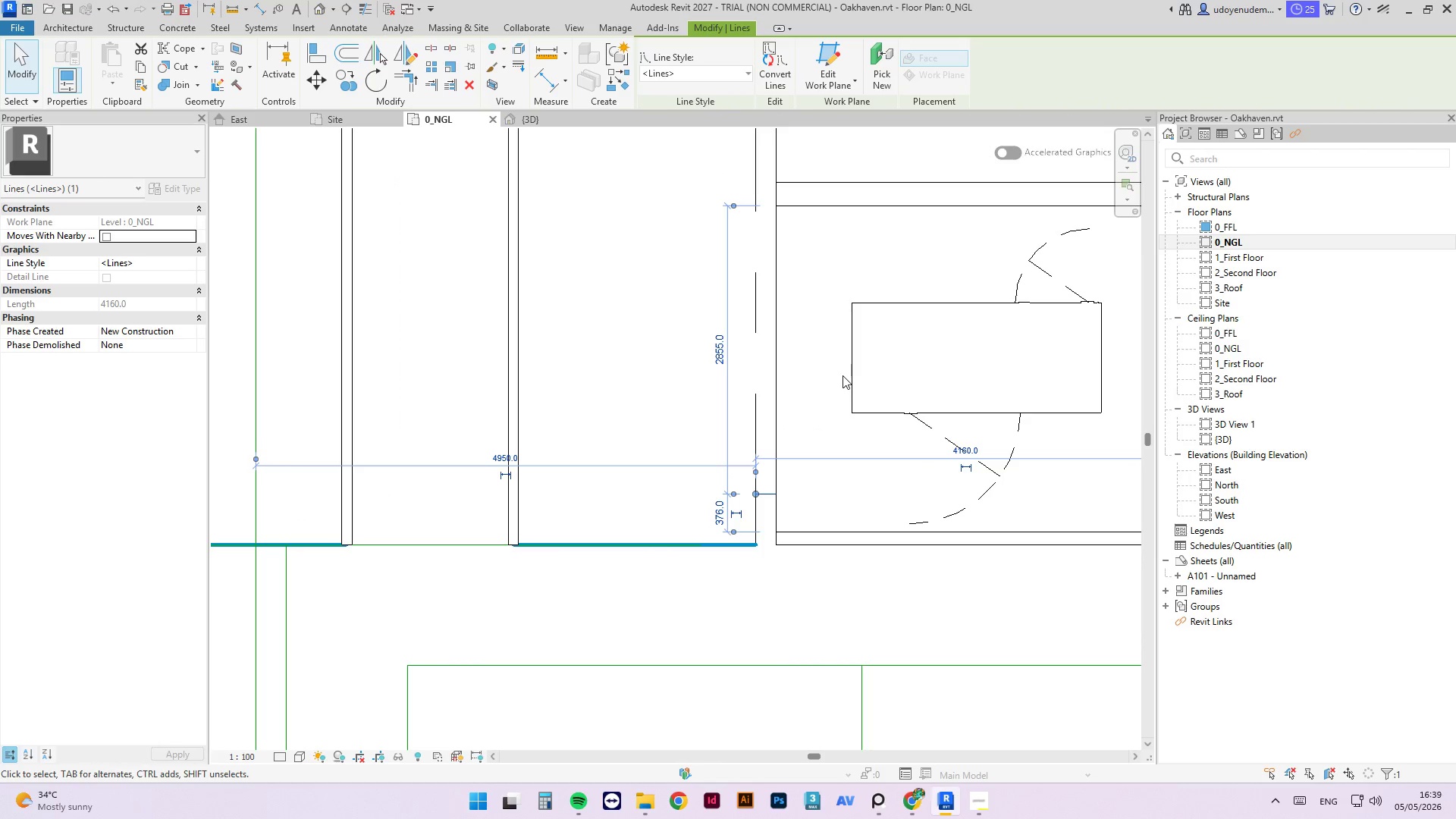 
key(ArrowUp)
 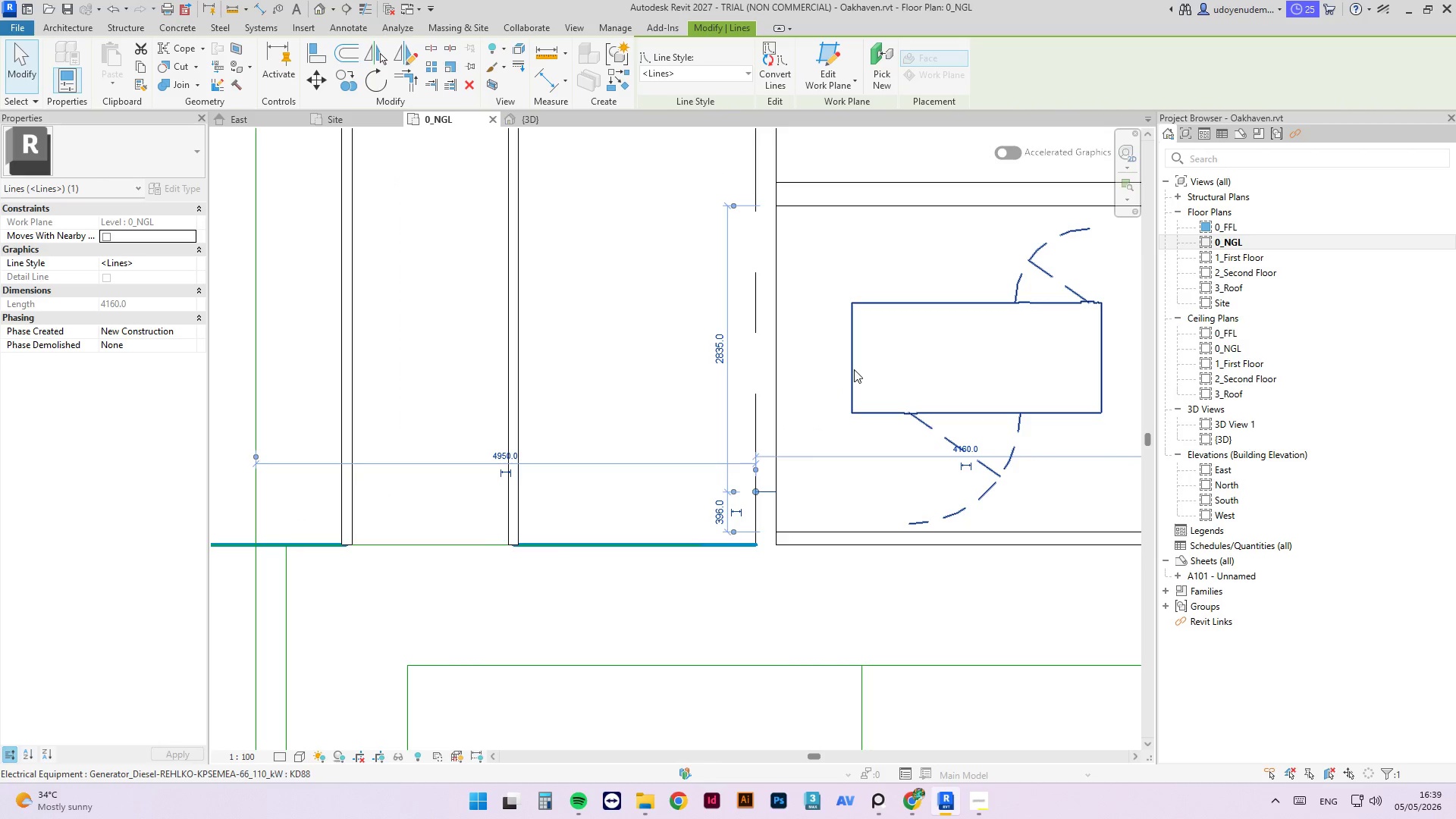 
key(Delete)
 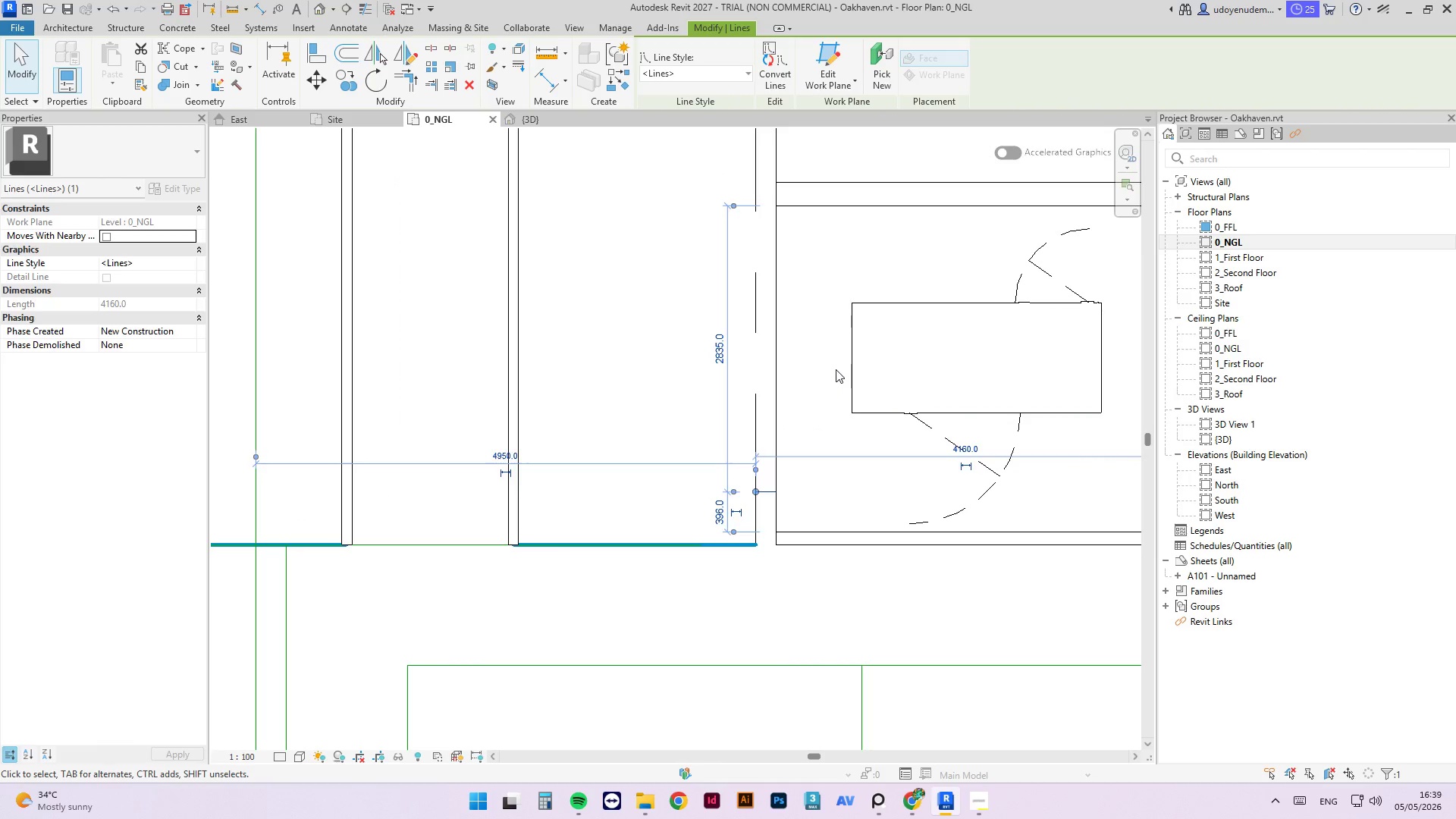 
key(Insert)
 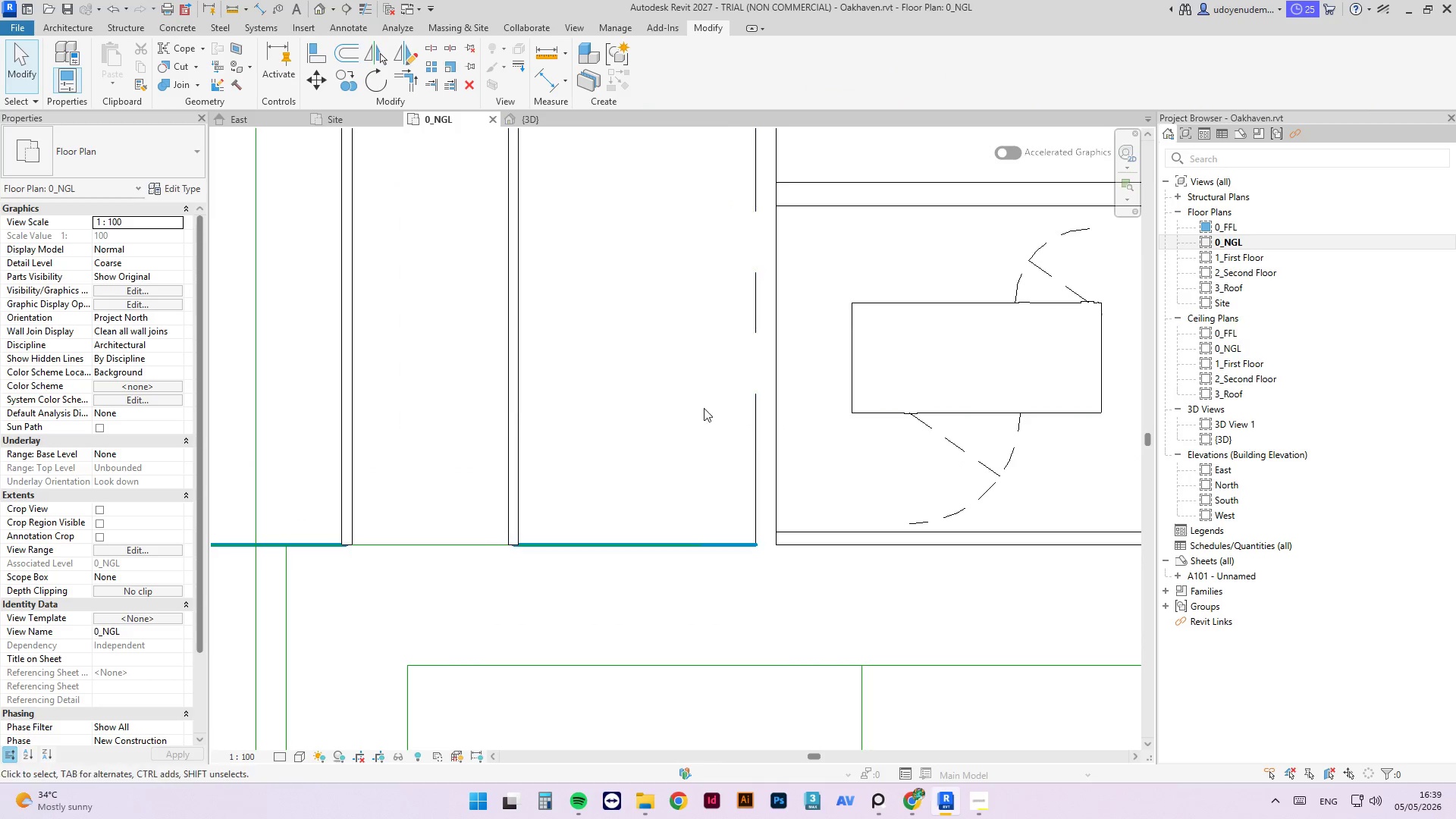 
scroll: coordinate [678, 415], scroll_direction: down, amount: 8.0
 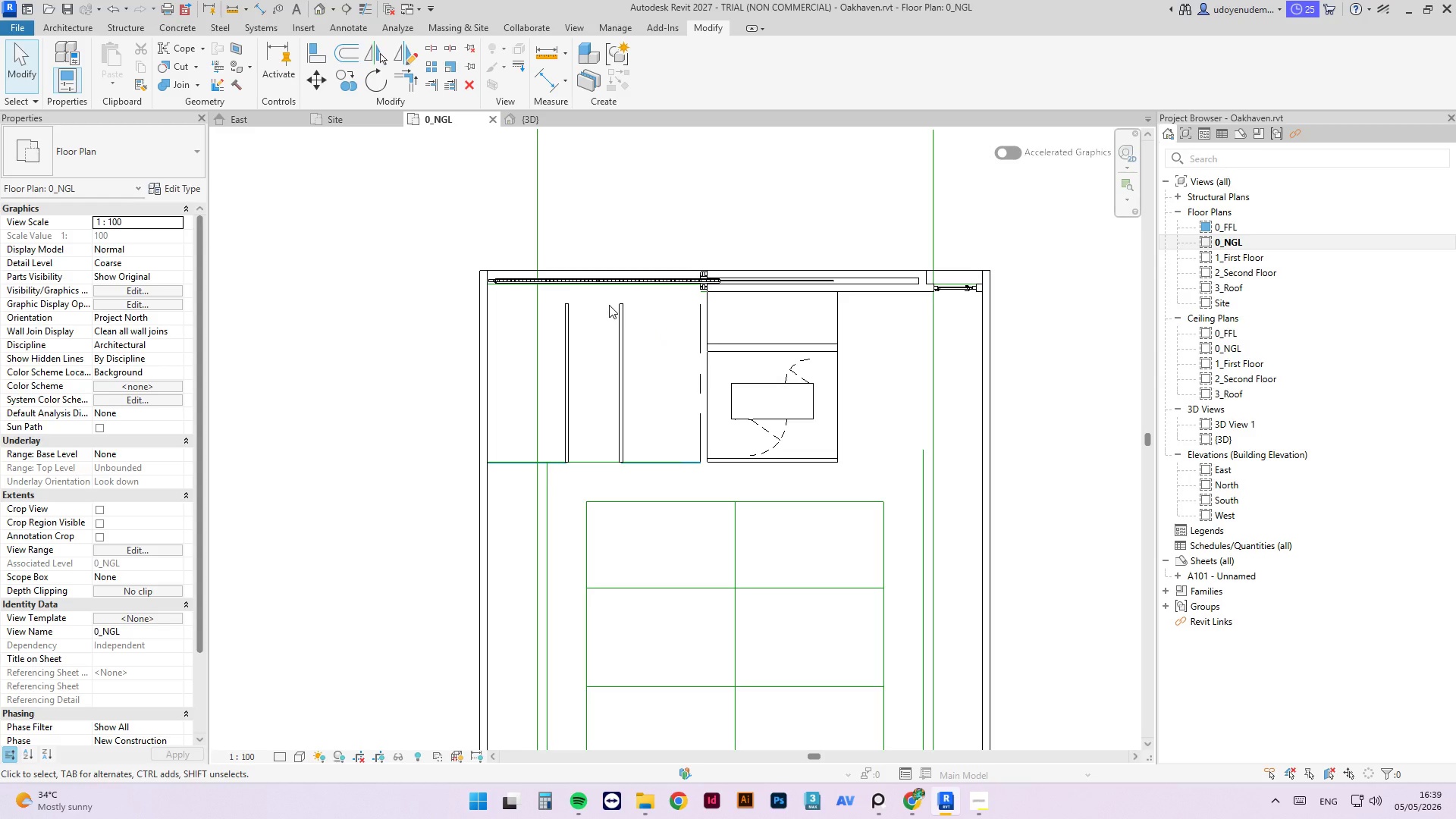 
wait(5.5)
 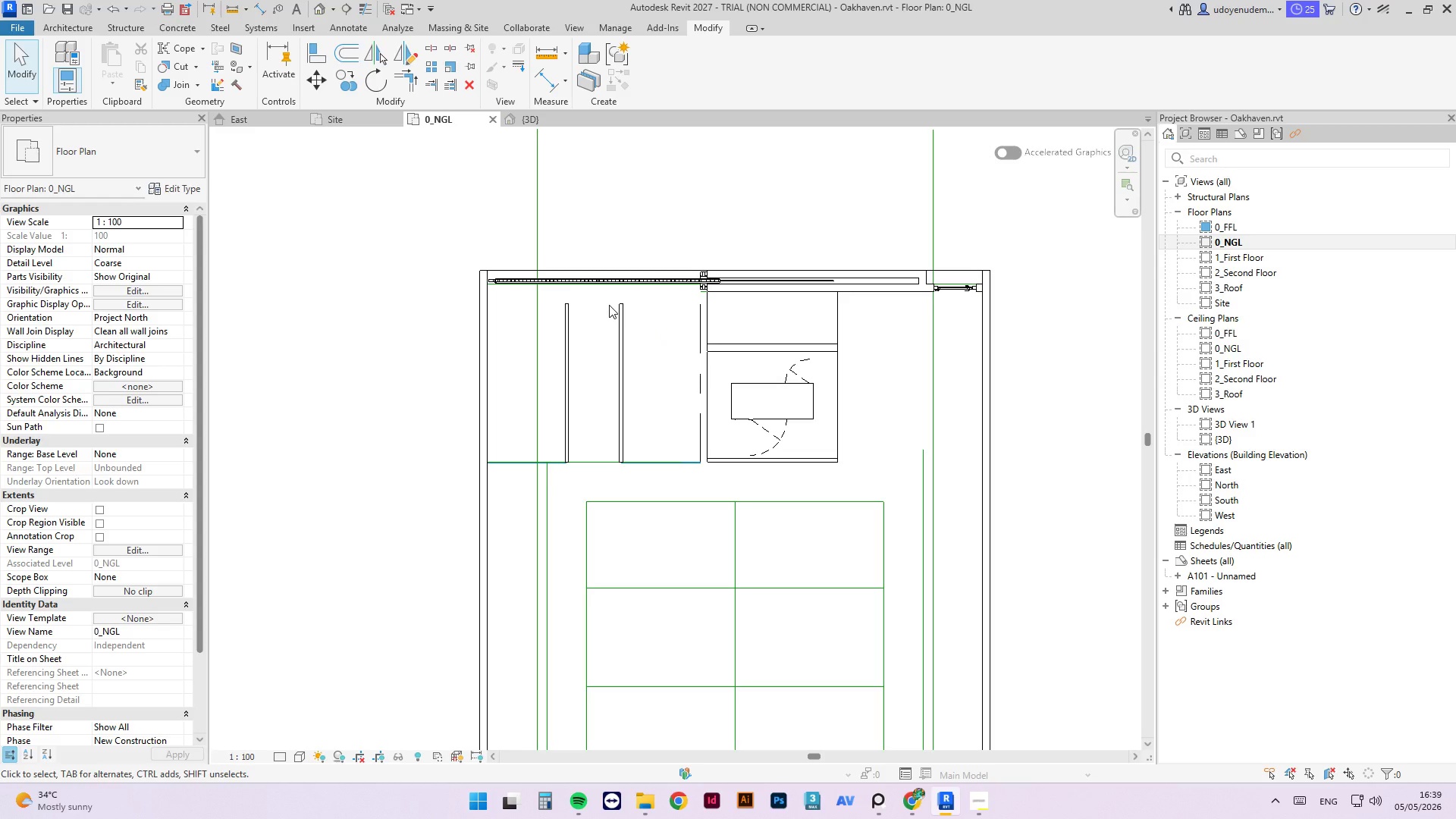 
key(Control+ControlLeft)
 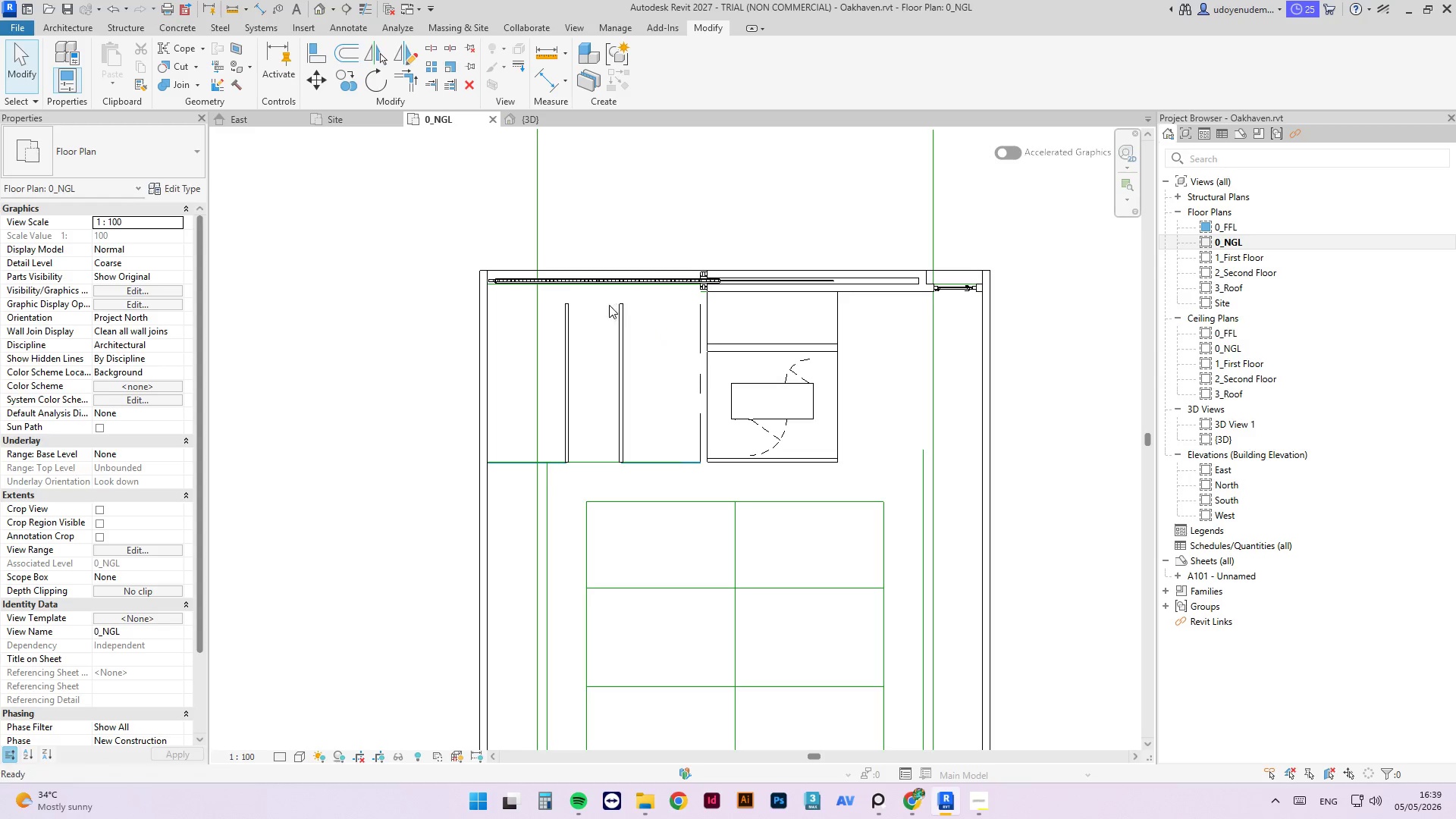 
key(Control+S)
 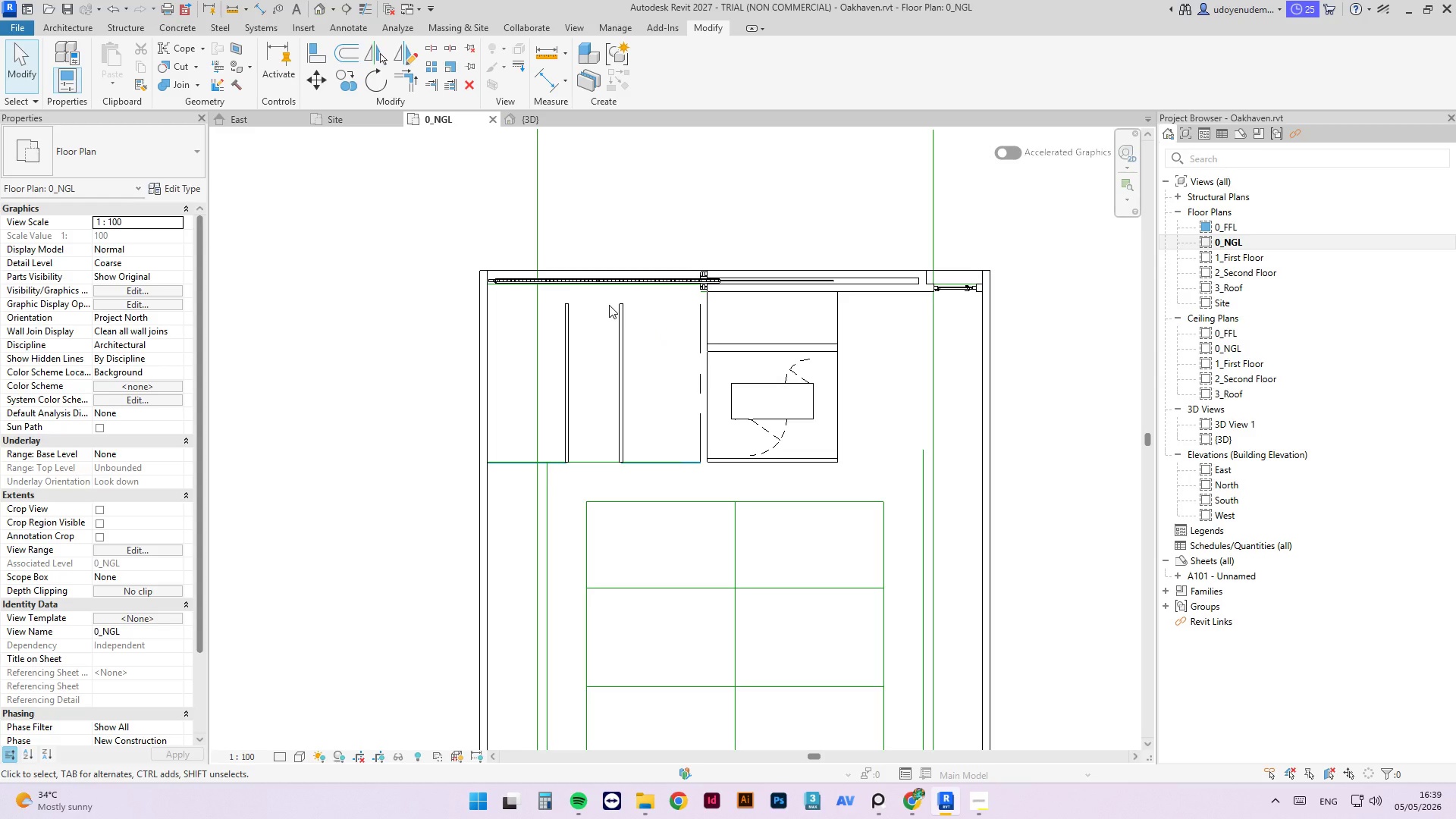 
wait(22.23)
 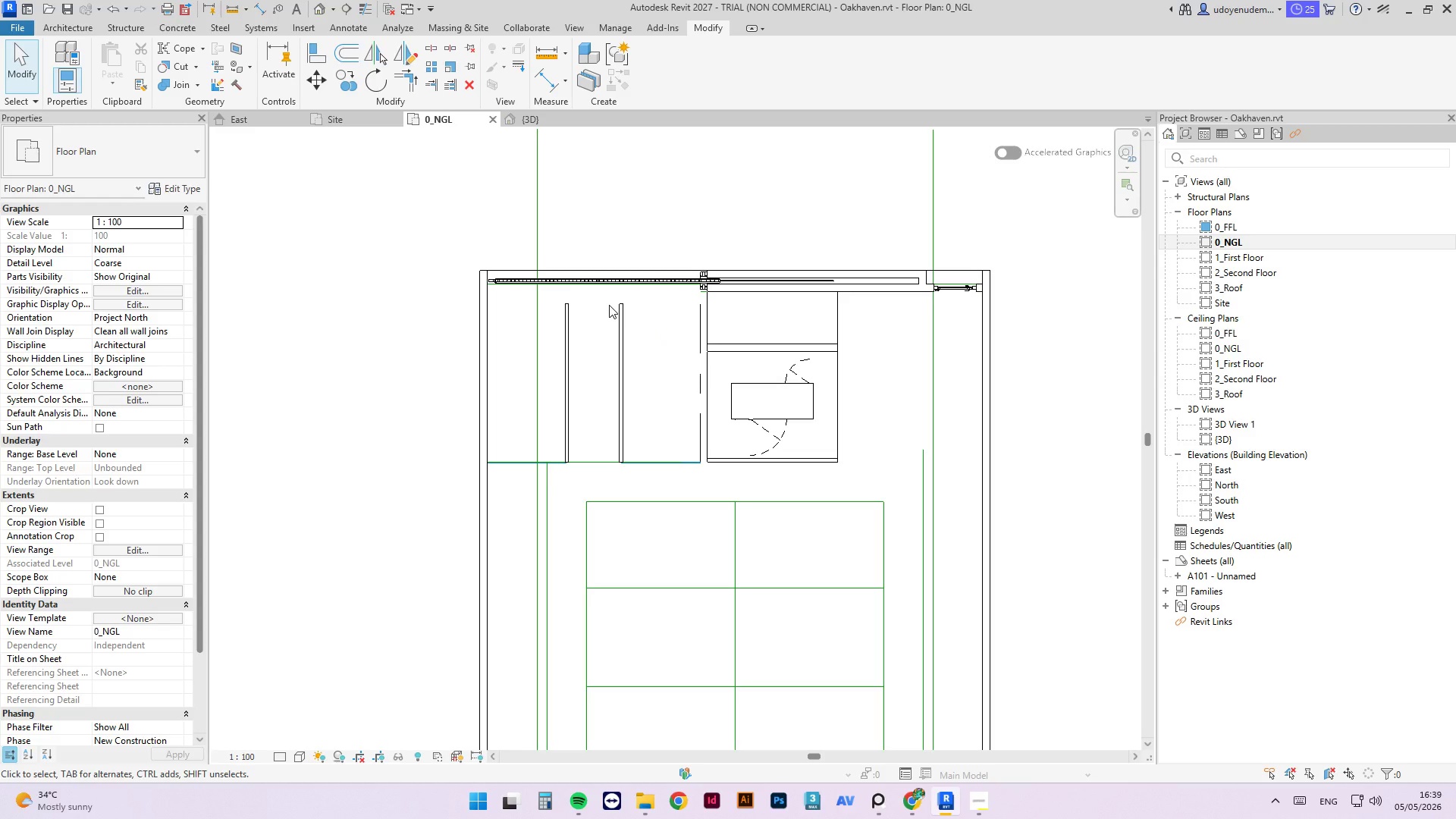 
key(Escape)
 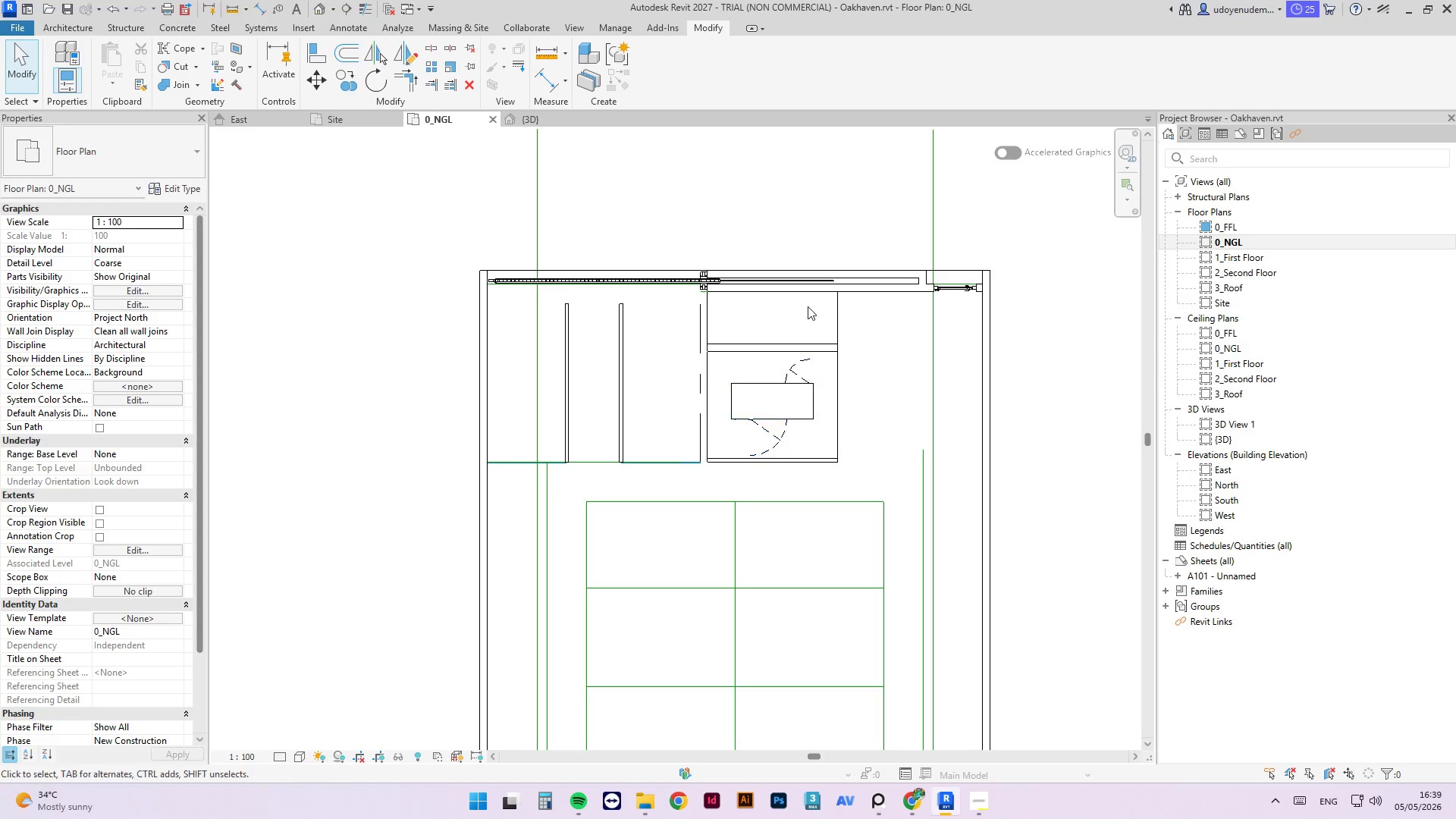 
left_click([842, 343])
 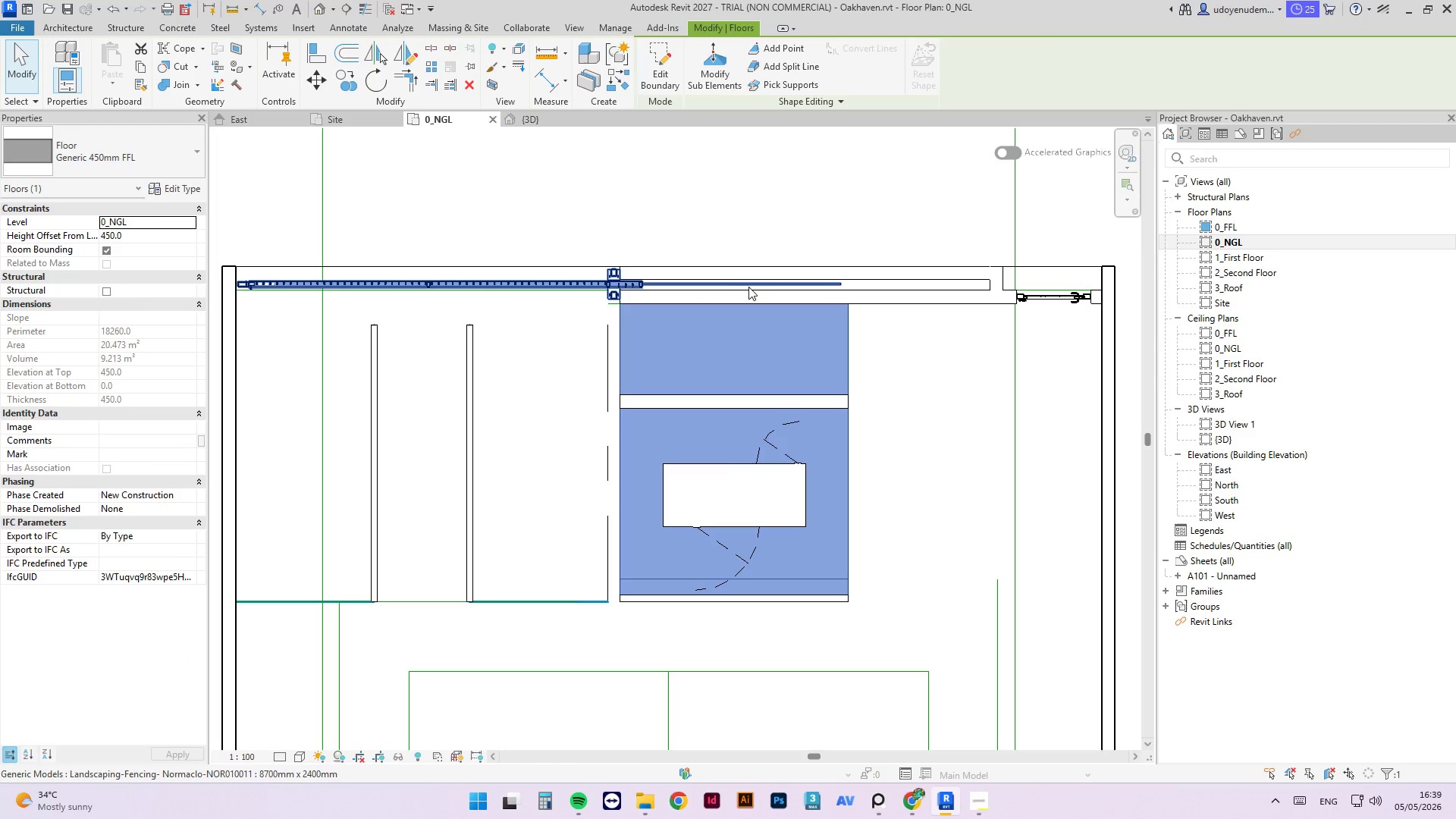 
scroll: coordinate [817, 298], scroll_direction: up, amount: 4.0
 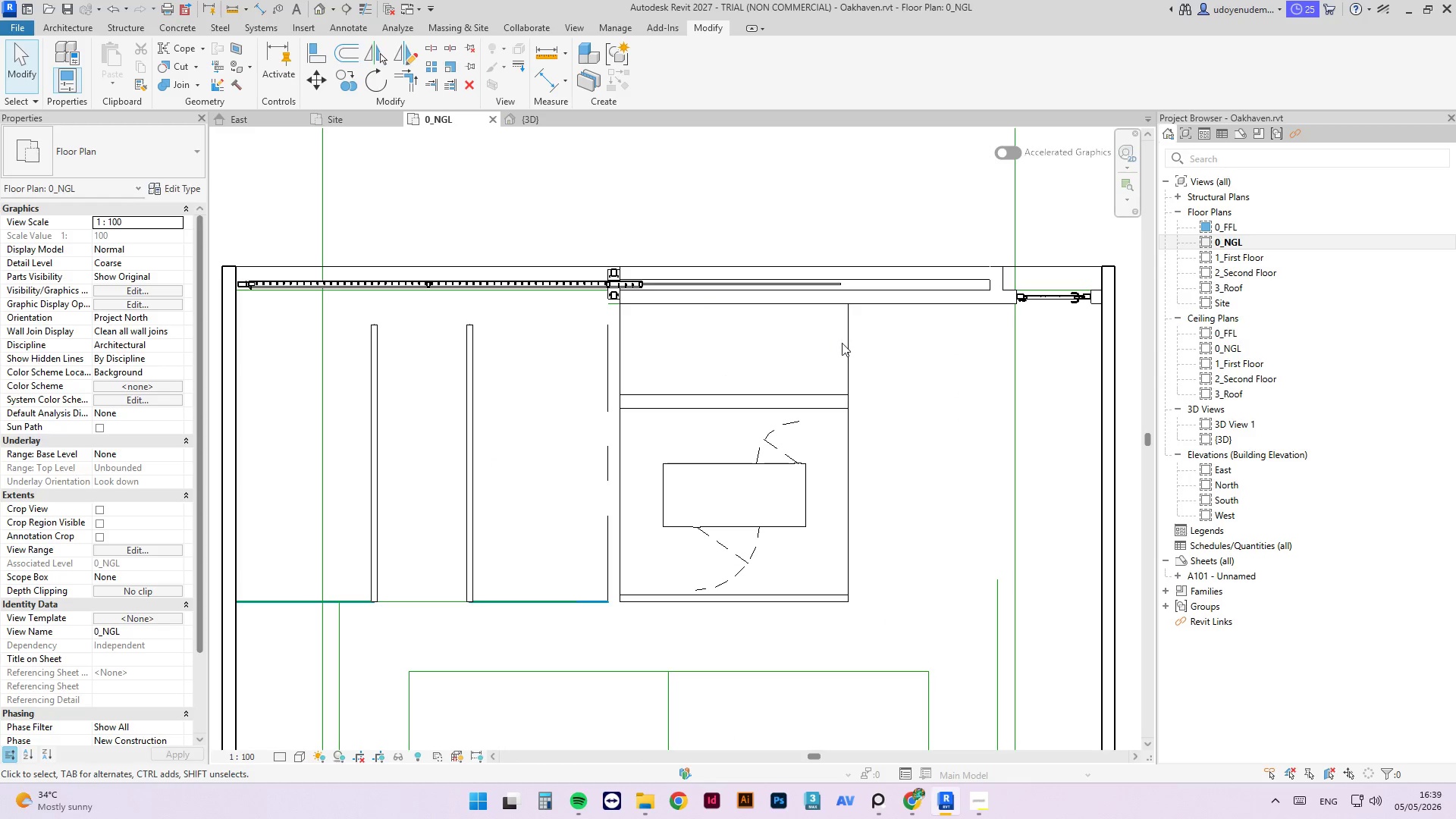 
scroll: coordinate [751, 286], scroll_direction: down, amount: 4.0
 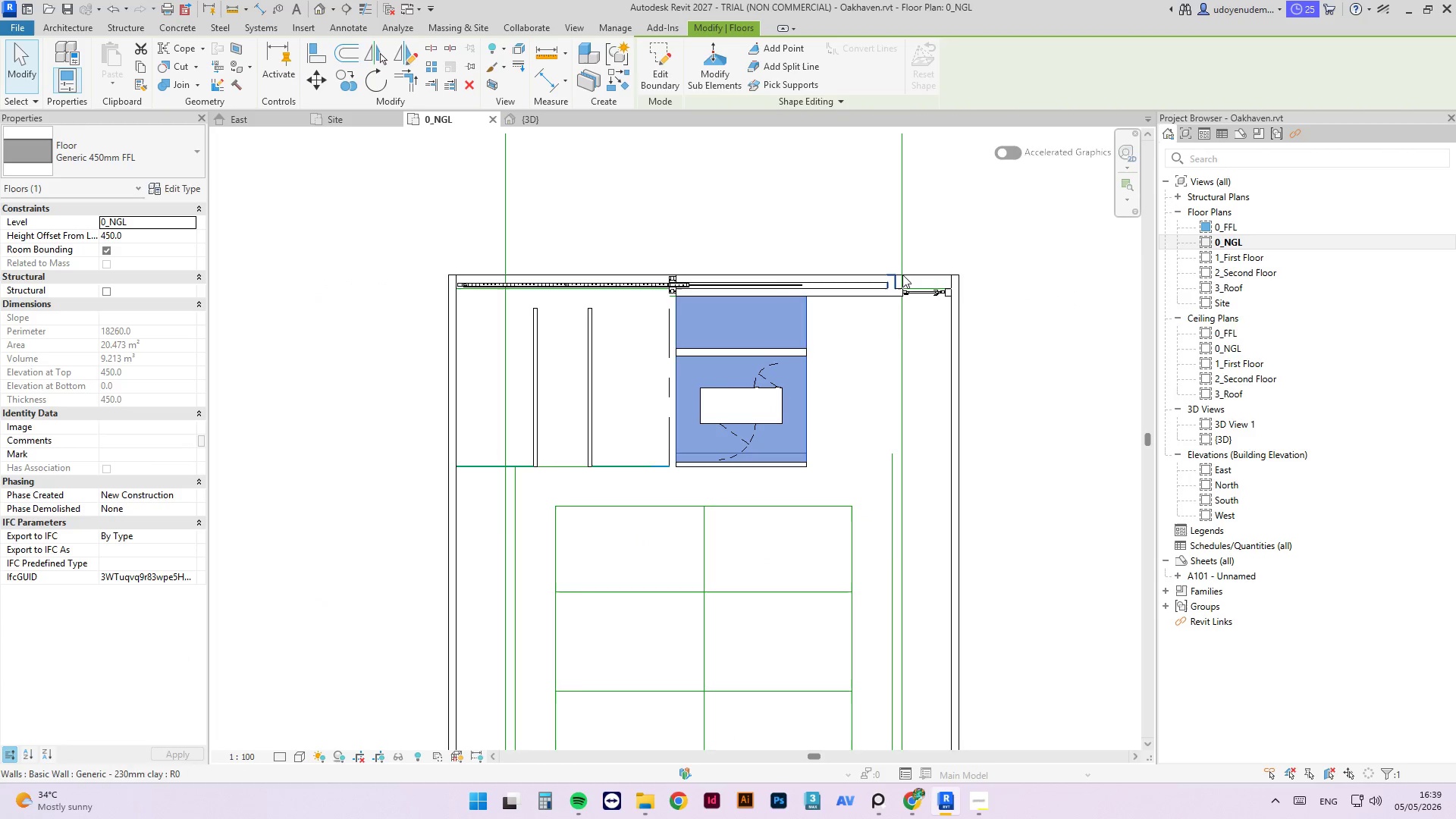 
left_click([921, 275])
 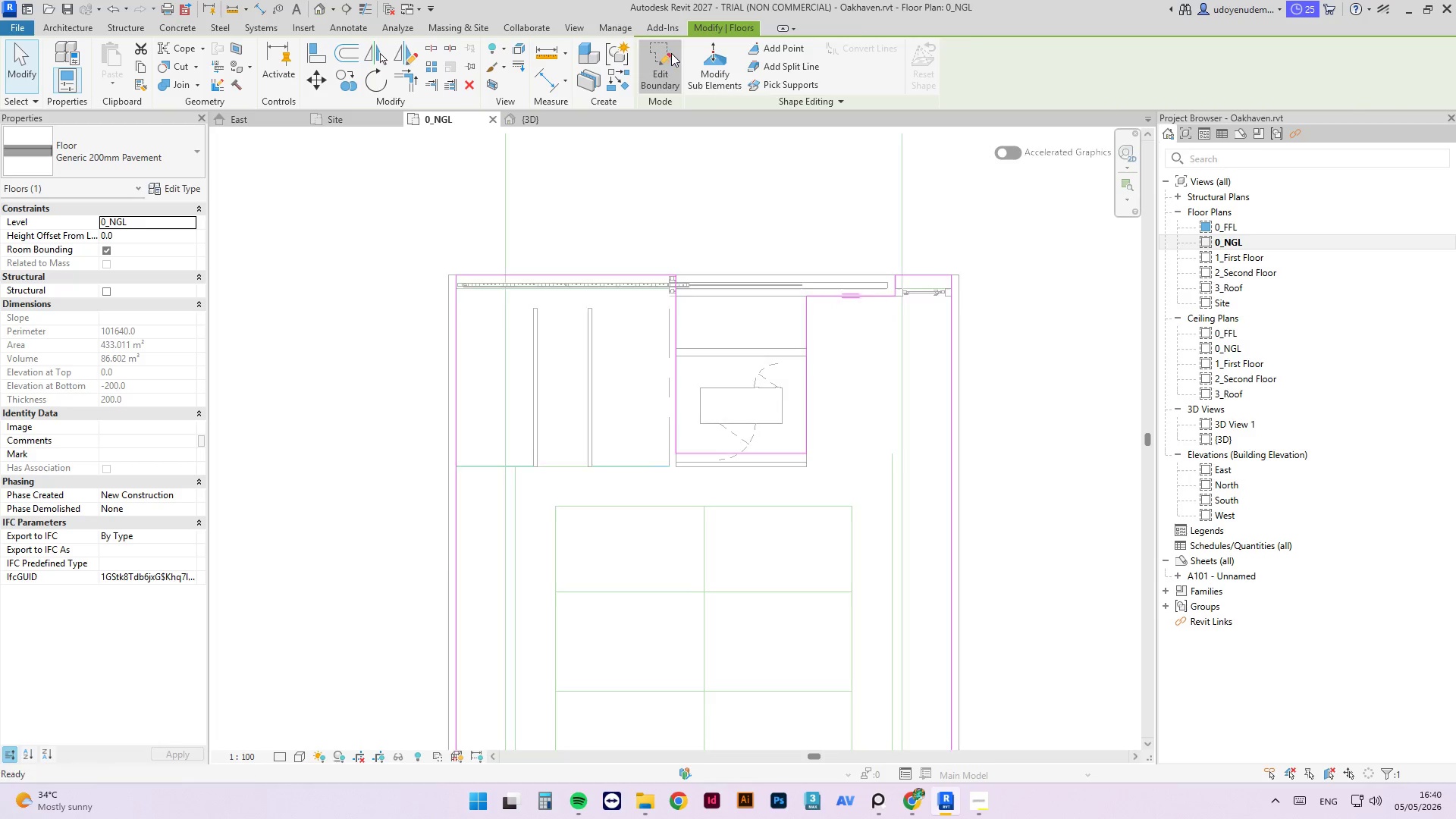 
left_click_drag(start_coordinate=[752, 452], to_coordinate=[671, 472])
 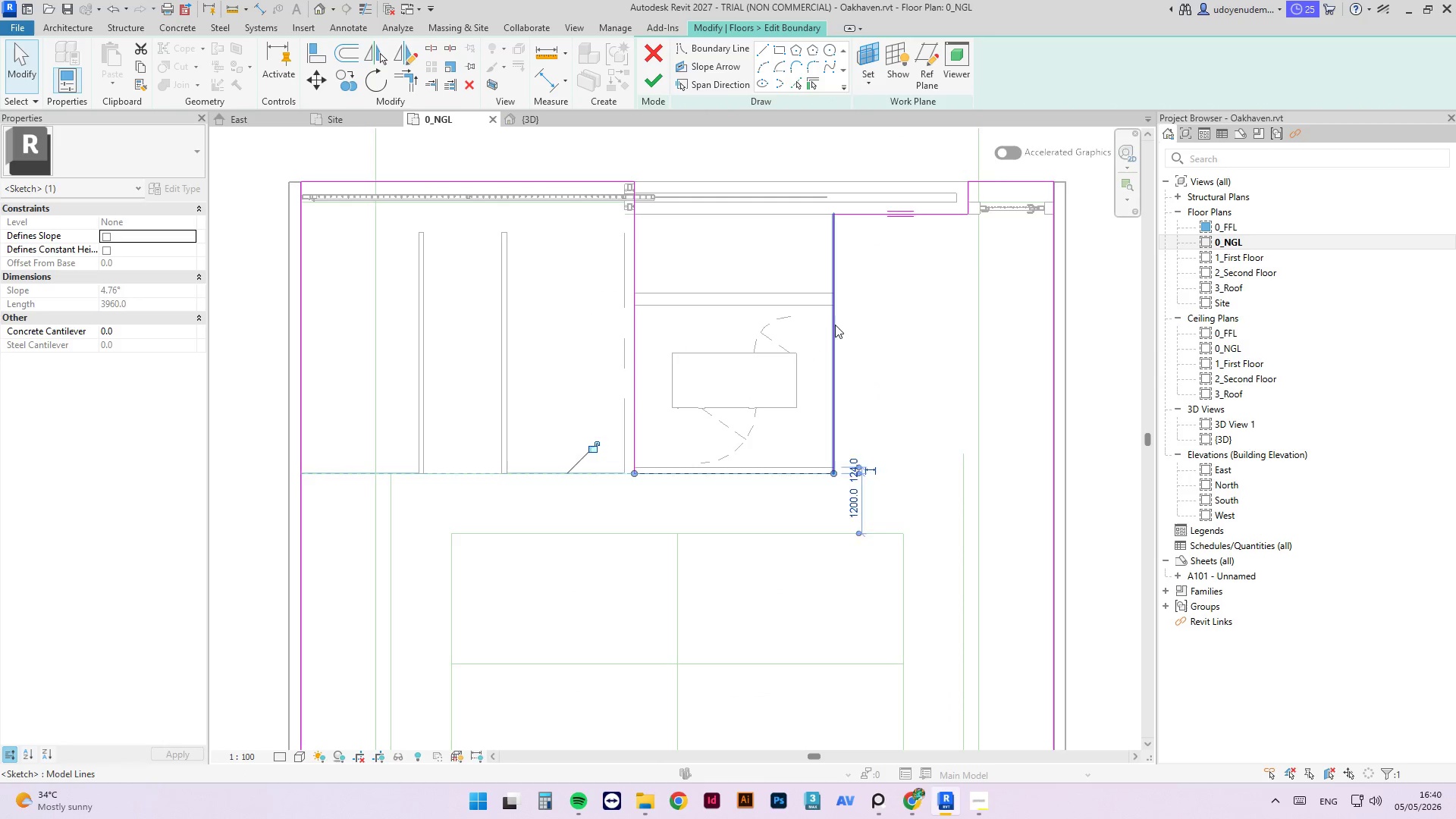 
scroll: coordinate [755, 453], scroll_direction: up, amount: 3.0
 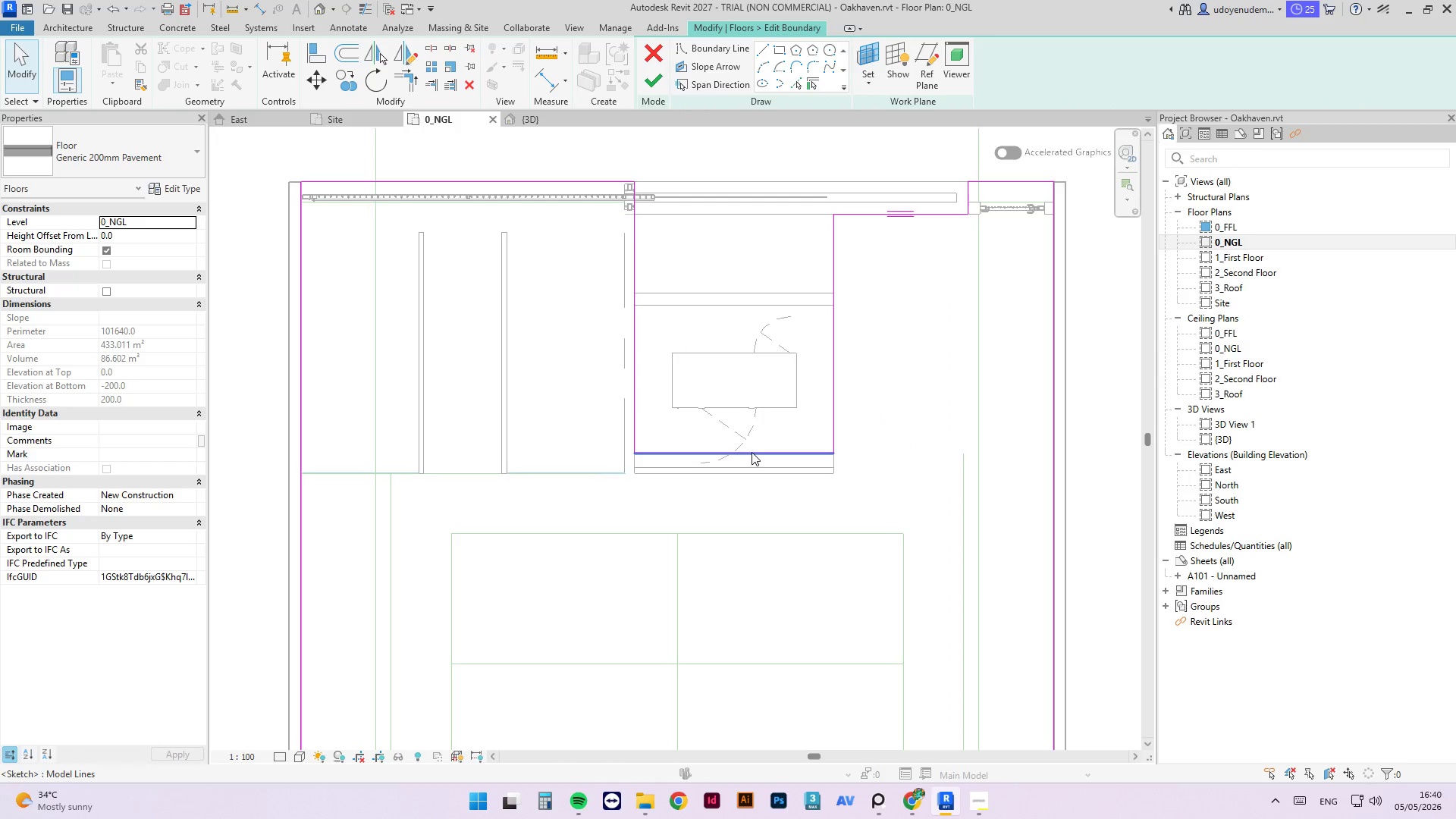 
left_click_drag(start_coordinate=[835, 325], to_coordinate=[850, 331])
 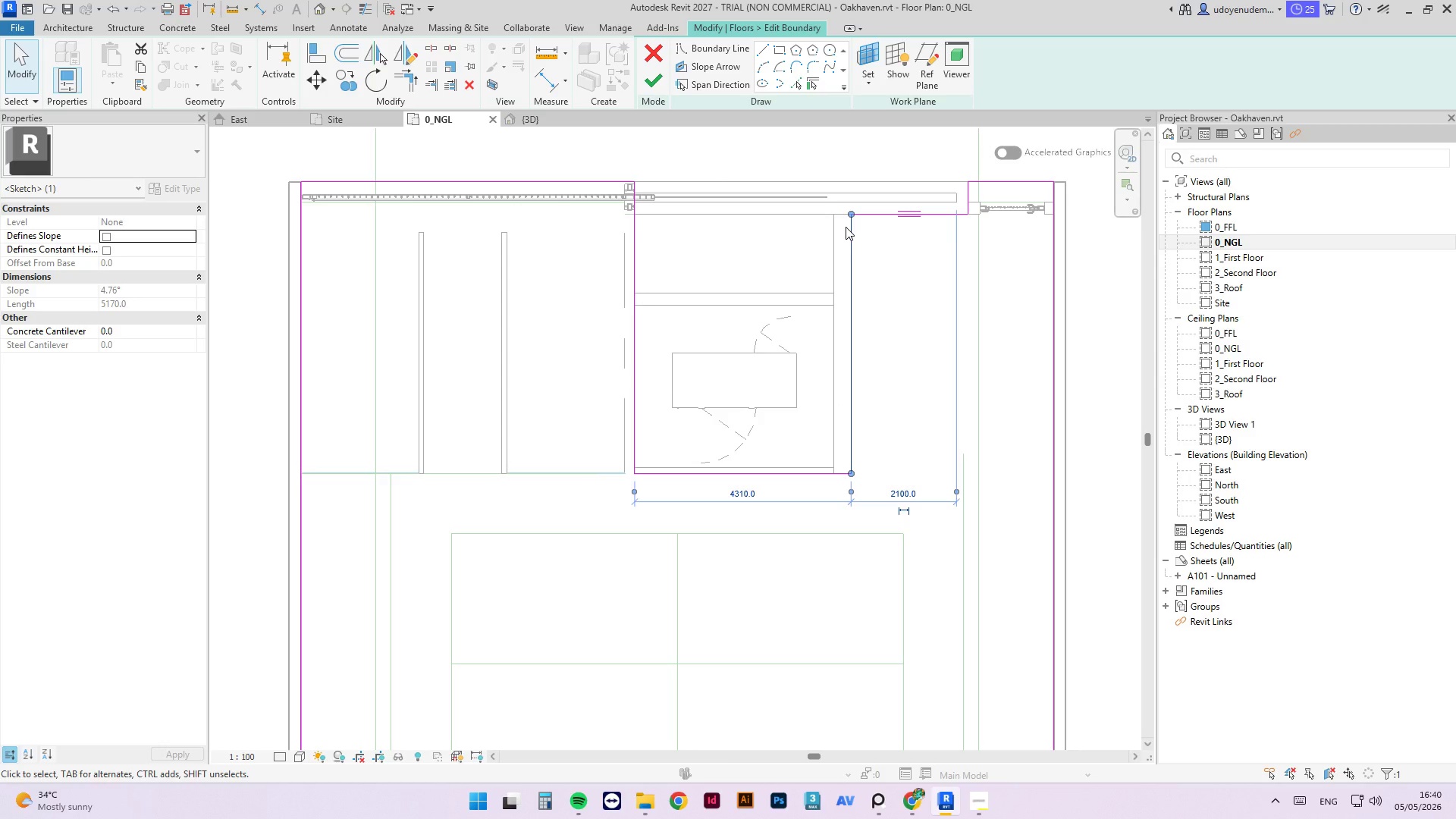 
wait(19.59)
 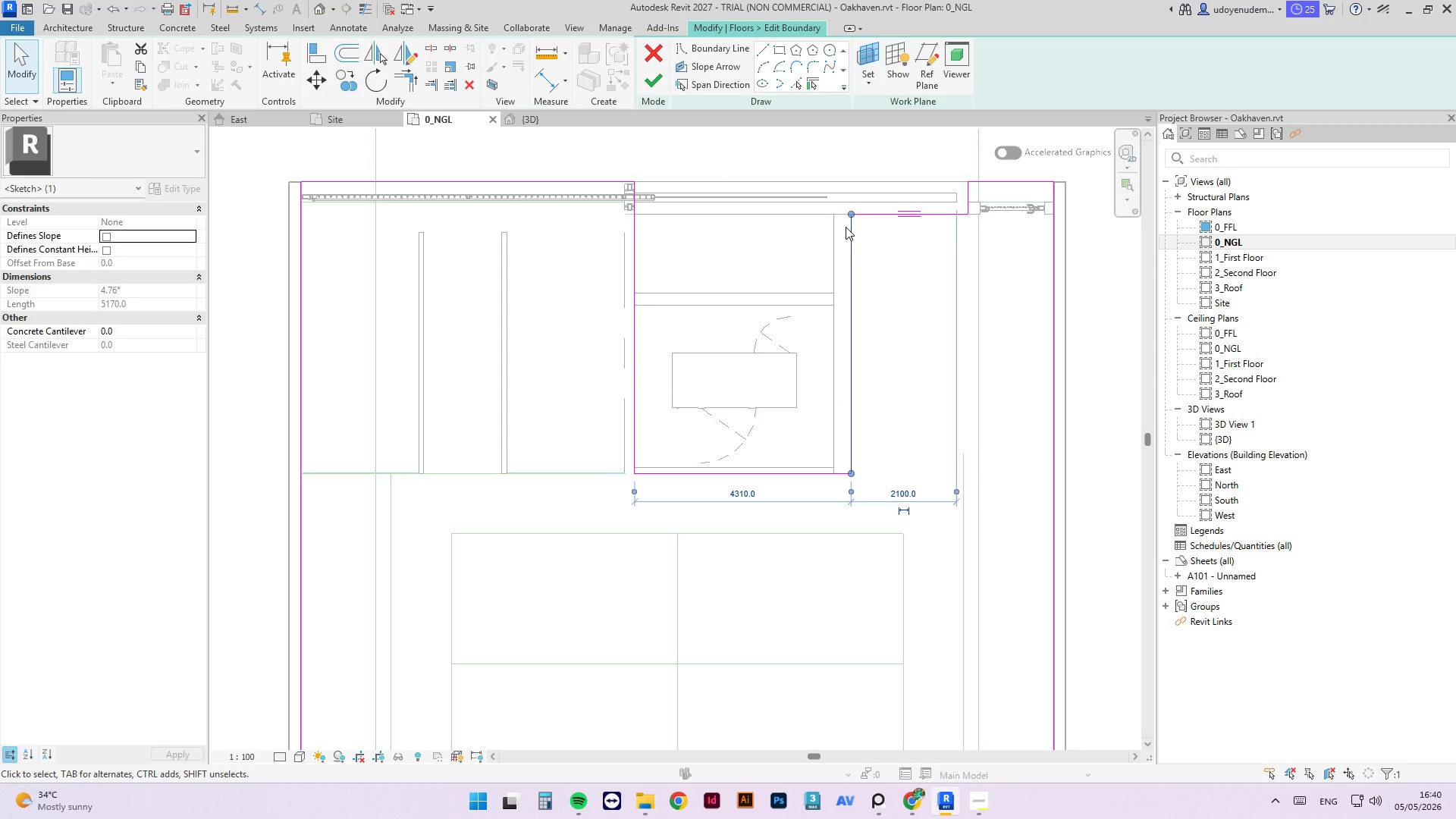 
left_click([730, 494])
 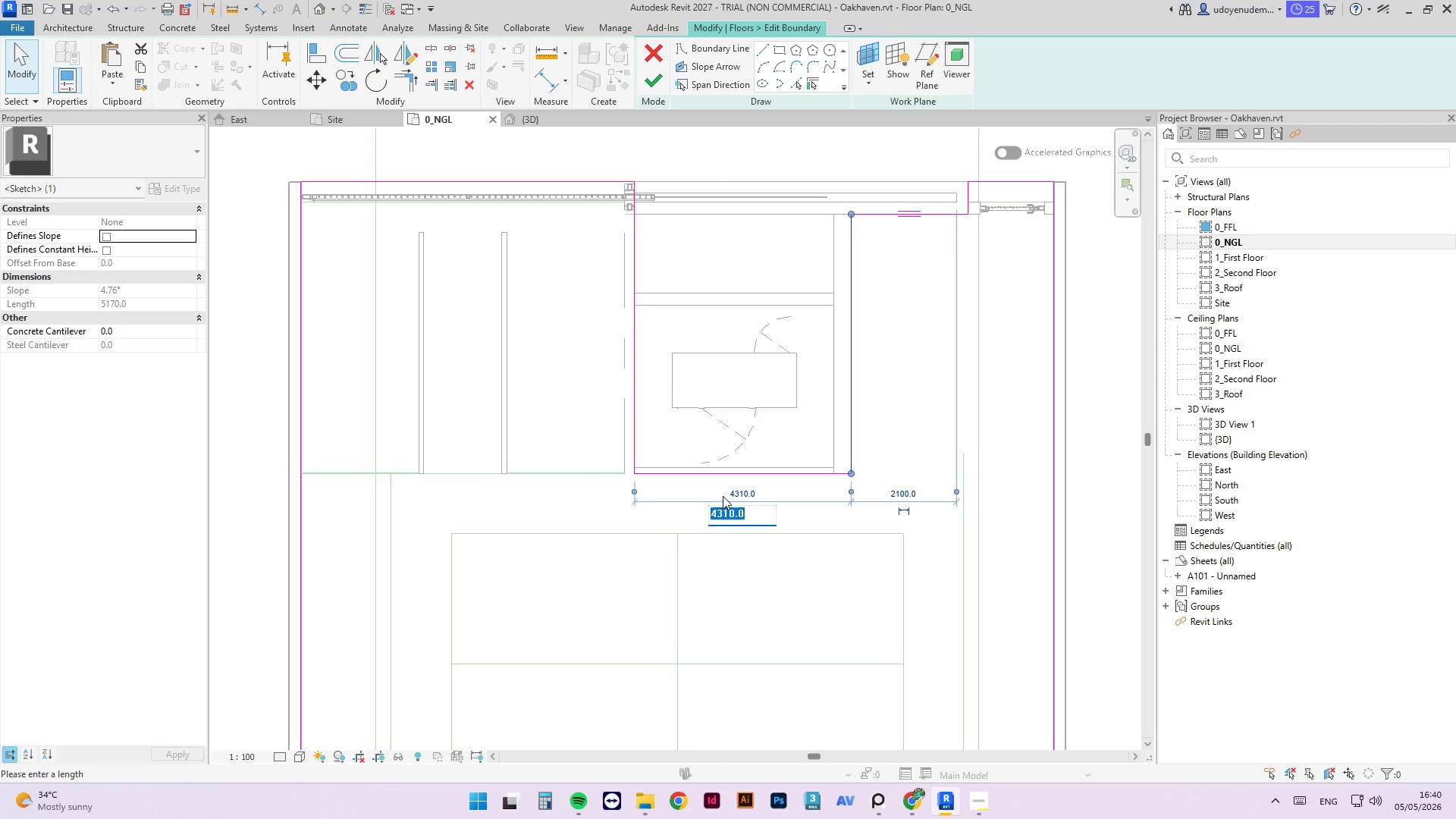 
key(Numpad4)
 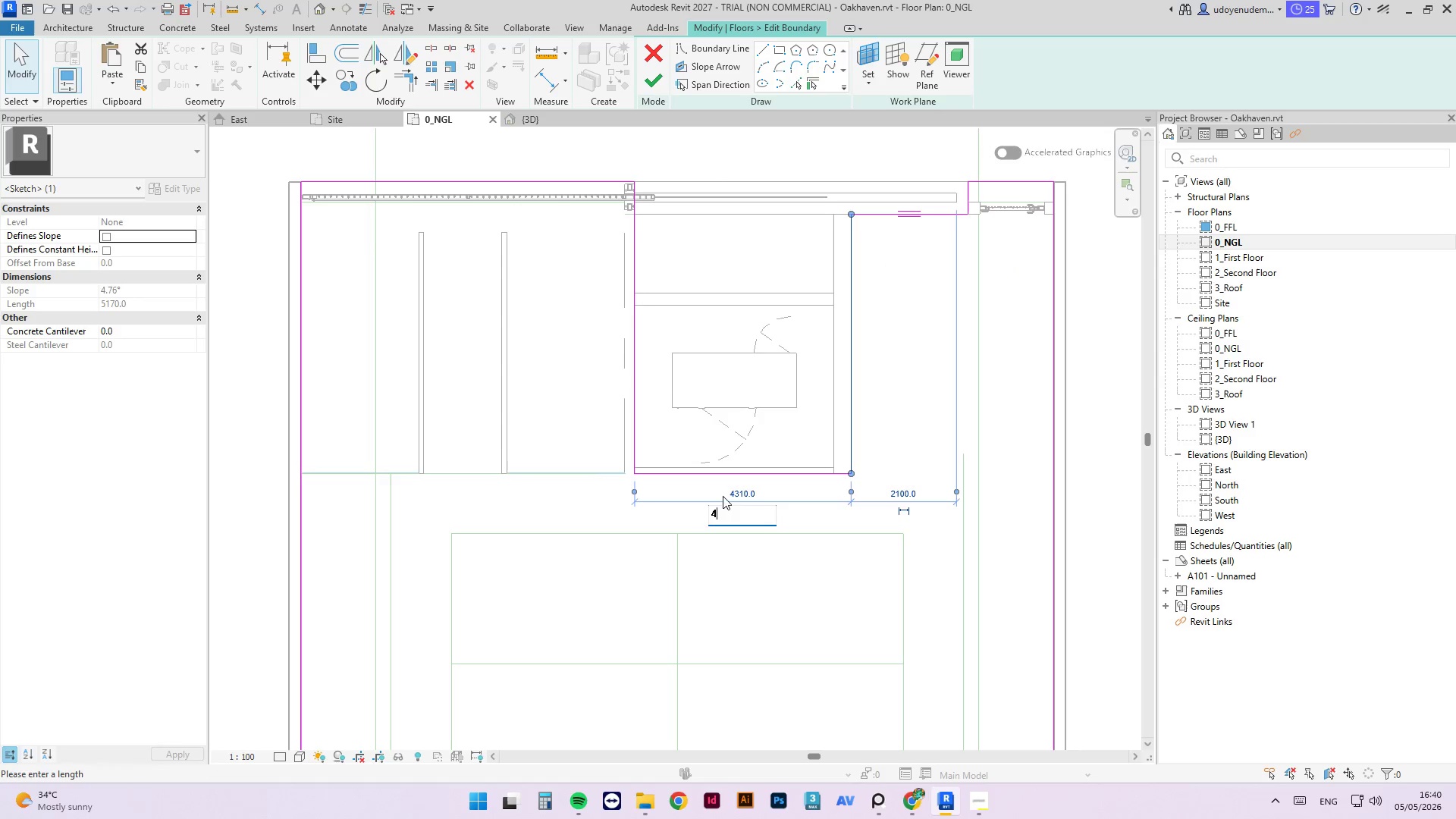 
key(Numpad5)
 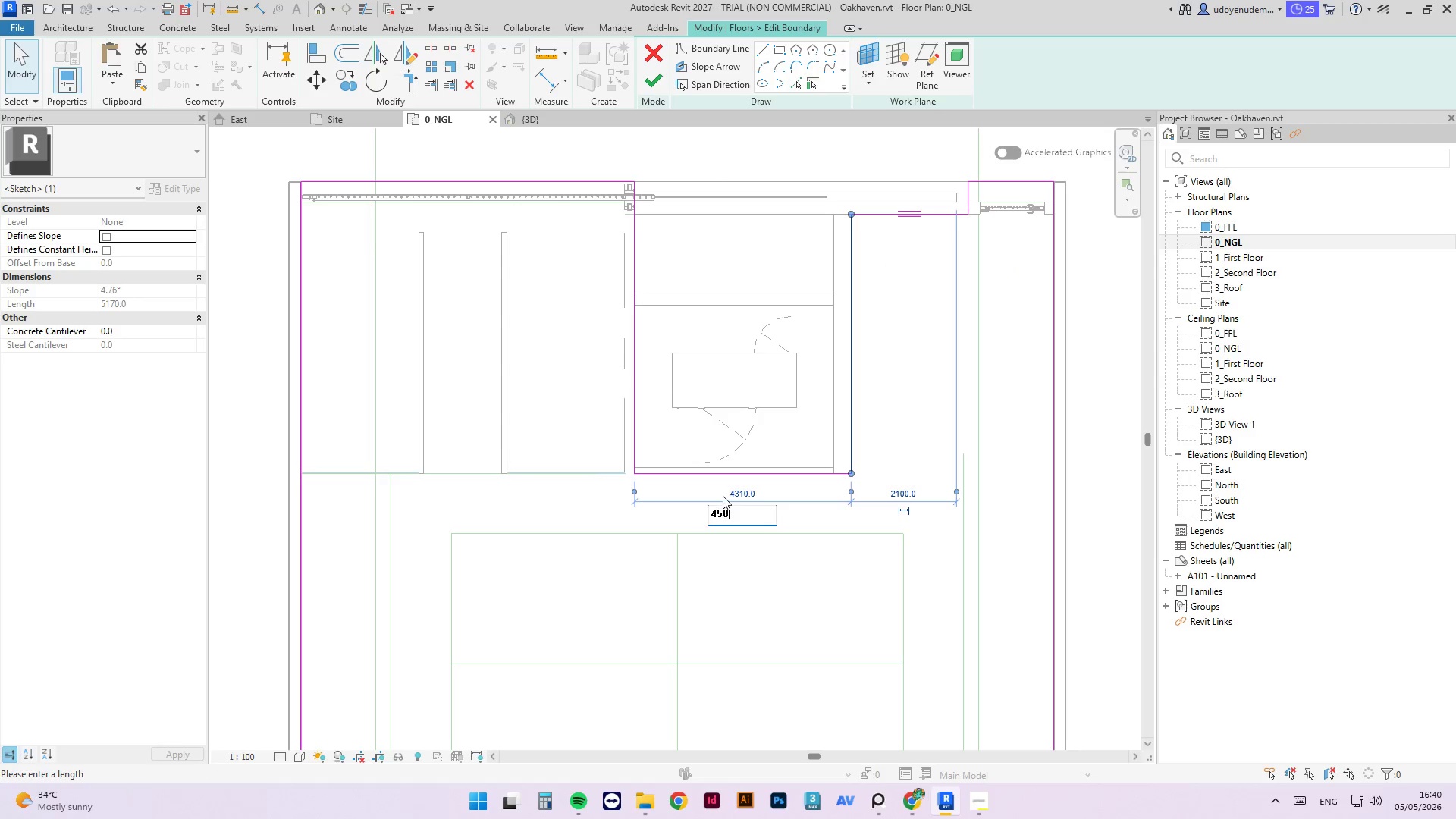 
key(Numpad0)
 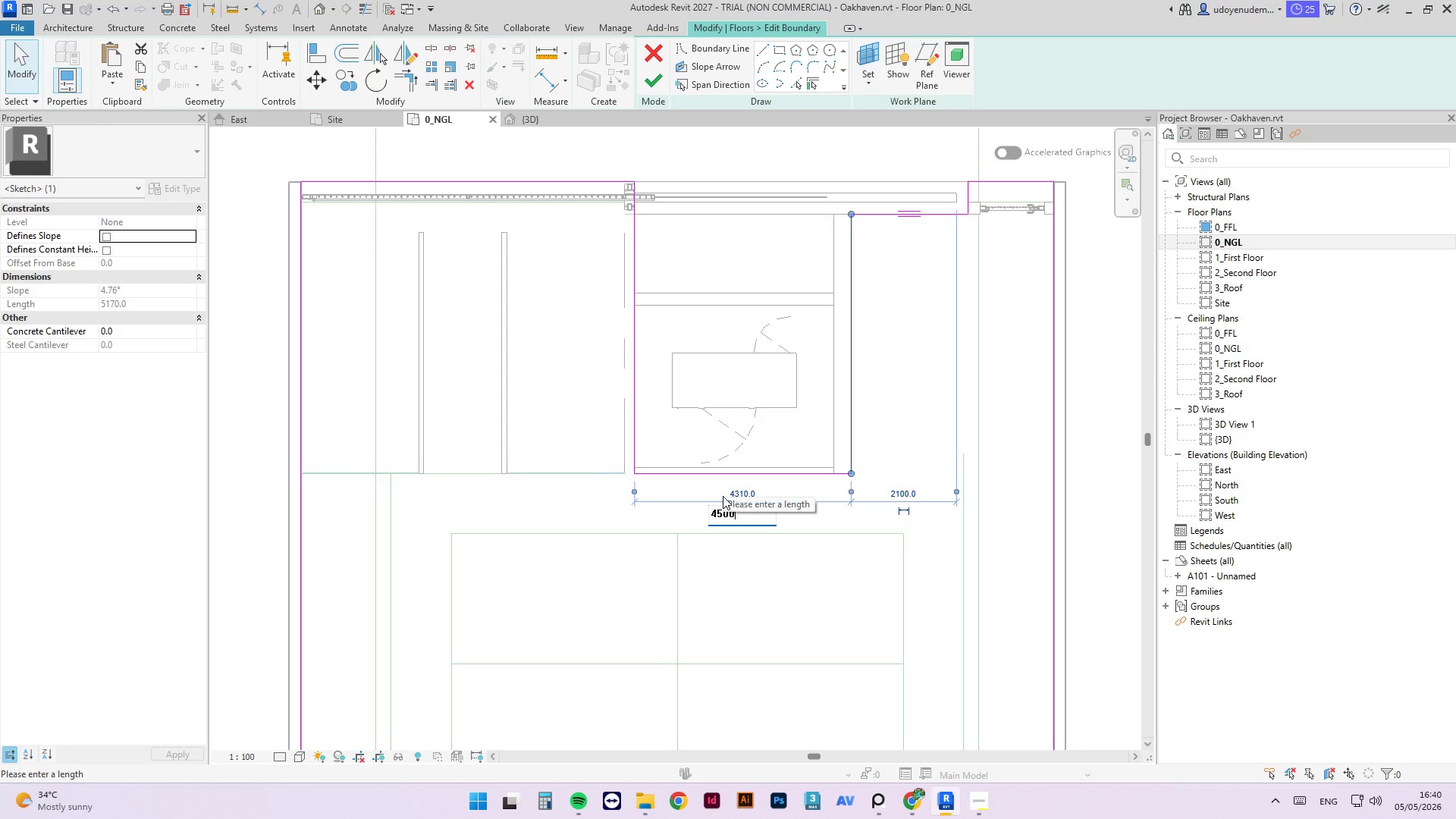 
key(Numpad0)
 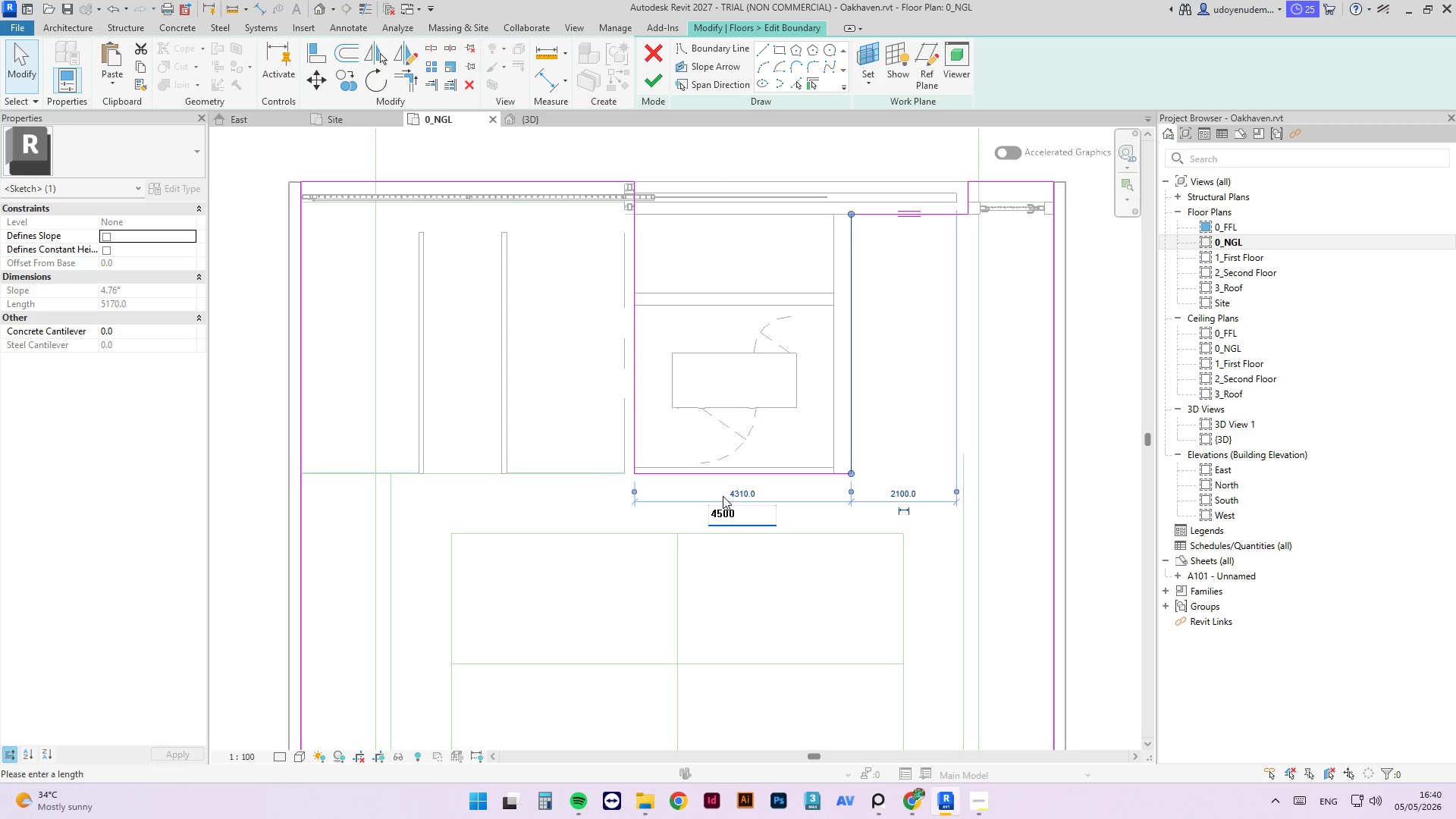 
key(NumpadEnter)
 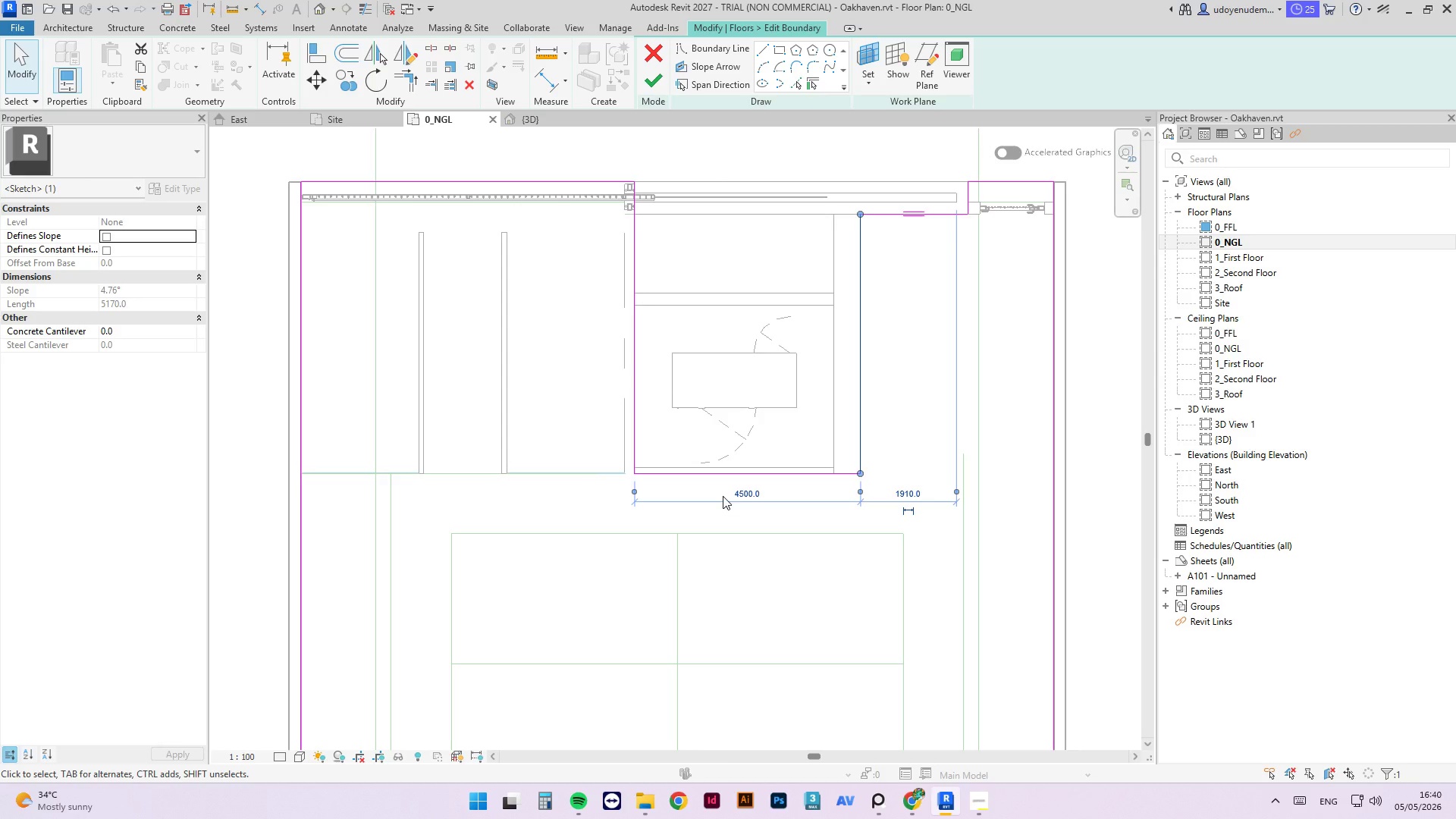 
wait(15.09)
 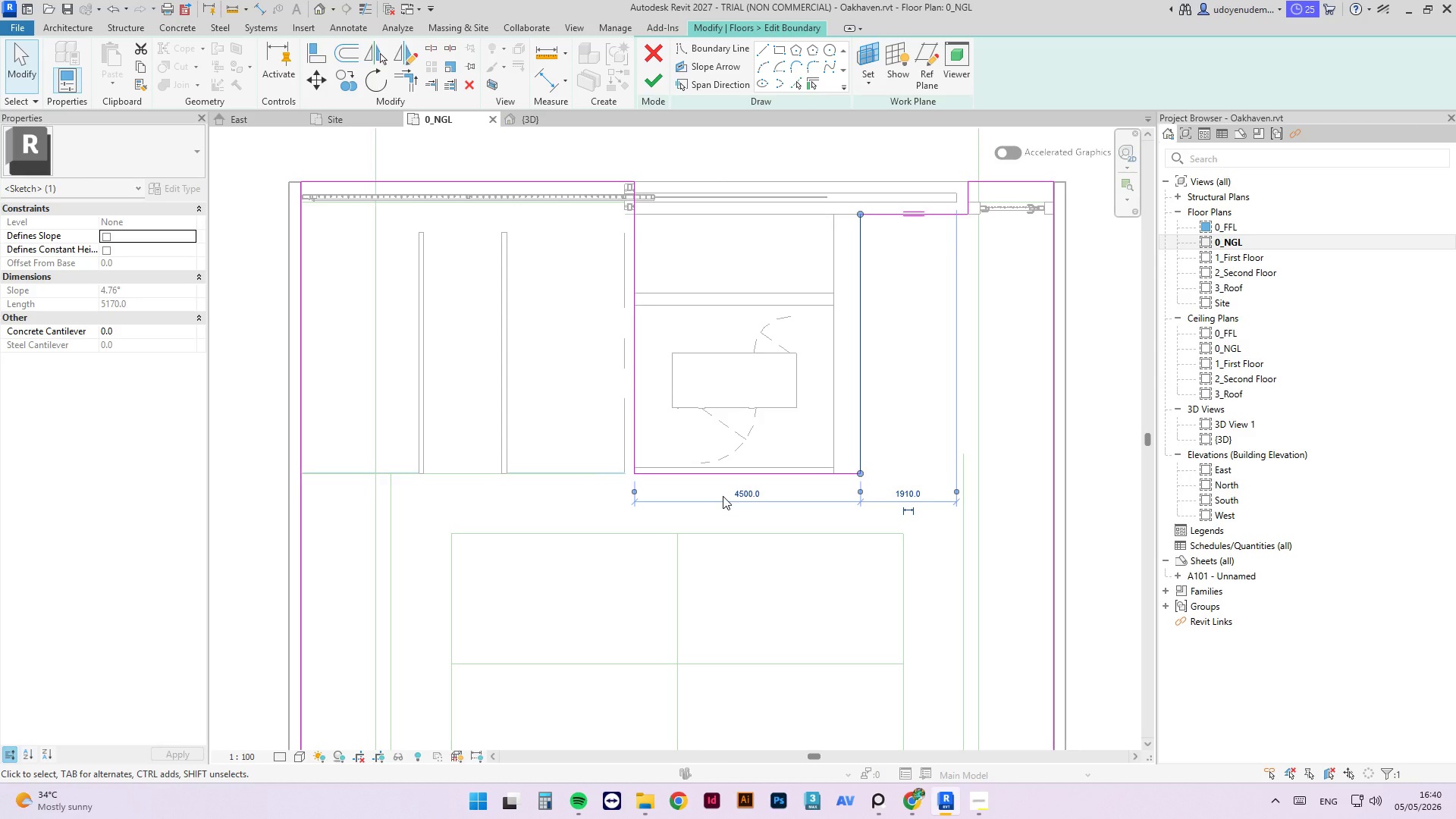 
left_click([666, 81])
 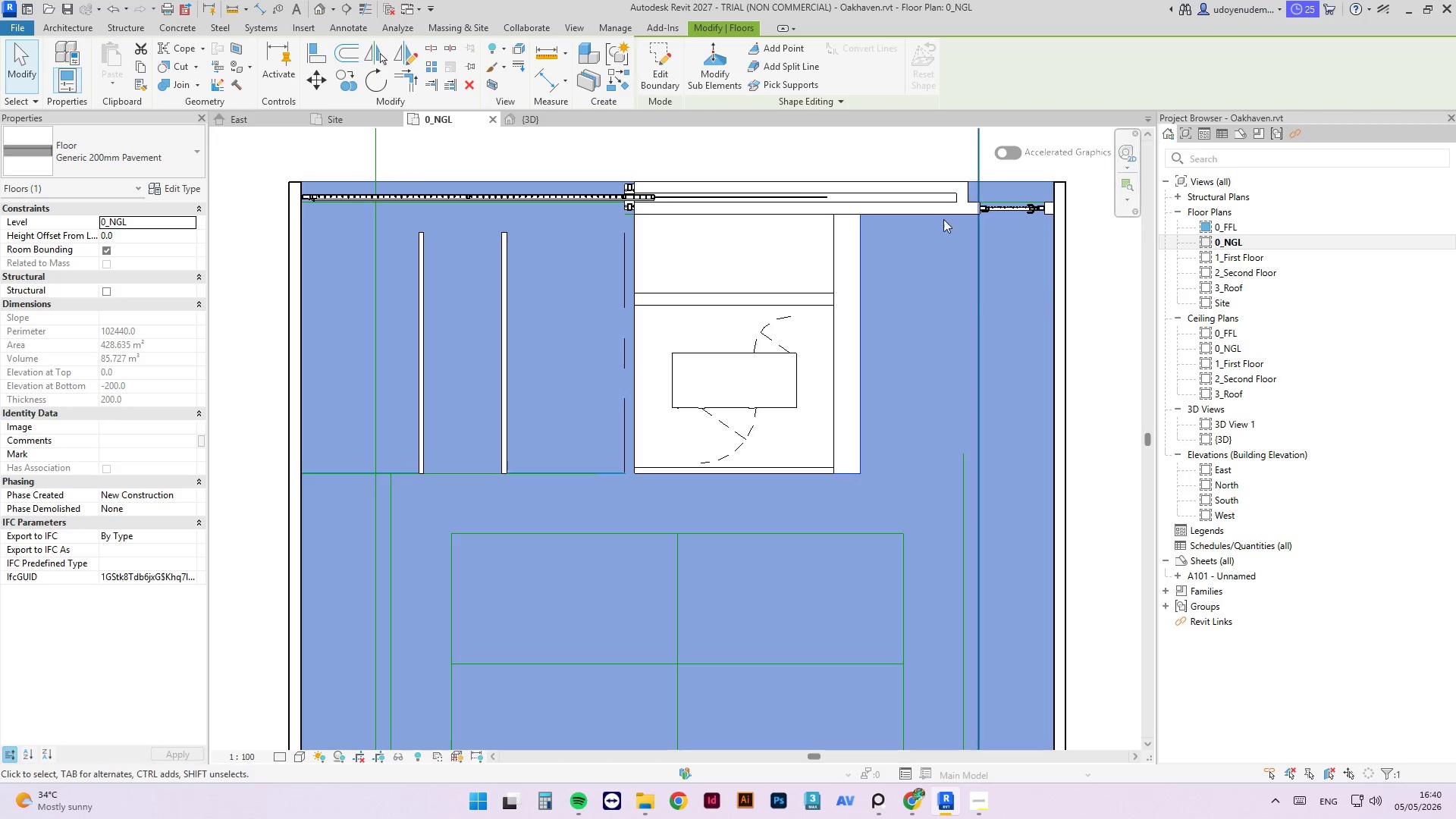 
left_click([809, 160])
 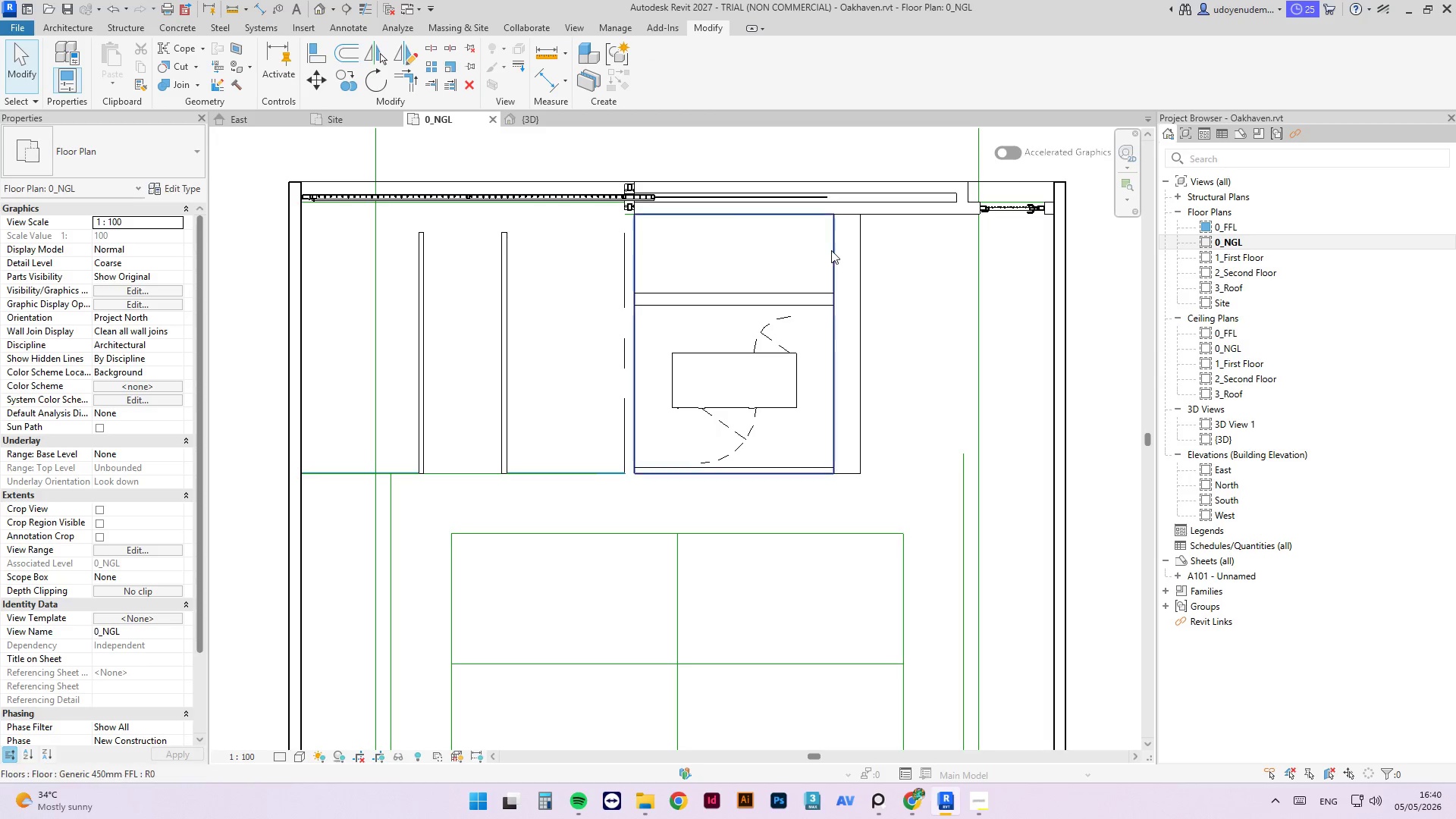 
left_click_drag(start_coordinate=[831, 250], to_coordinate=[669, 72])
 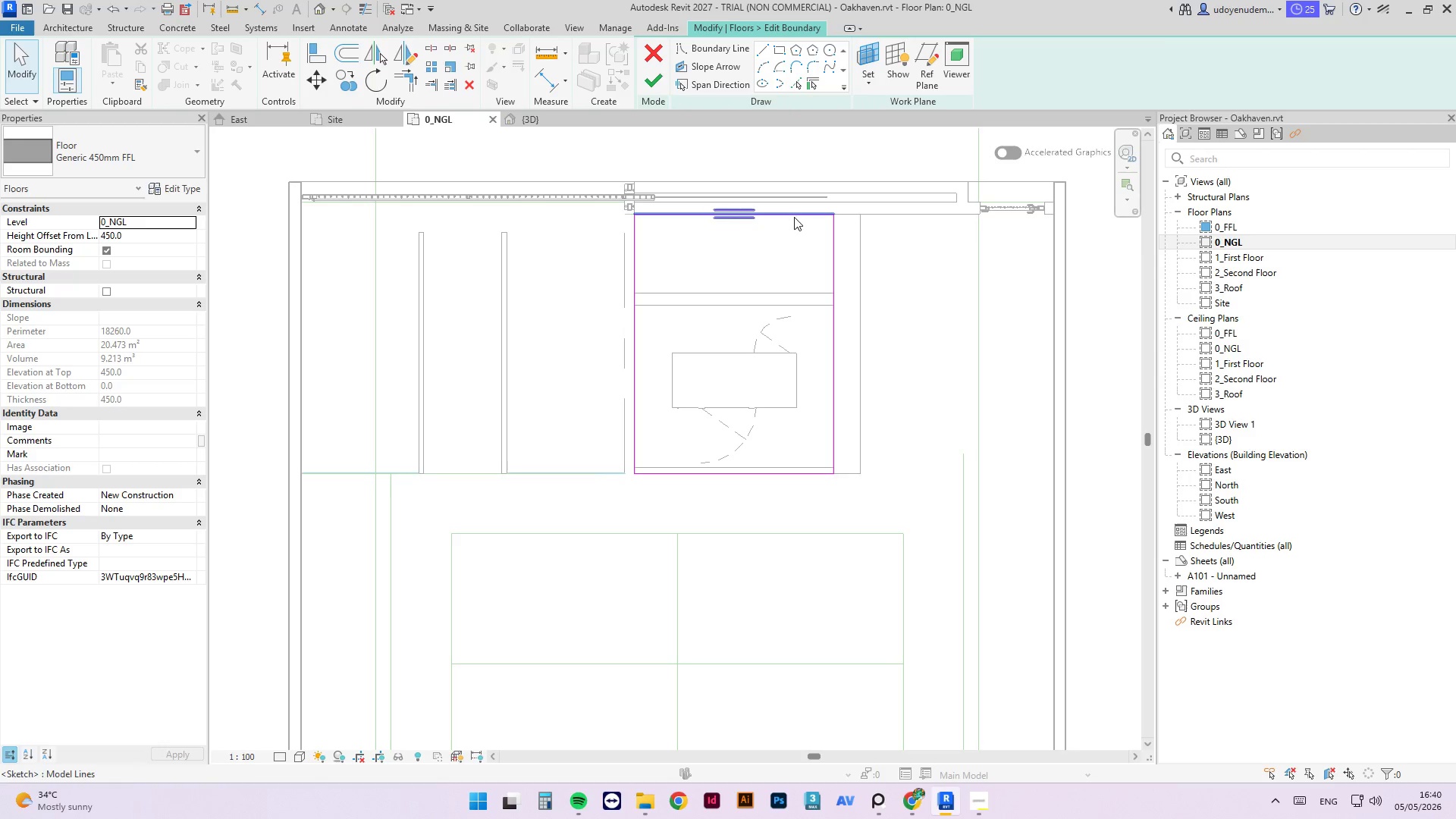 
left_click([669, 72])
 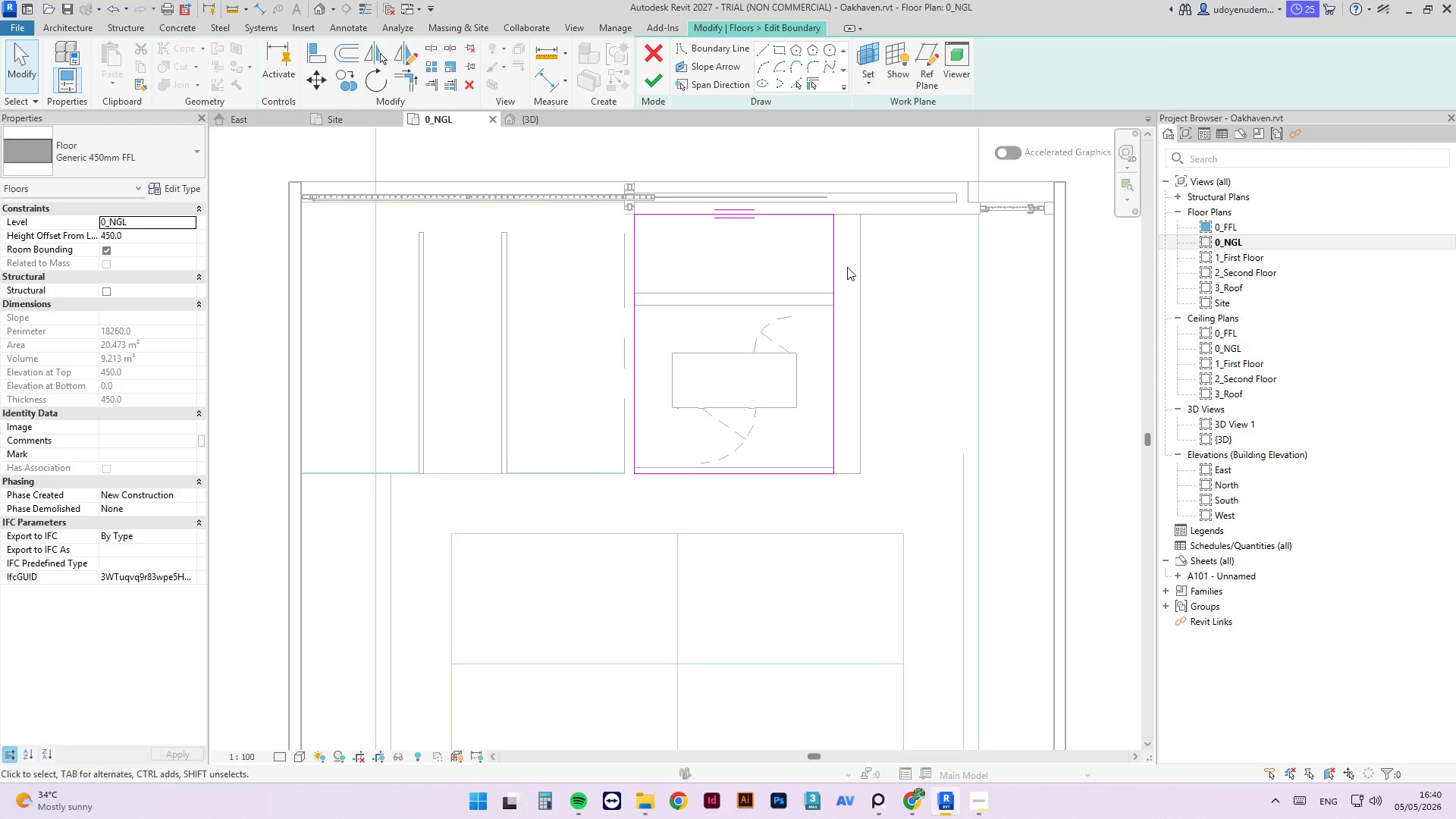 
left_click_drag(start_coordinate=[835, 263], to_coordinate=[866, 262])
 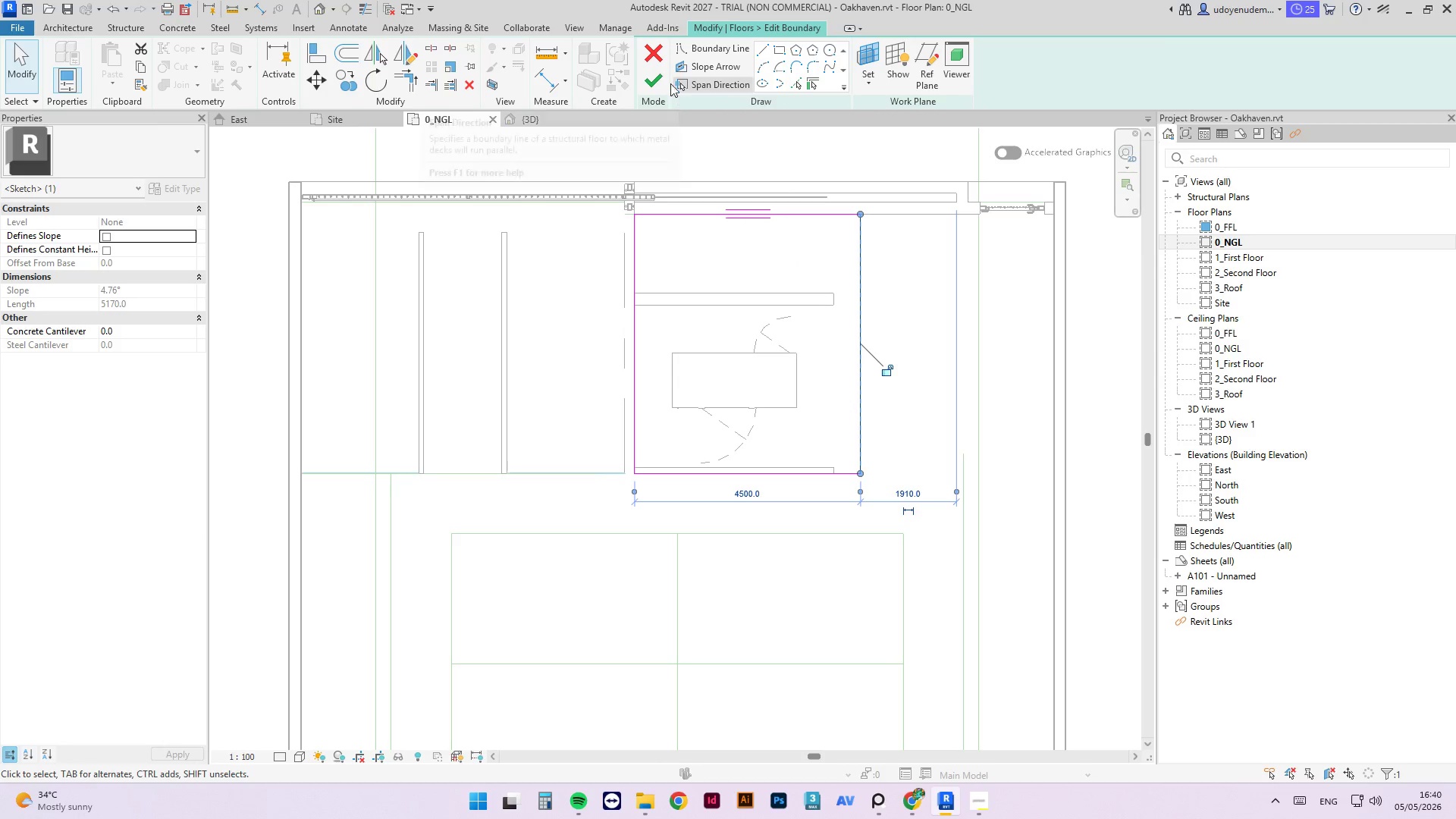 
left_click([661, 79])
 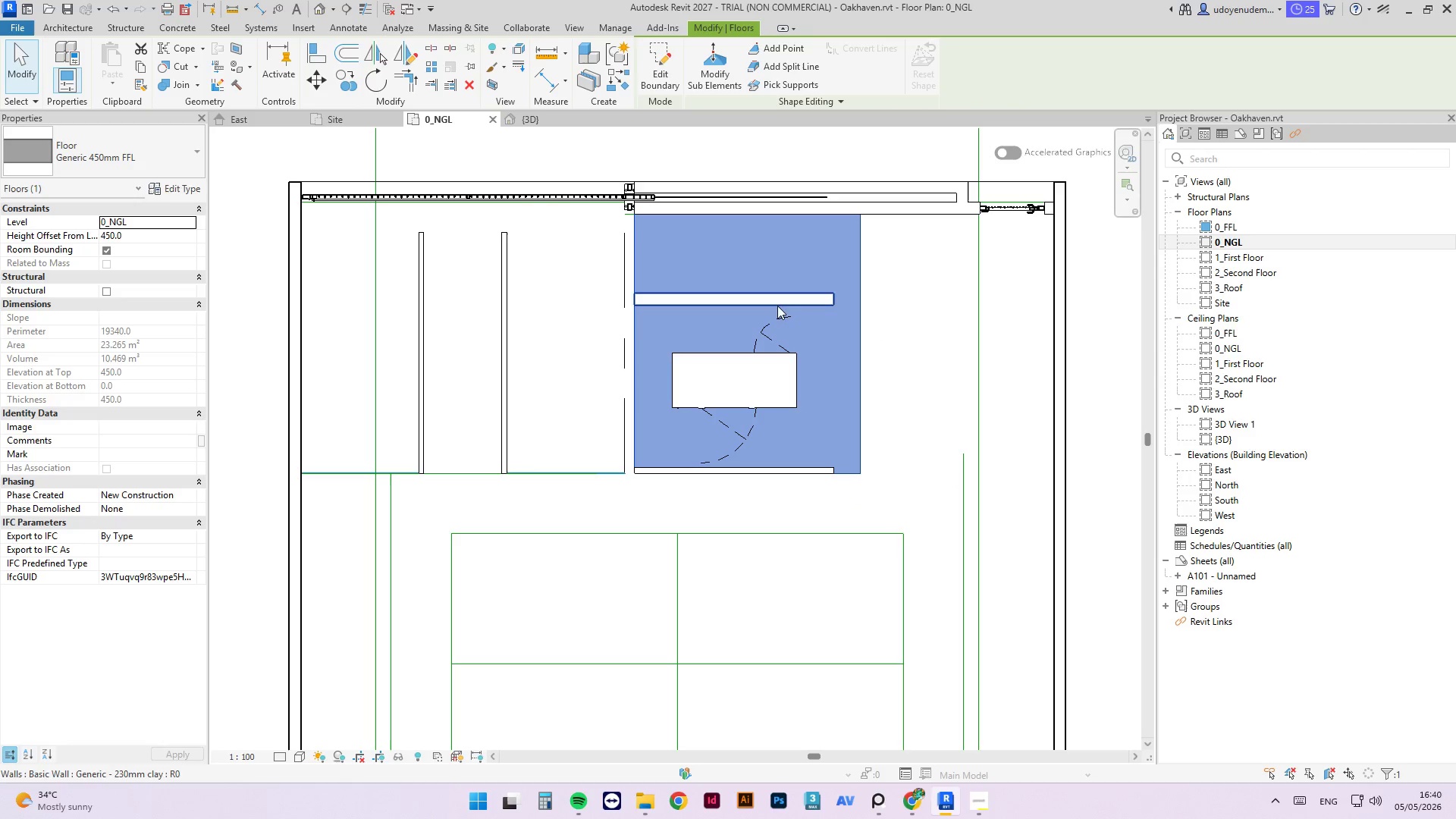 
left_click([981, 313])
 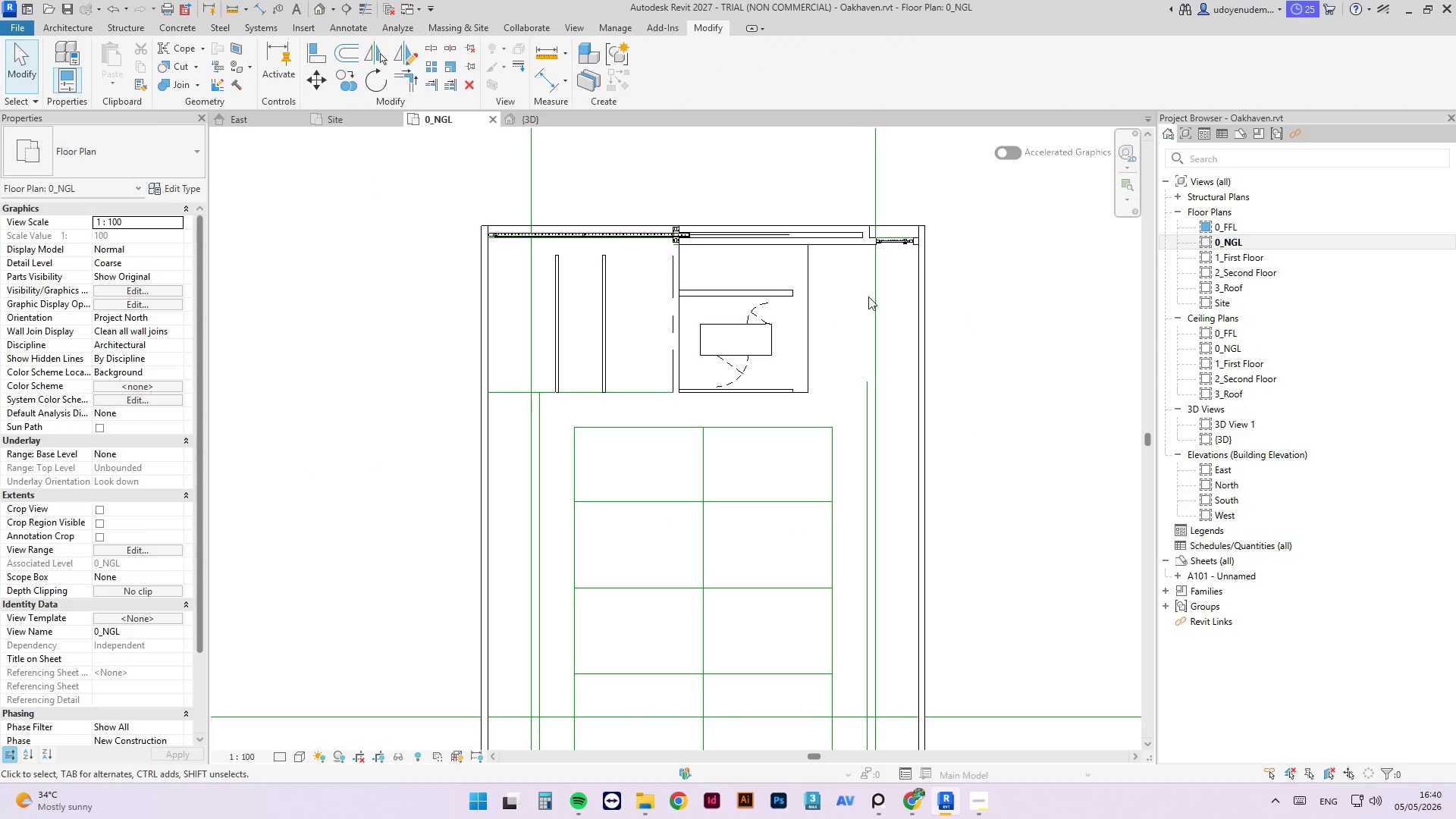 
scroll: coordinate [738, 285], scroll_direction: down, amount: 4.0
 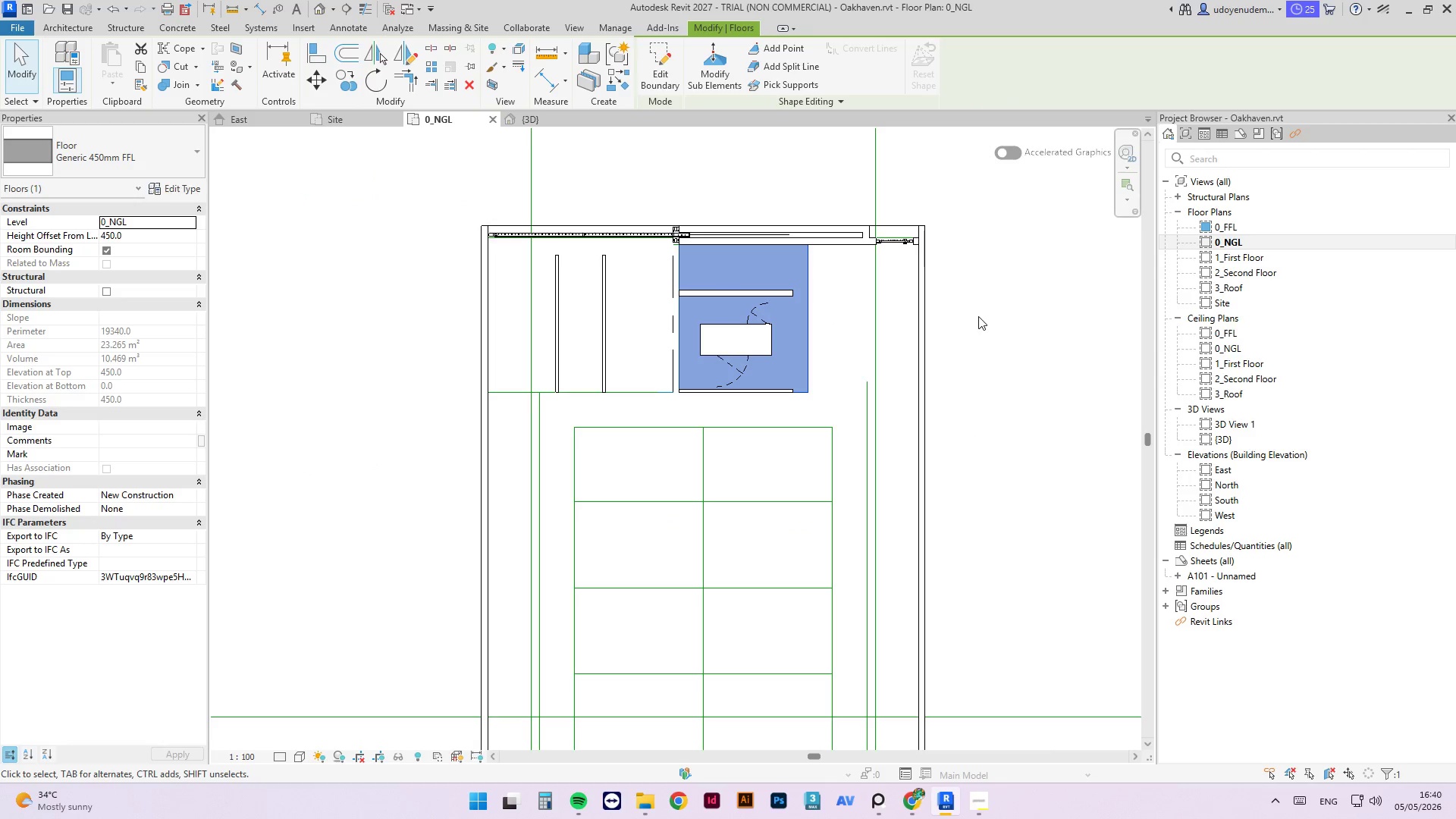 
scroll: coordinate [786, 297], scroll_direction: up, amount: 8.0
 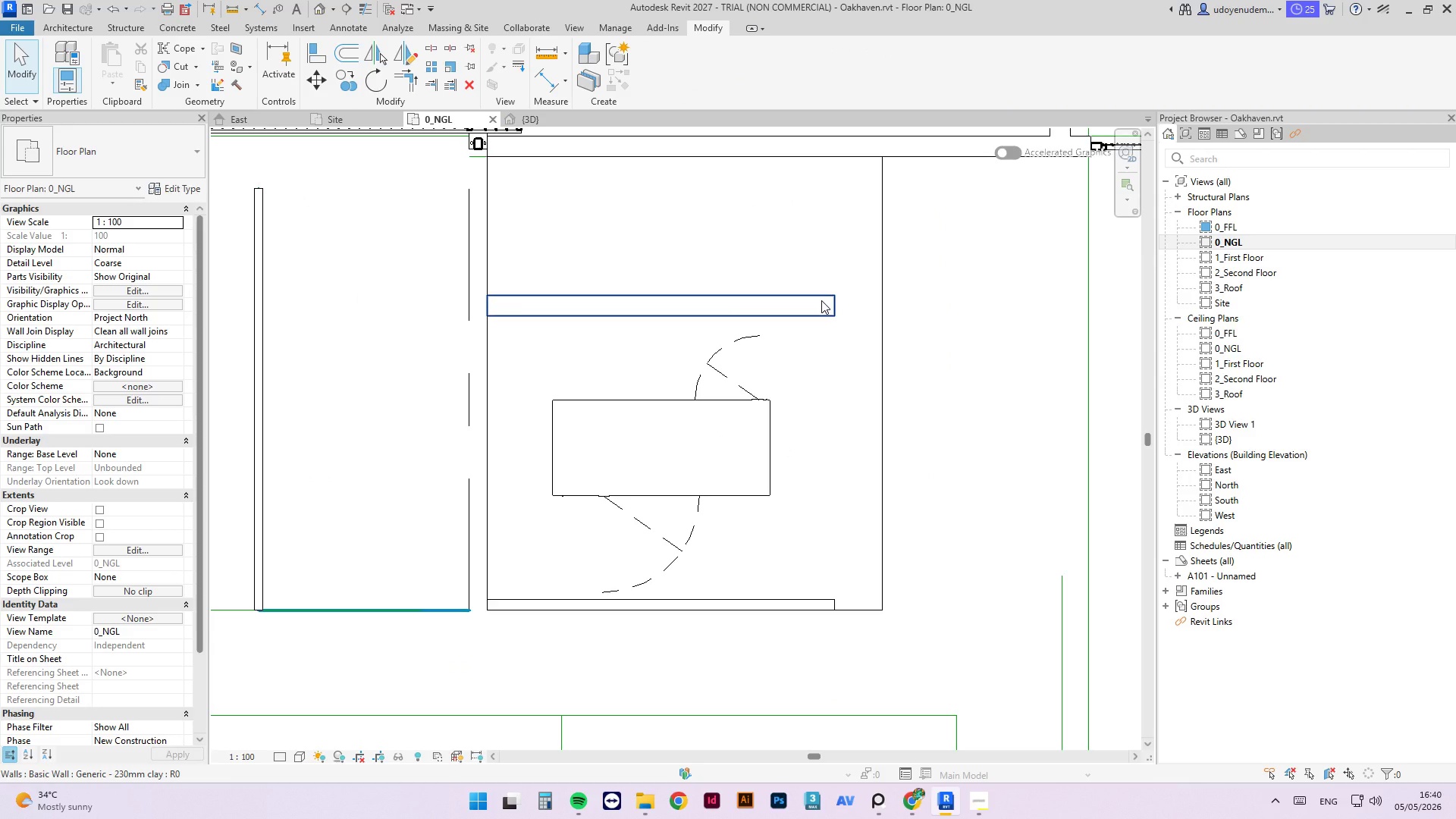 
left_click([821, 300])
 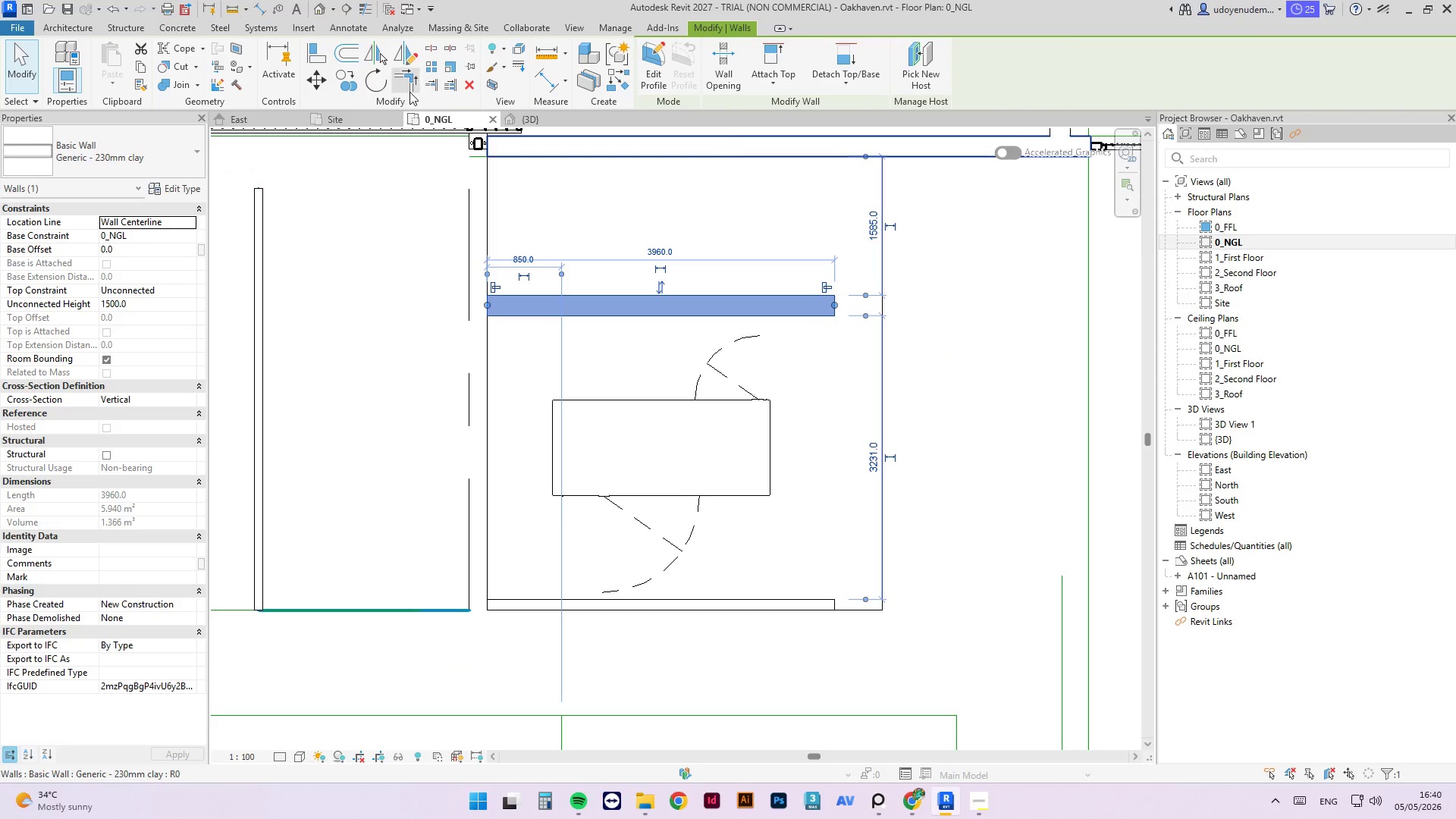 
left_click([549, 118])
 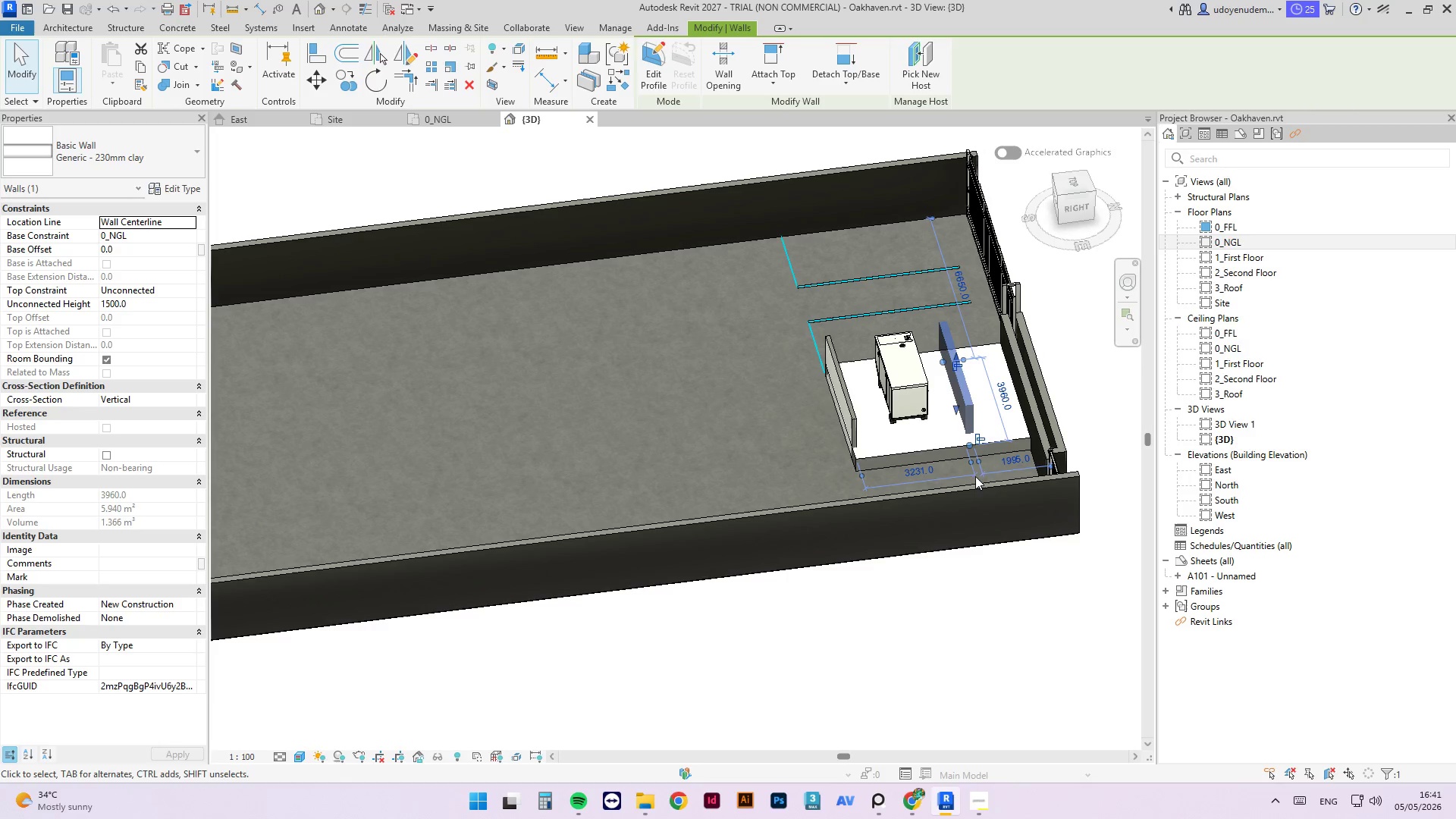 
left_click([1091, 483])
 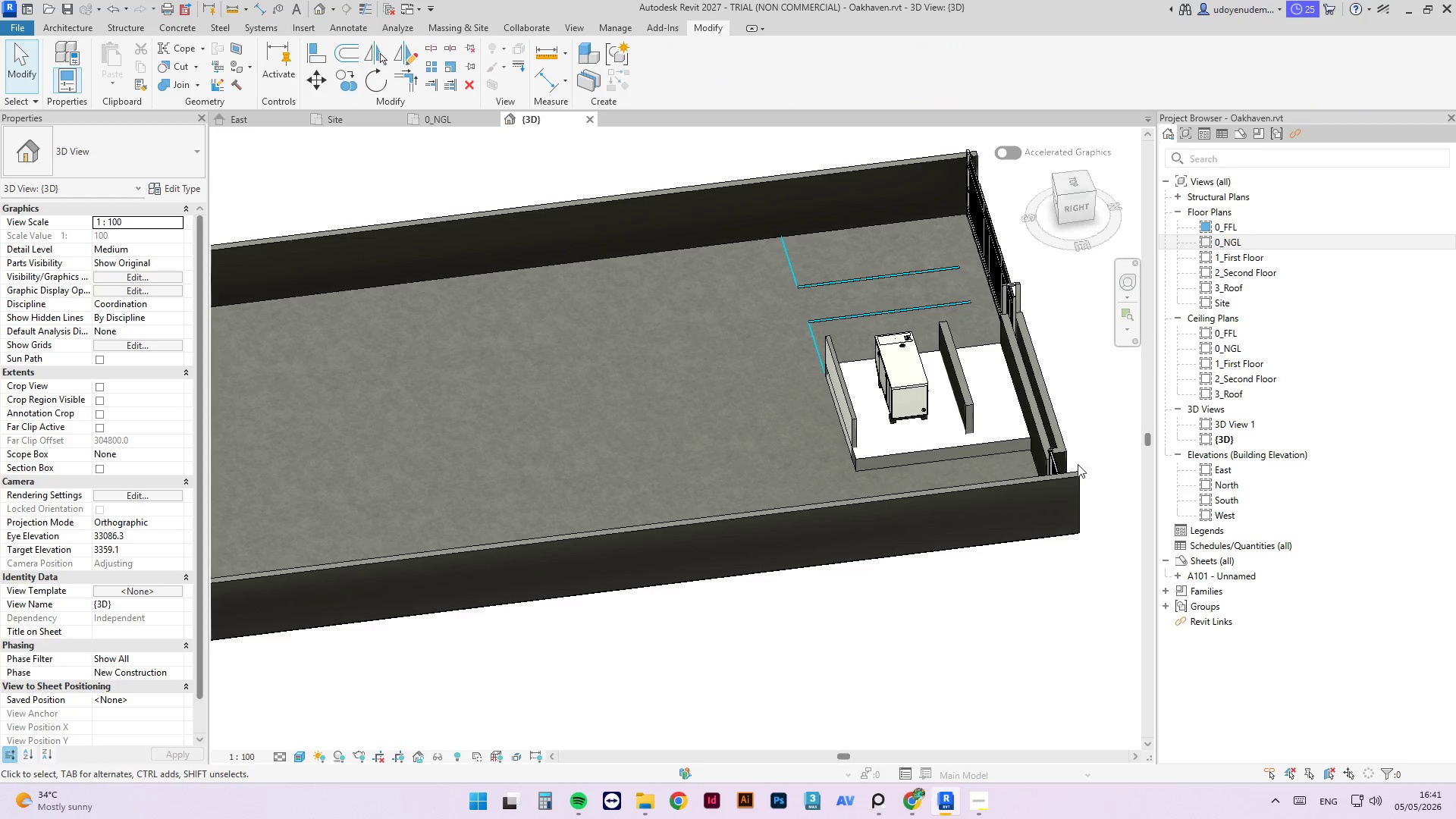 
hold_key(key=ShiftLeft, duration=5.67)
 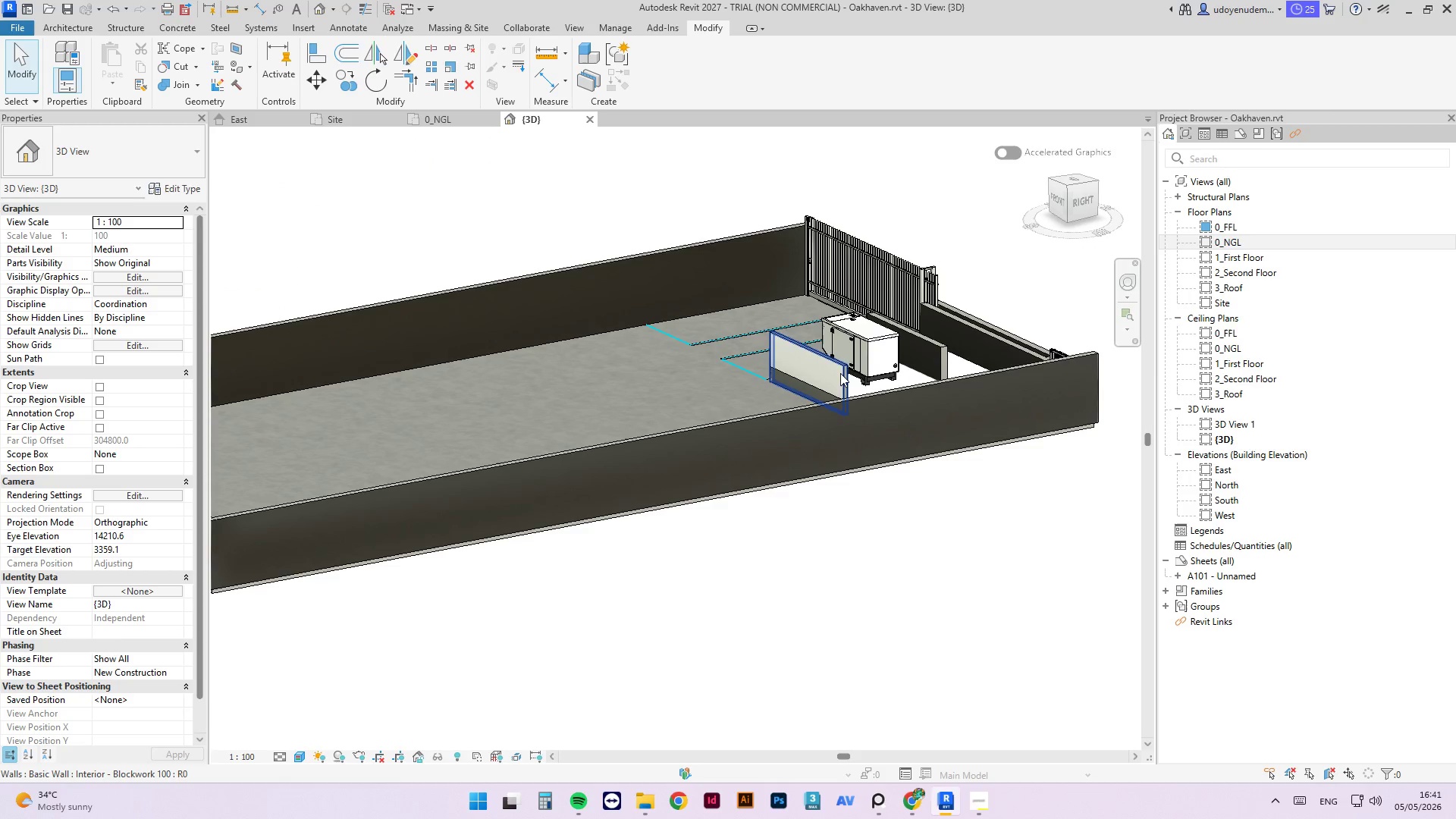 
left_click([839, 373])
 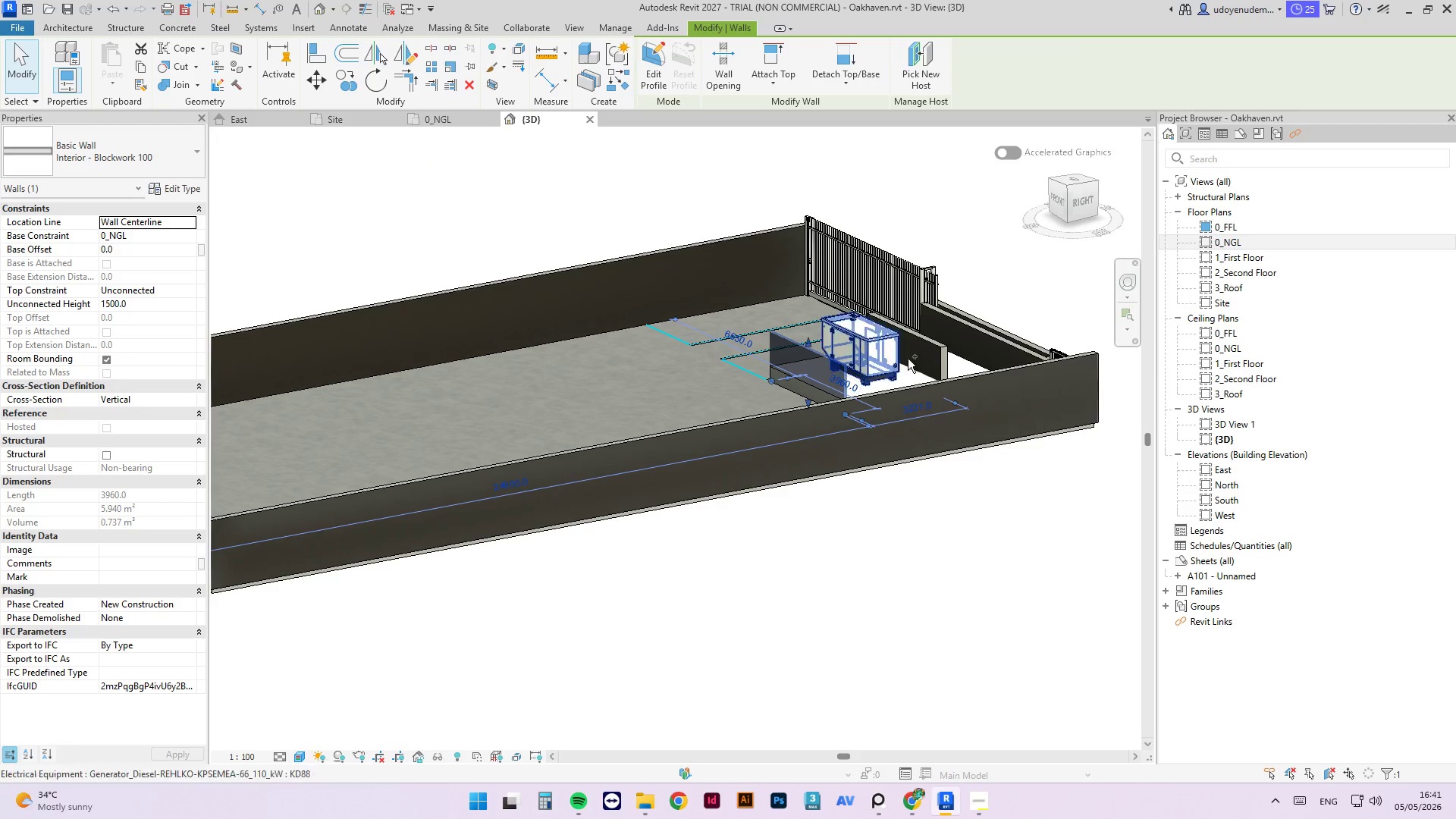 
hold_key(key=ControlLeft, duration=1.09)
left_click([937, 345])
 